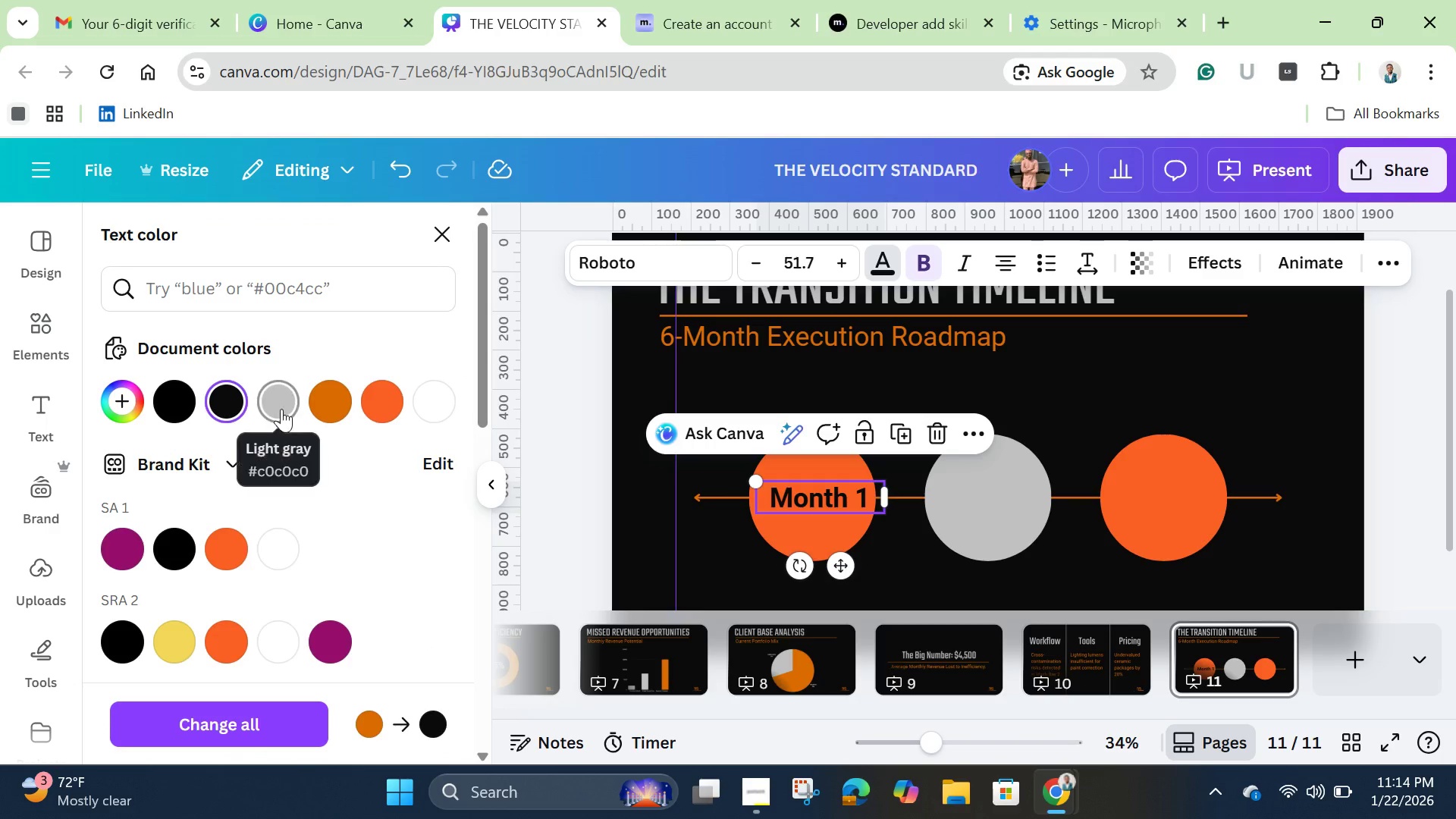 
left_click([281, 409])
 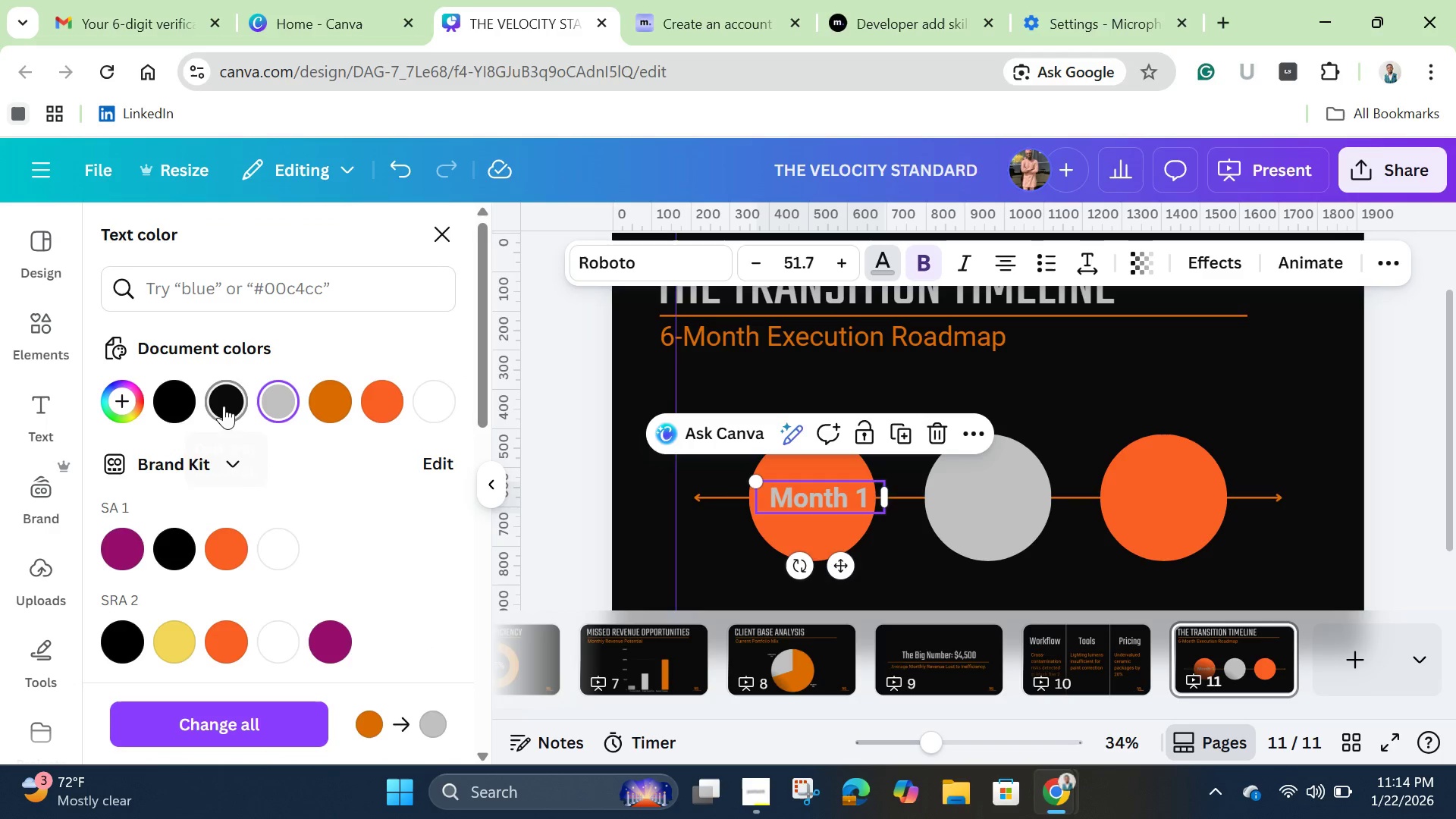 
left_click([229, 403])
 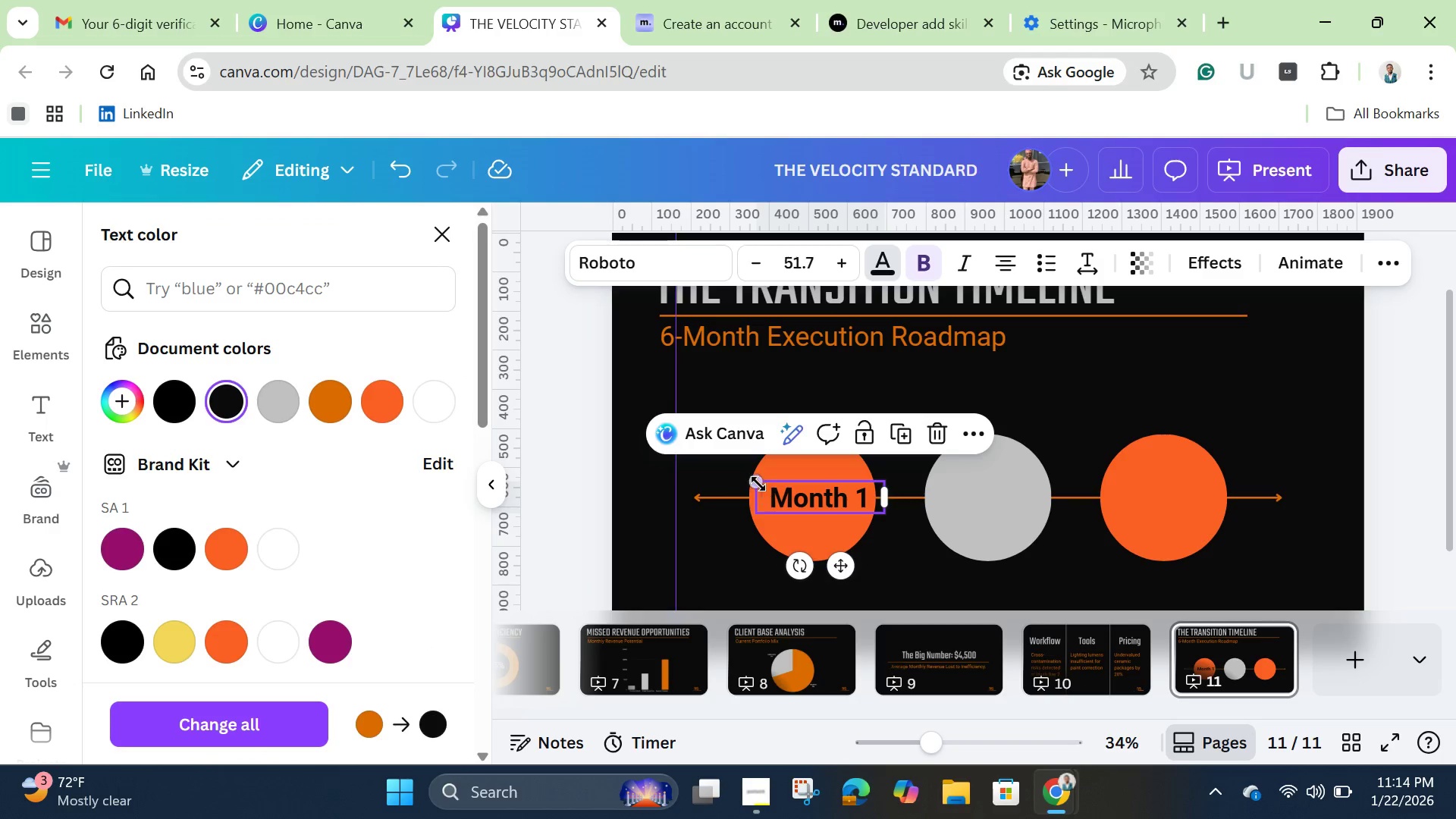 
left_click_drag(start_coordinate=[757, 482], to_coordinate=[736, 475])
 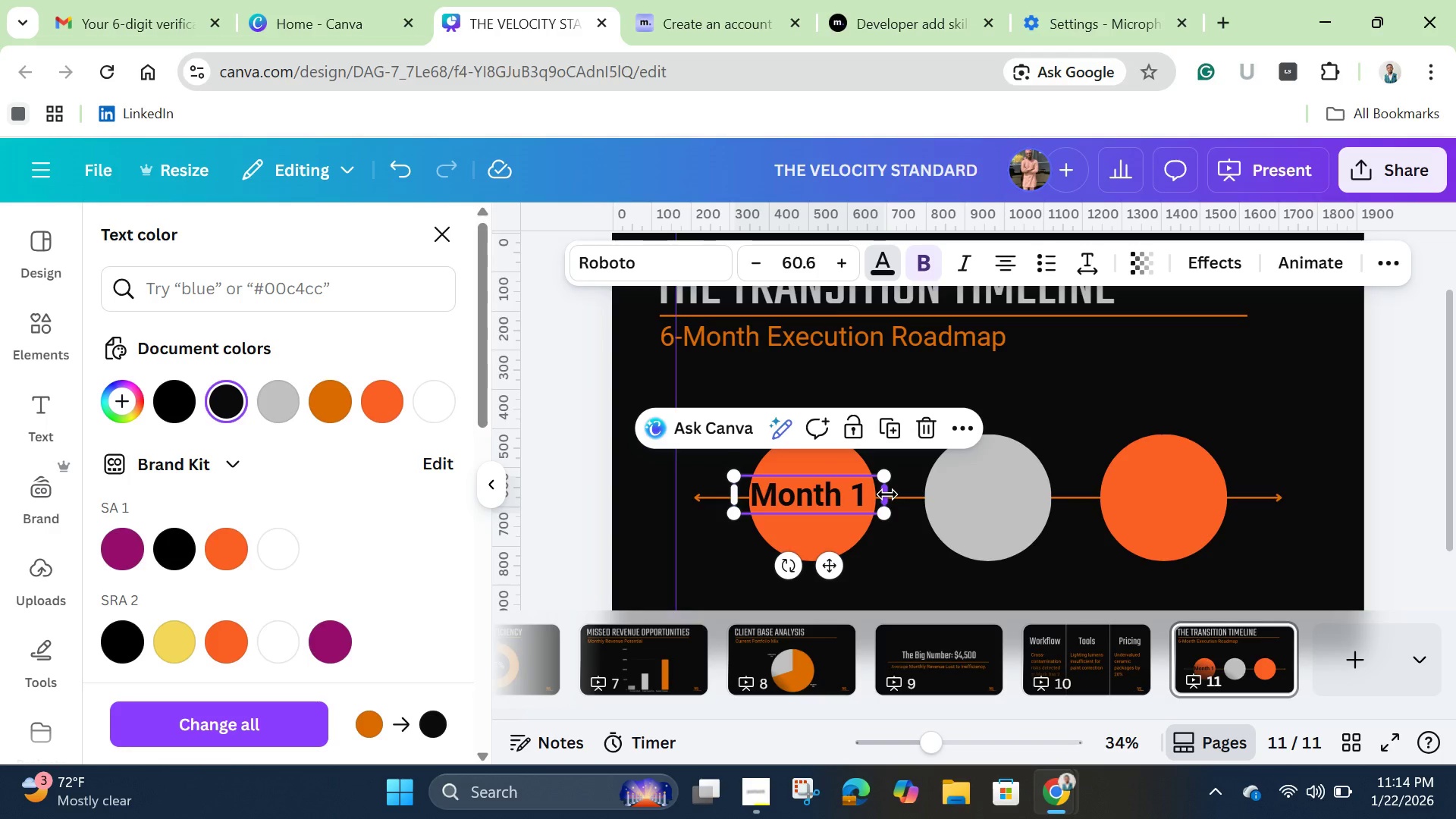 
left_click_drag(start_coordinate=[887, 494], to_coordinate=[862, 493])
 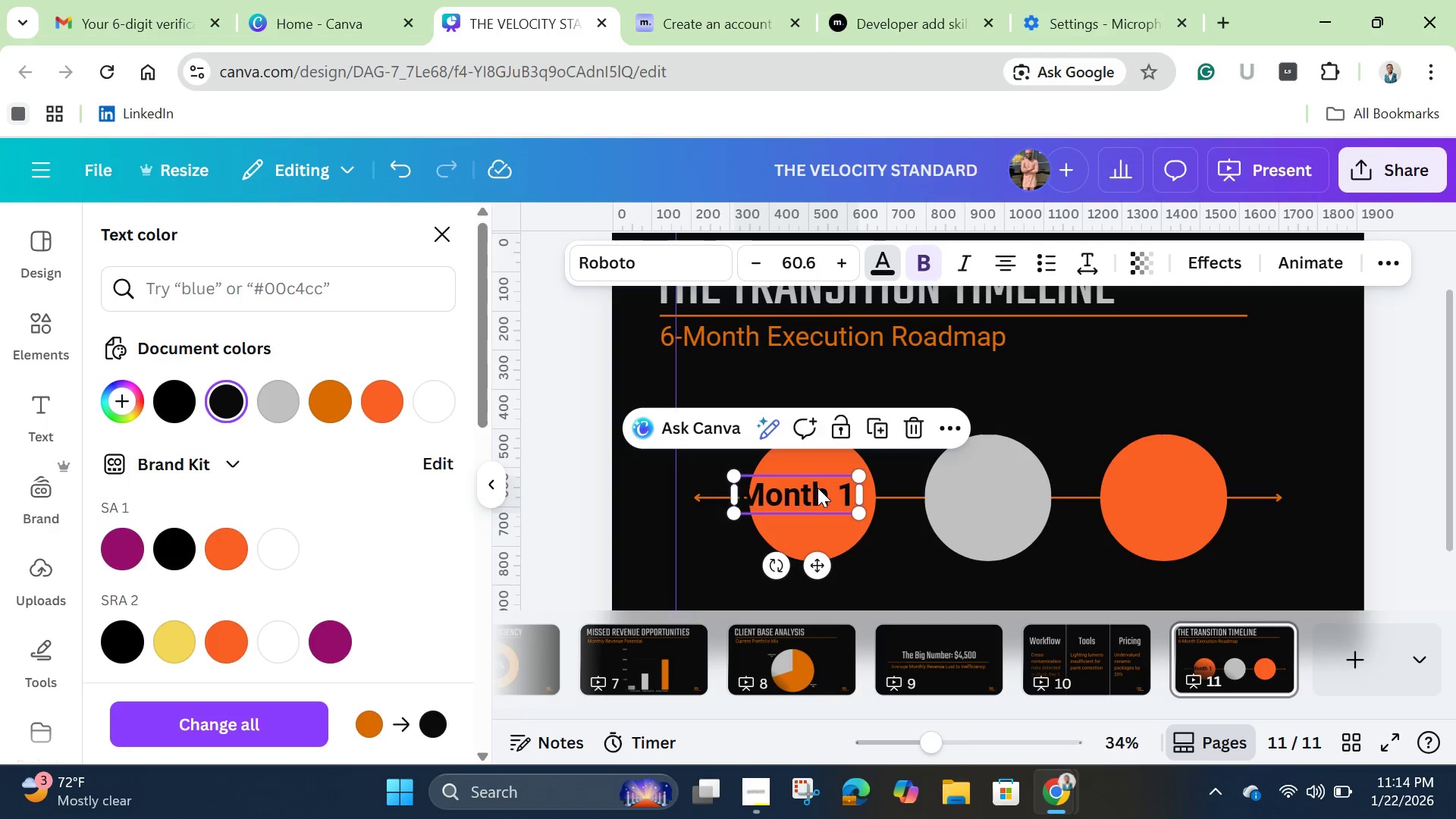 
left_click_drag(start_coordinate=[814, 488], to_coordinate=[838, 475])
 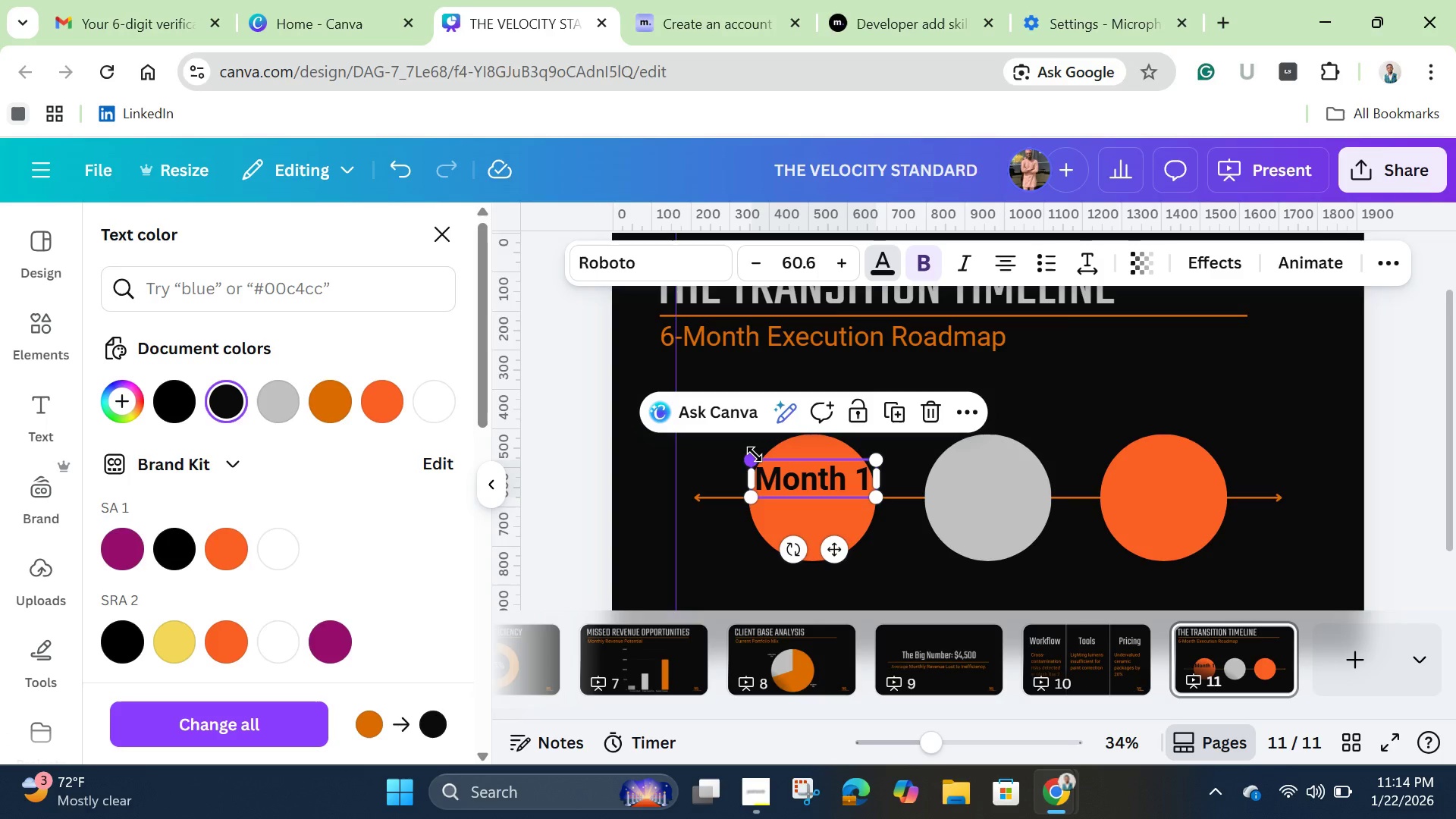 
left_click_drag(start_coordinate=[755, 454], to_coordinate=[773, 465])
 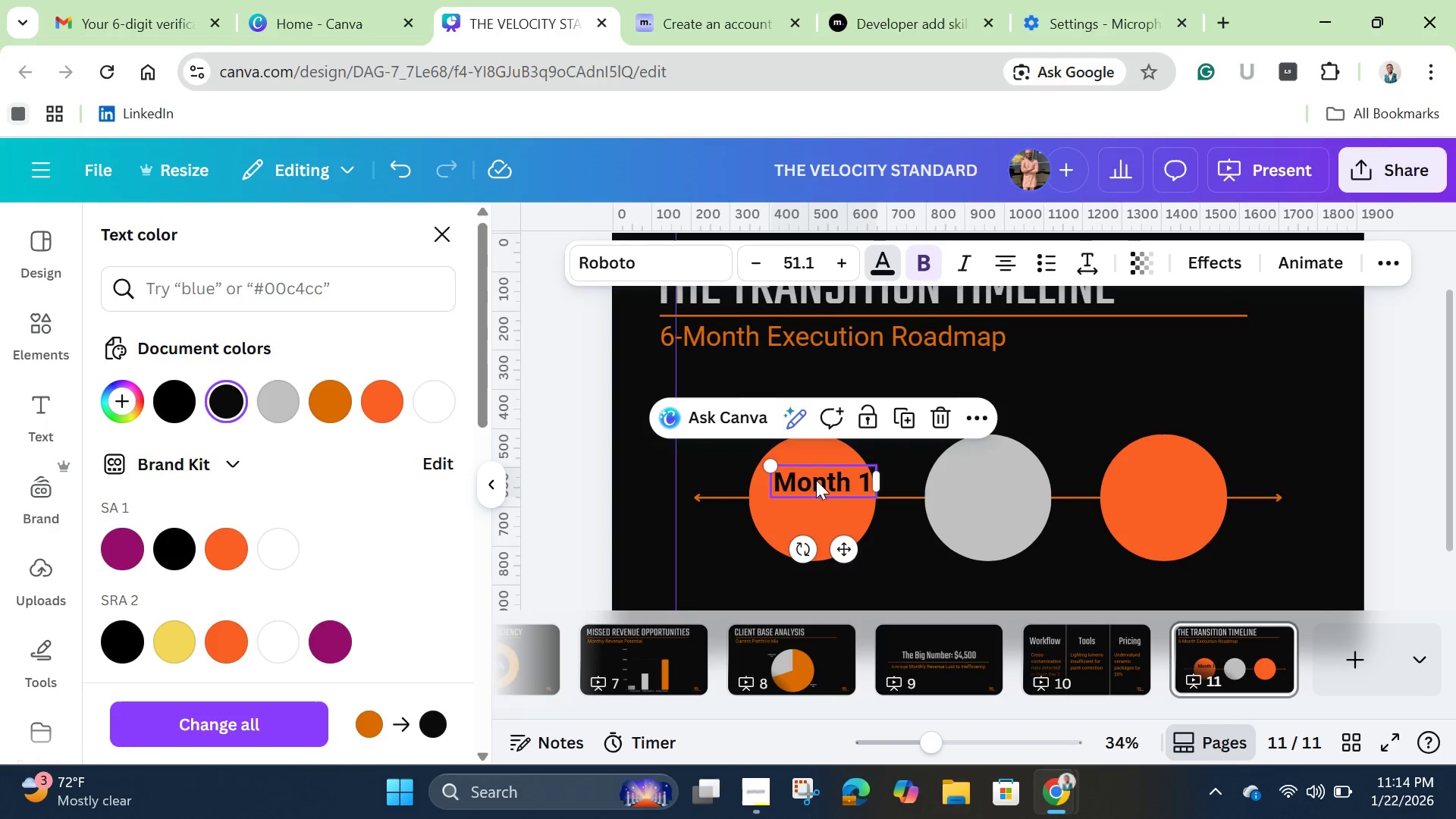 
left_click_drag(start_coordinate=[816, 480], to_coordinate=[806, 476])
 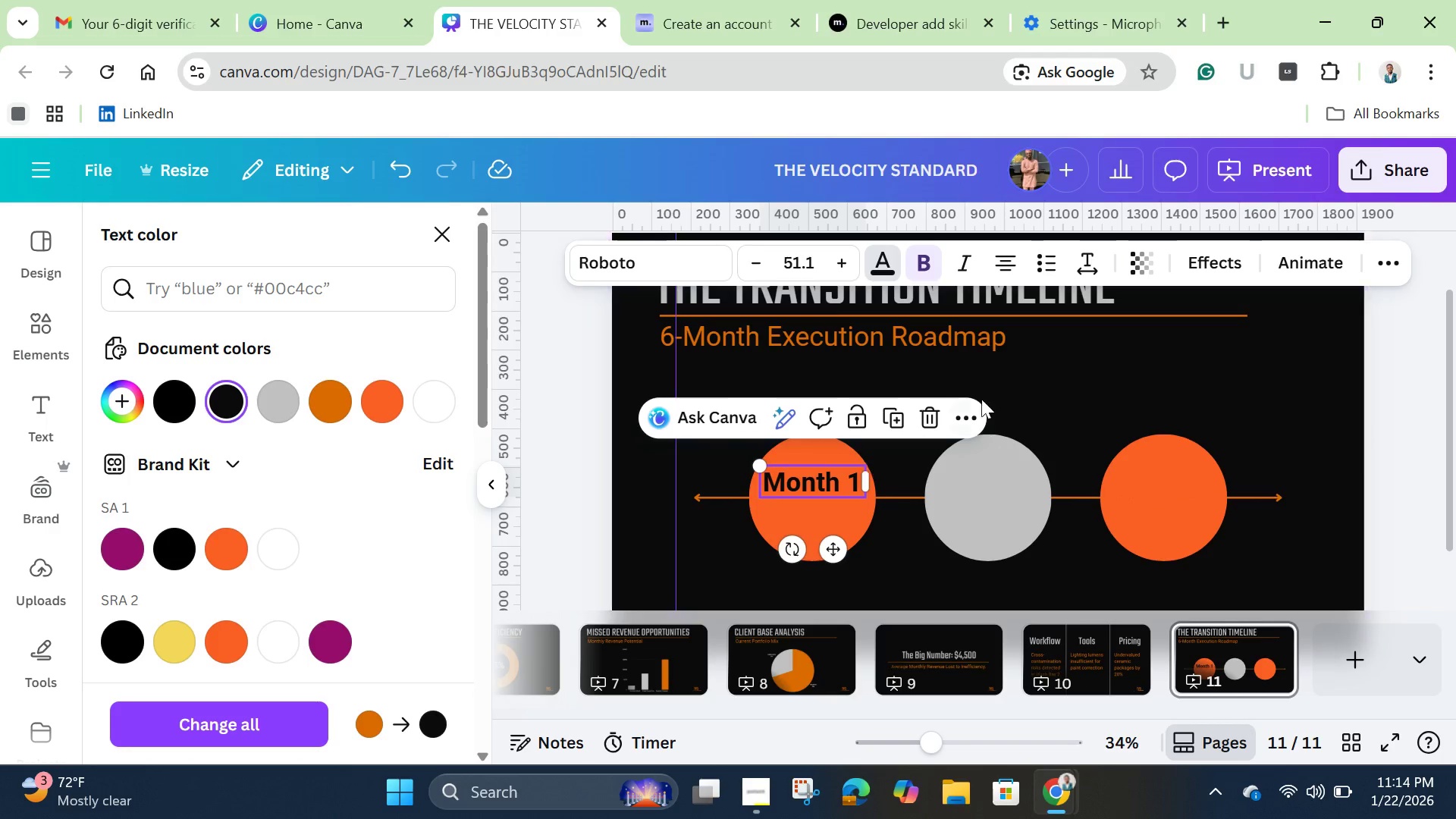 
left_click([997, 369])
 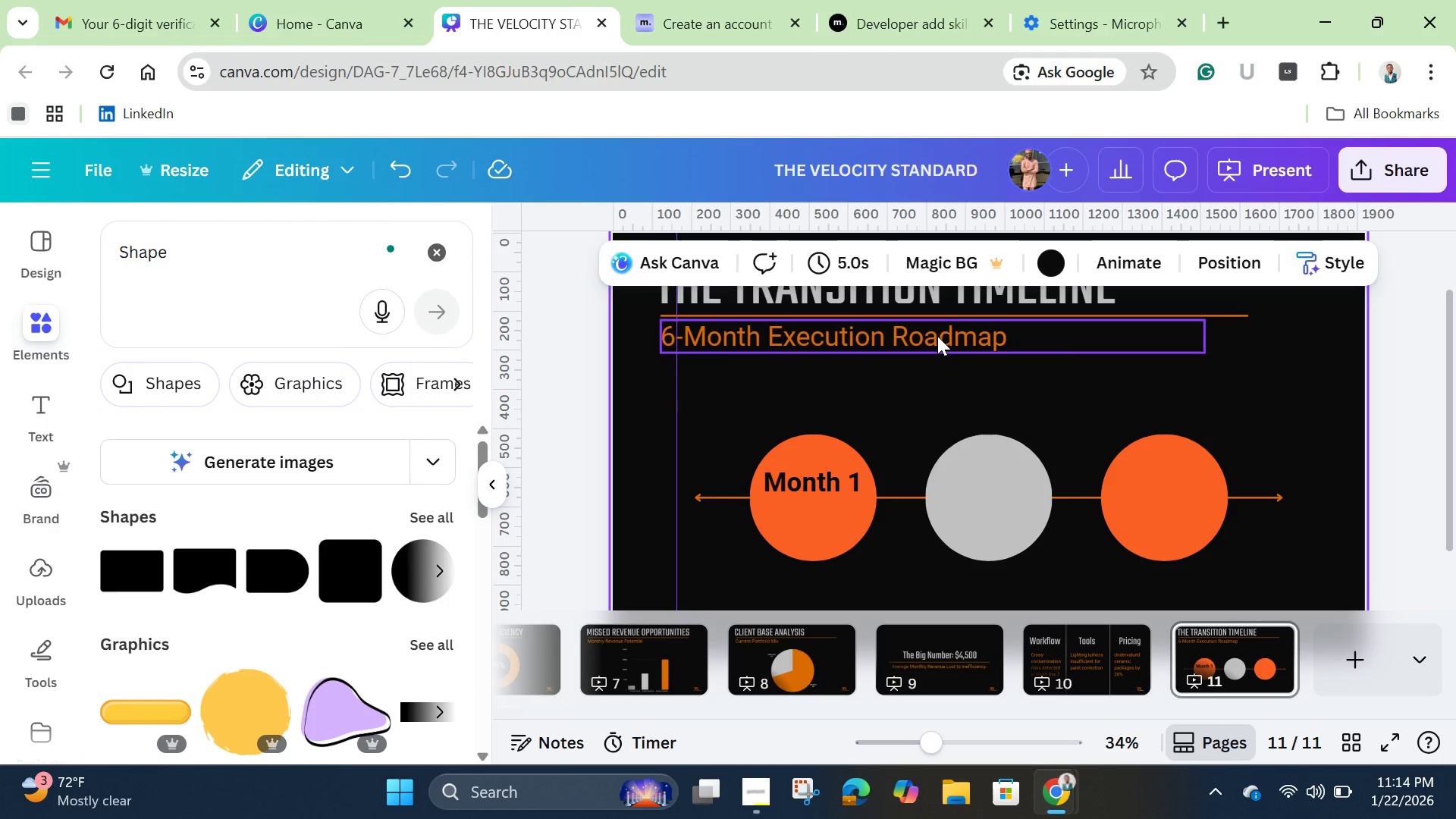 
left_click([934, 334])
 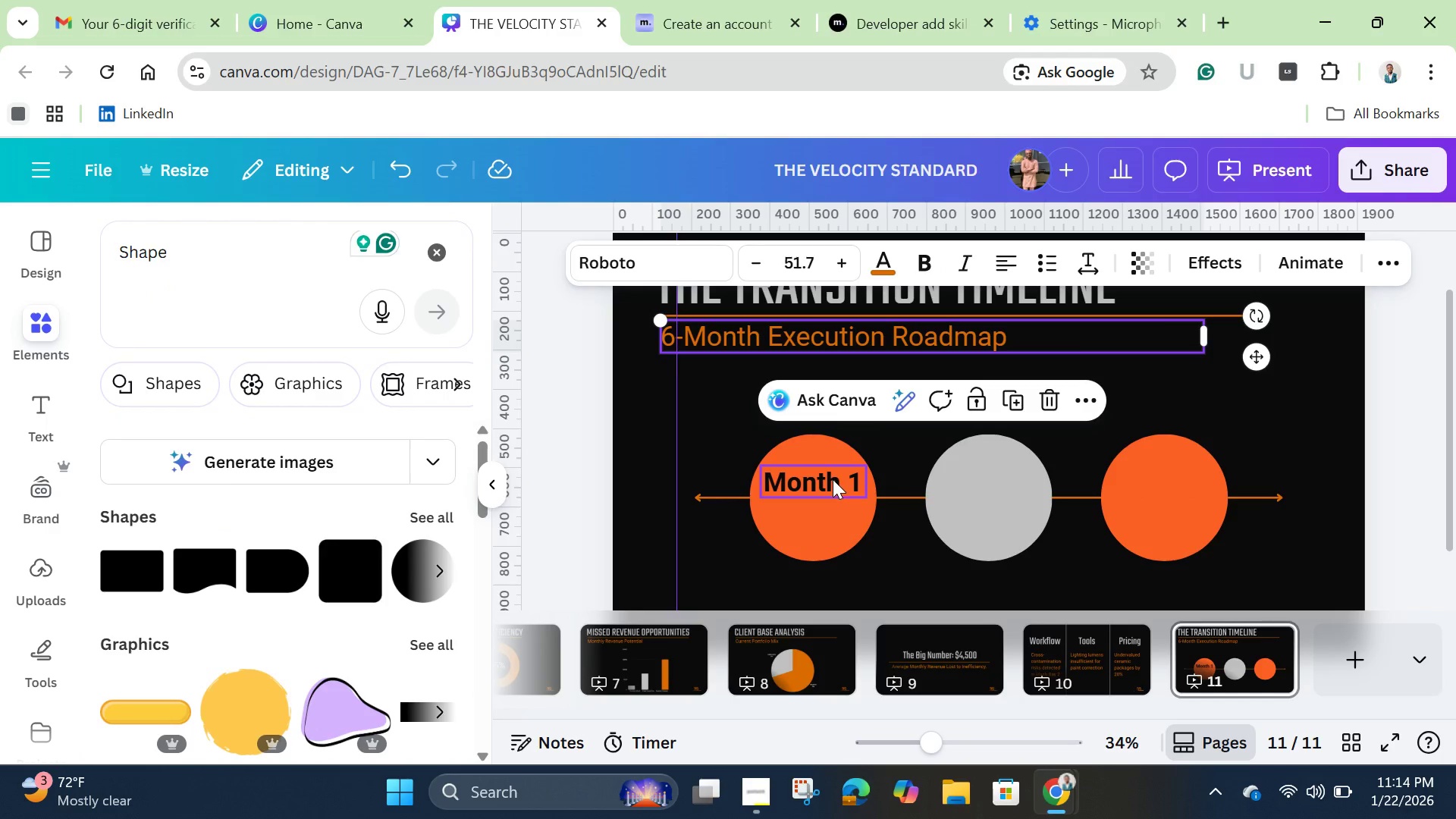 
left_click([833, 479])
 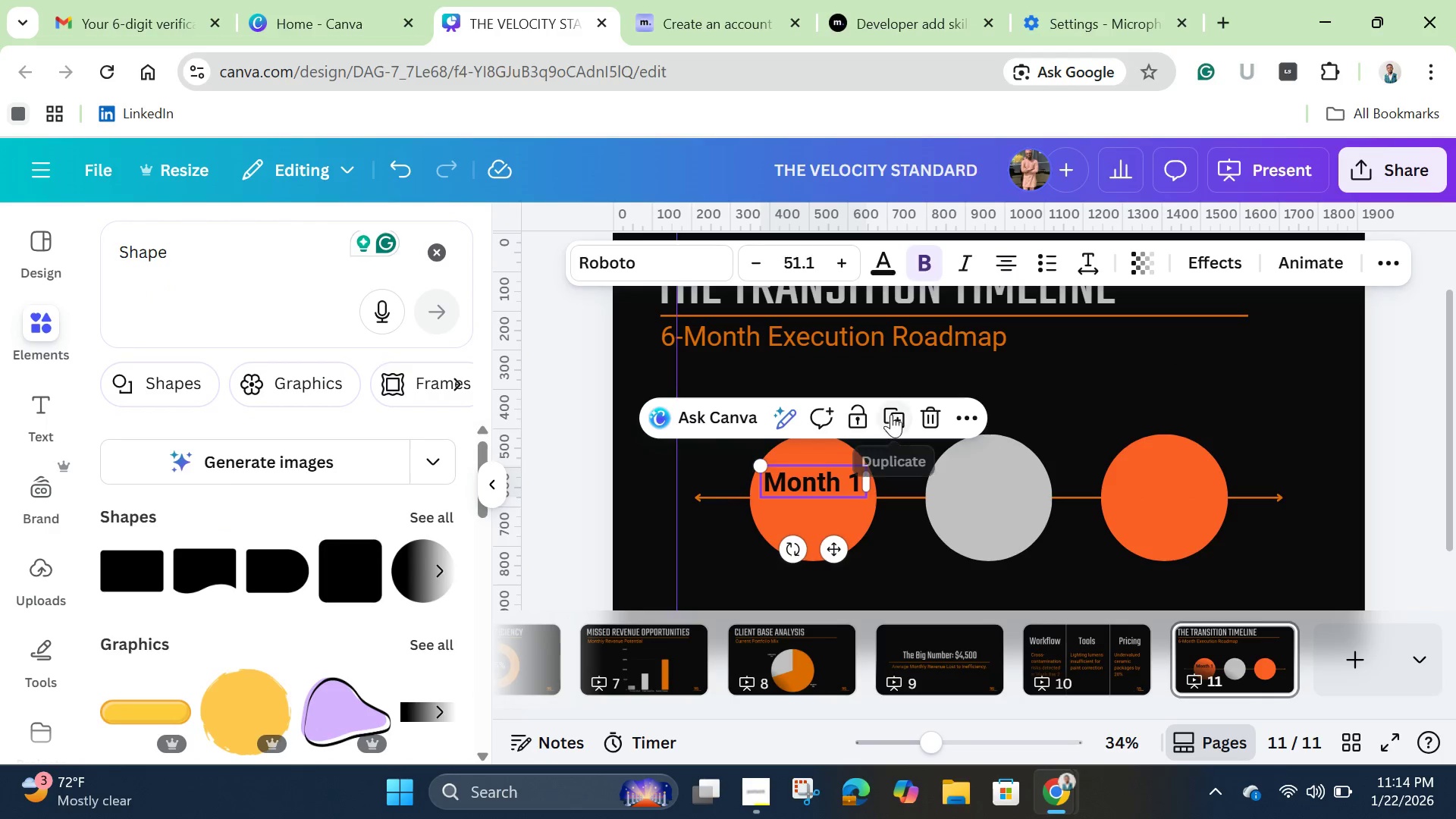 
left_click([891, 414])
 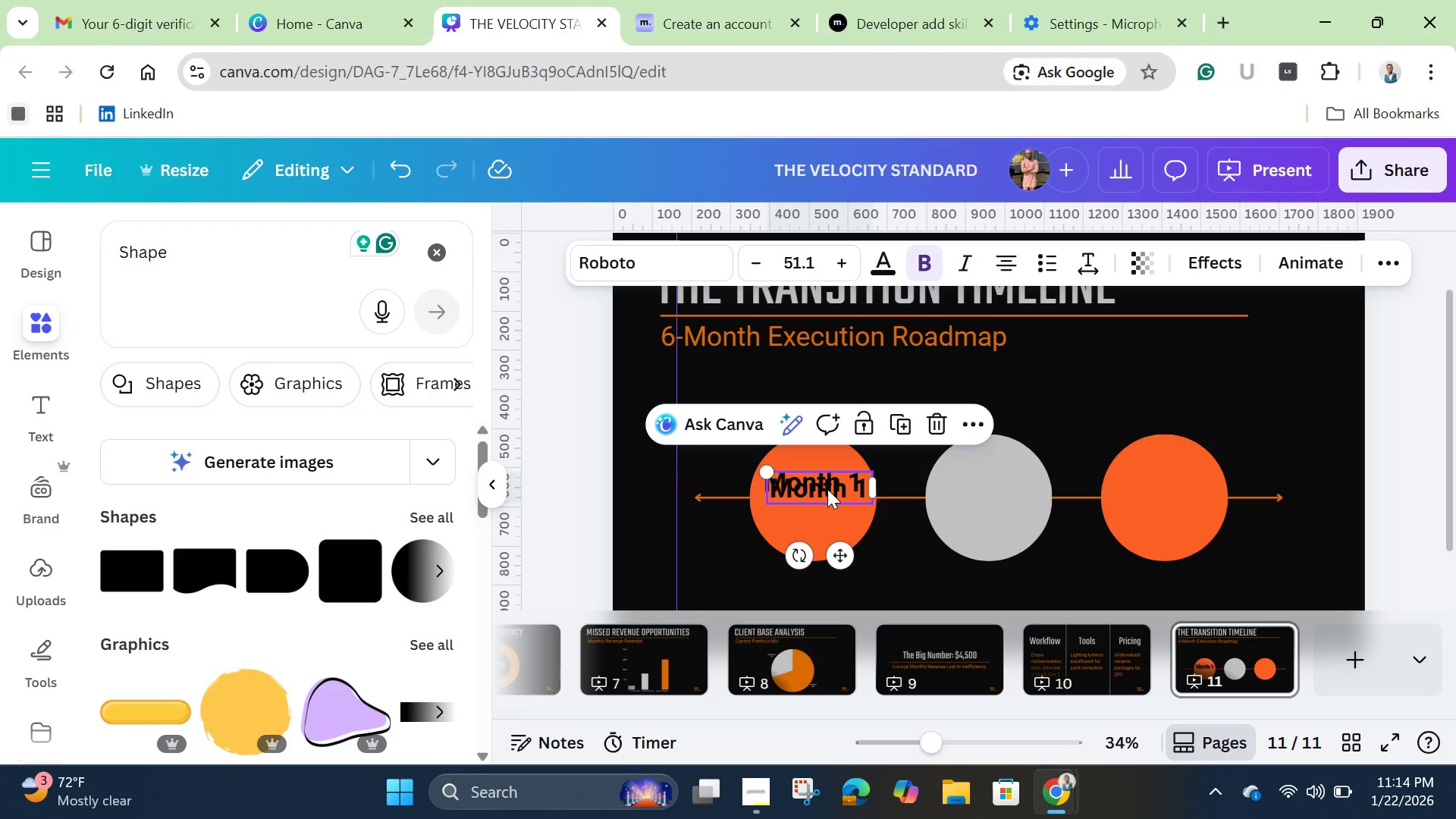 
left_click_drag(start_coordinate=[827, 489], to_coordinate=[827, 520])
 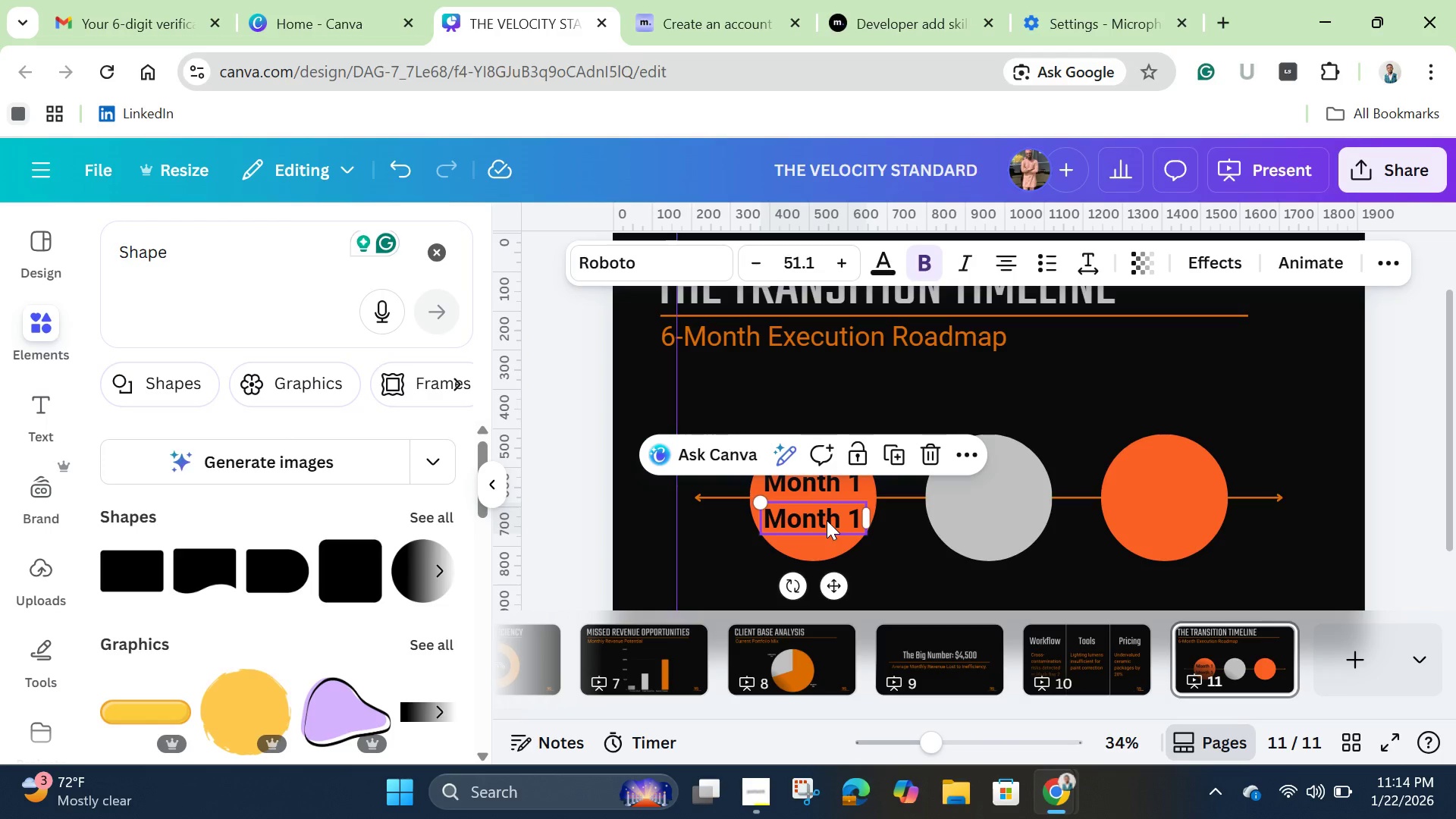 
left_click([827, 520])
 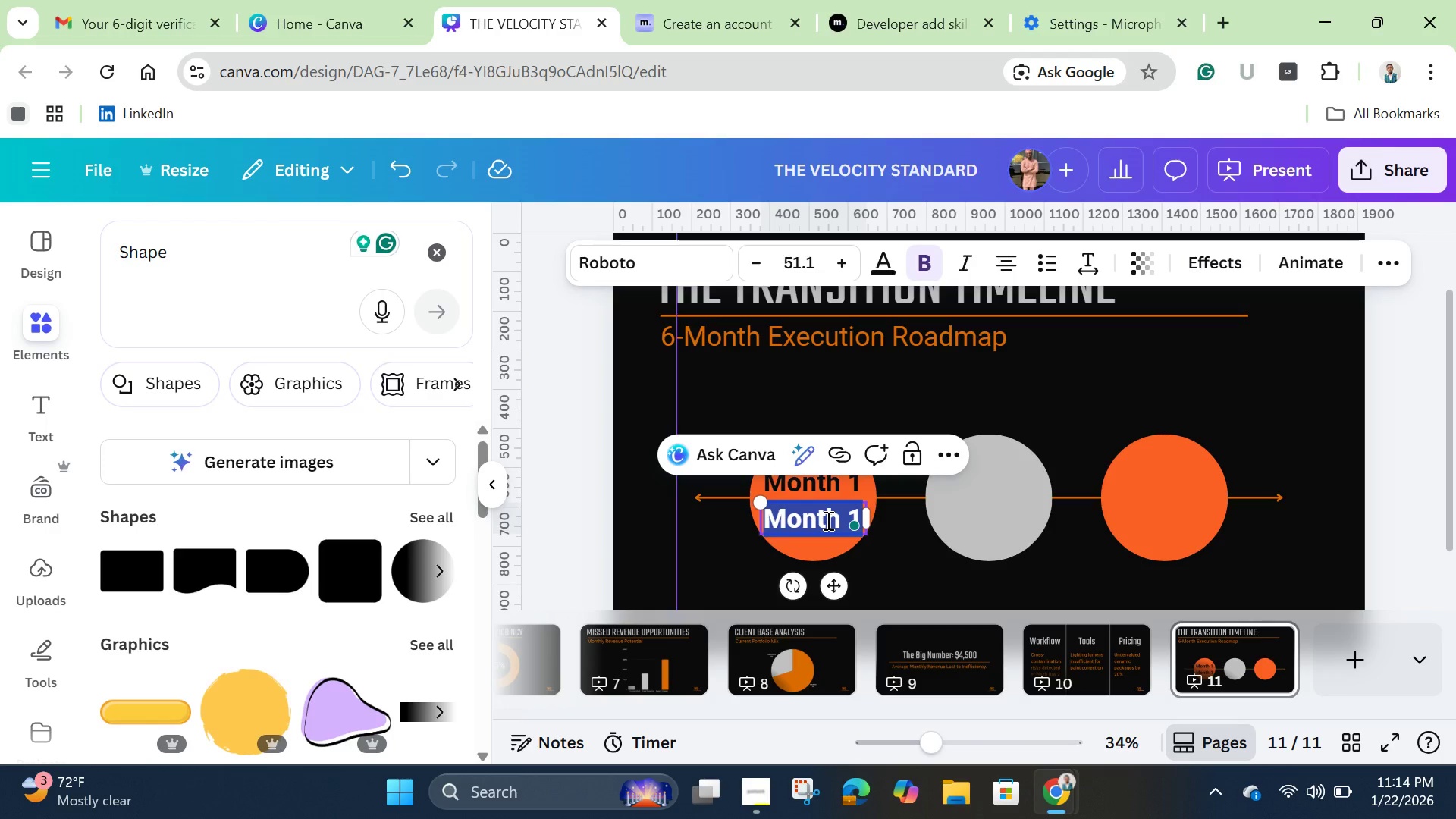 
key(Backspace)
 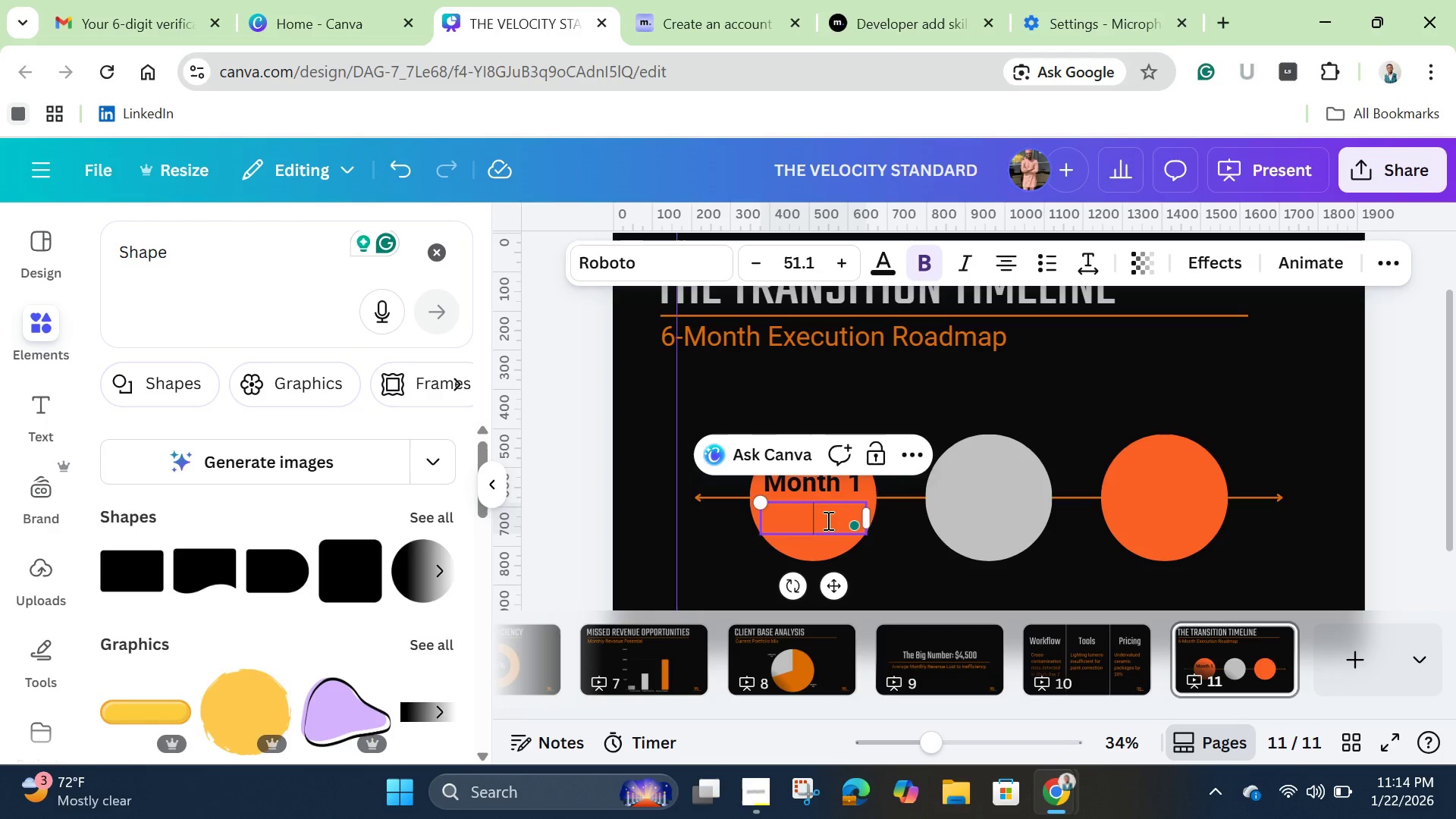 
wait(11.0)
 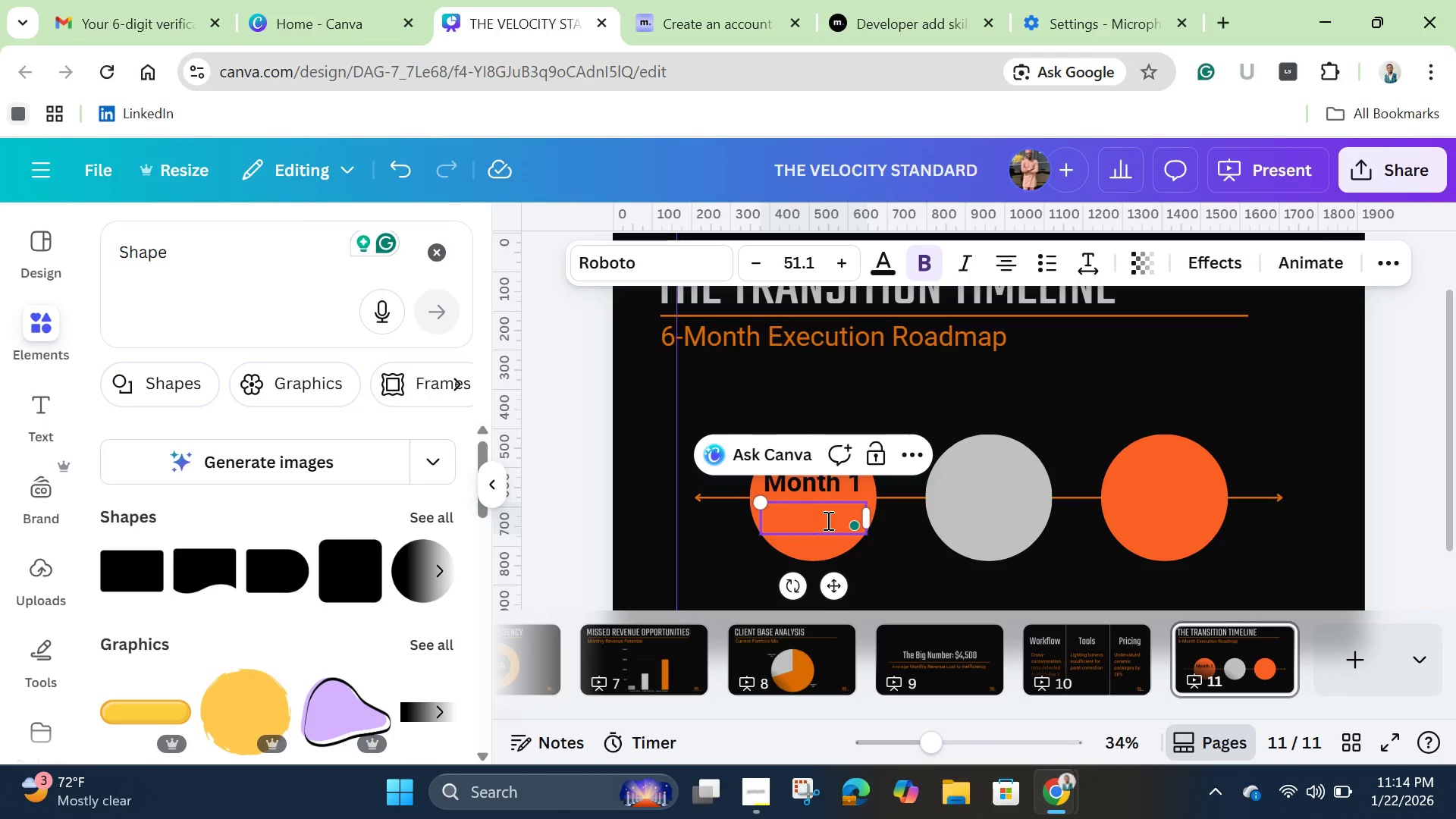 
type(The c)
key(Backspace)
type(Cleanse)
 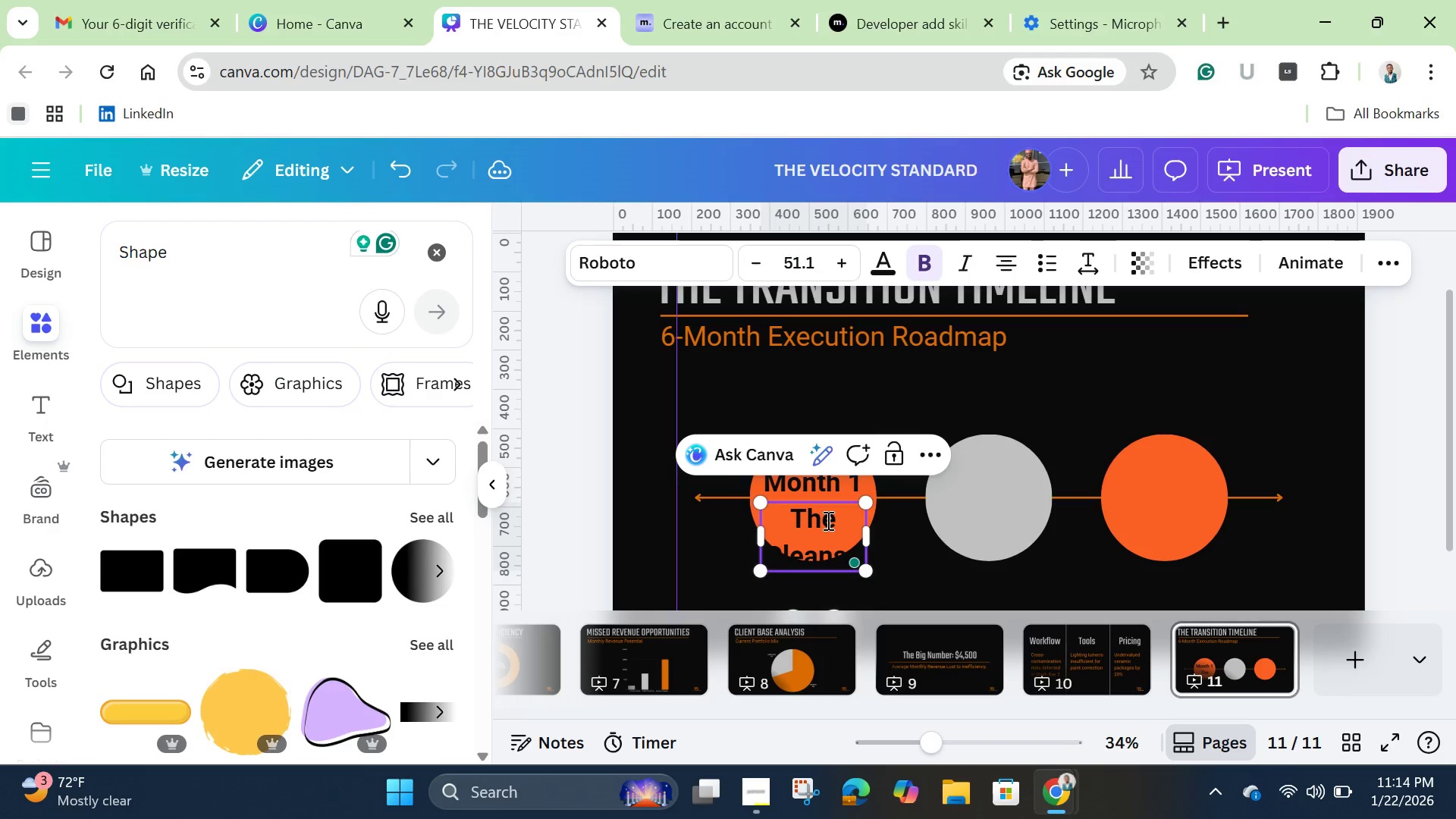 
left_click_drag(start_coordinate=[871, 538], to_coordinate=[932, 543])
 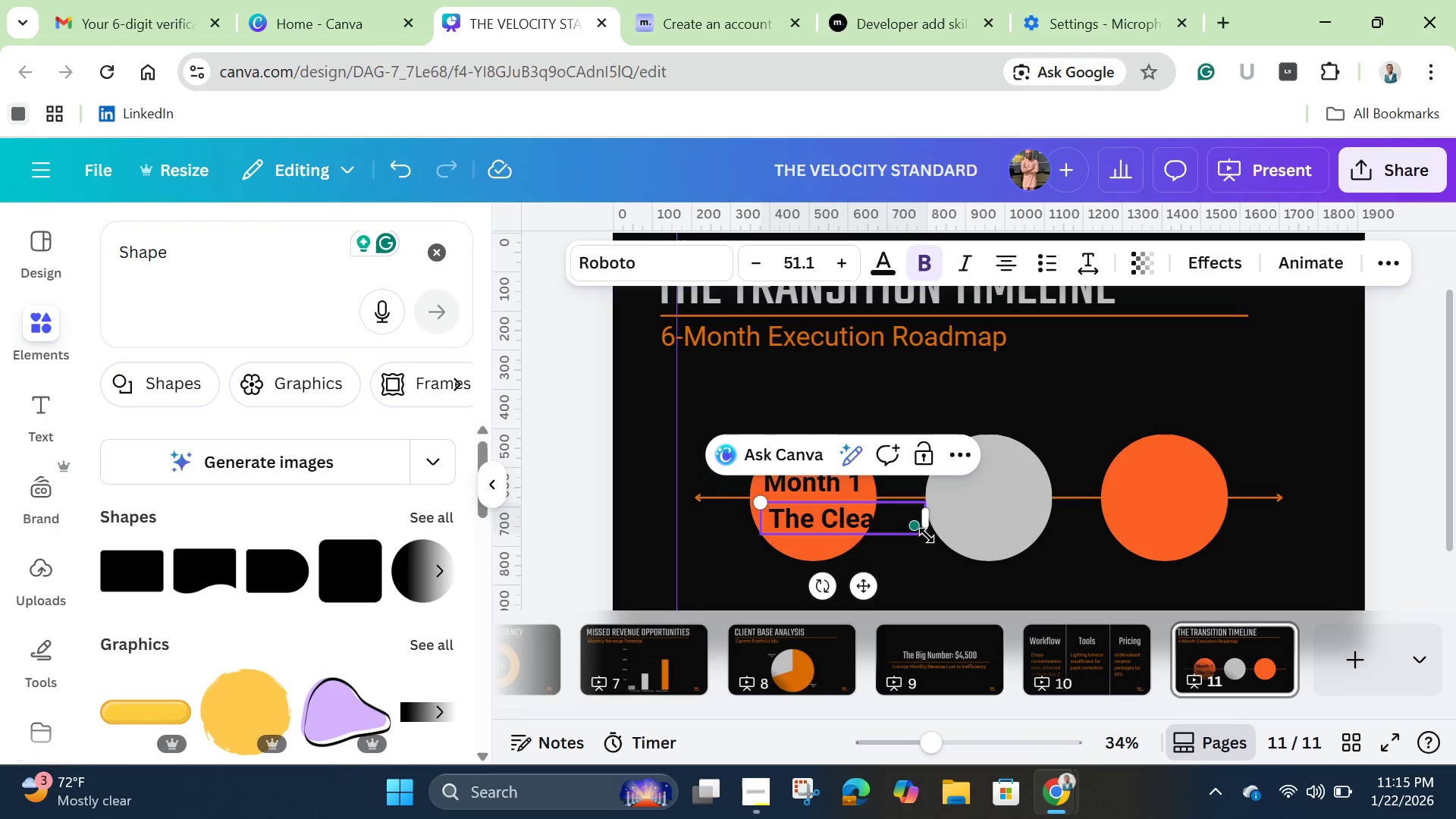 
left_click_drag(start_coordinate=[927, 535], to_coordinate=[858, 535])
 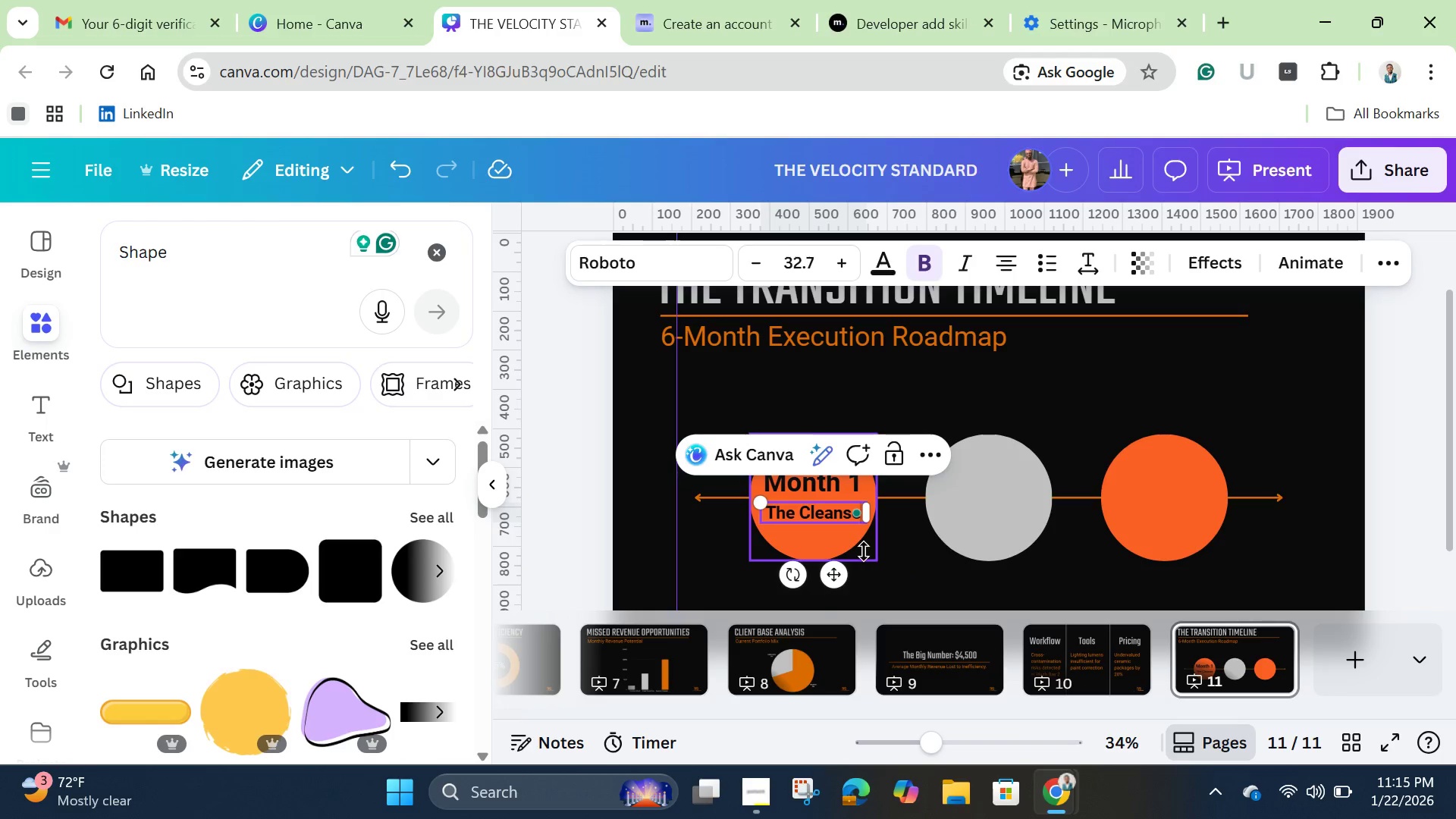 
left_click([864, 551])
 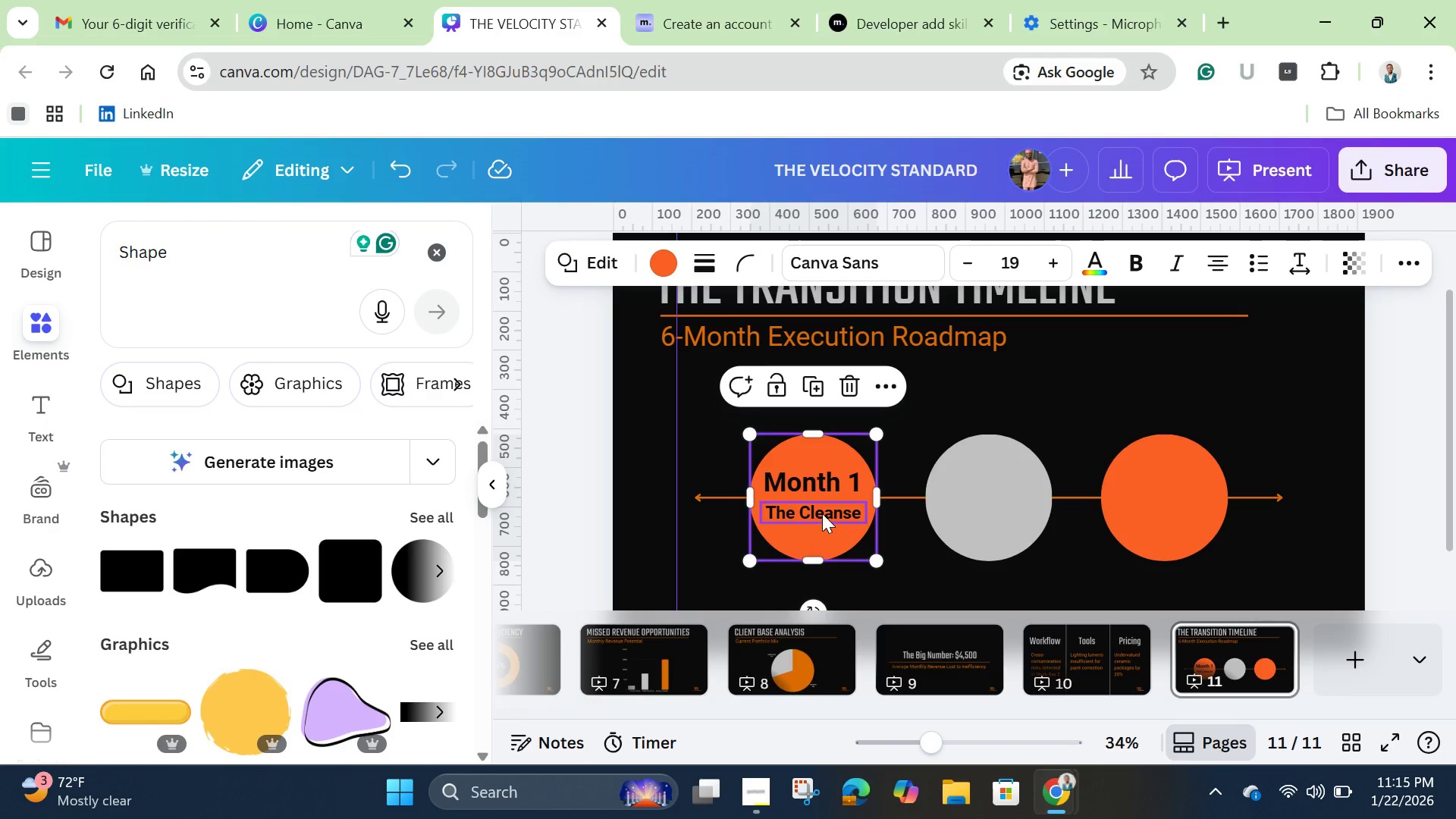 
left_click([821, 511])
 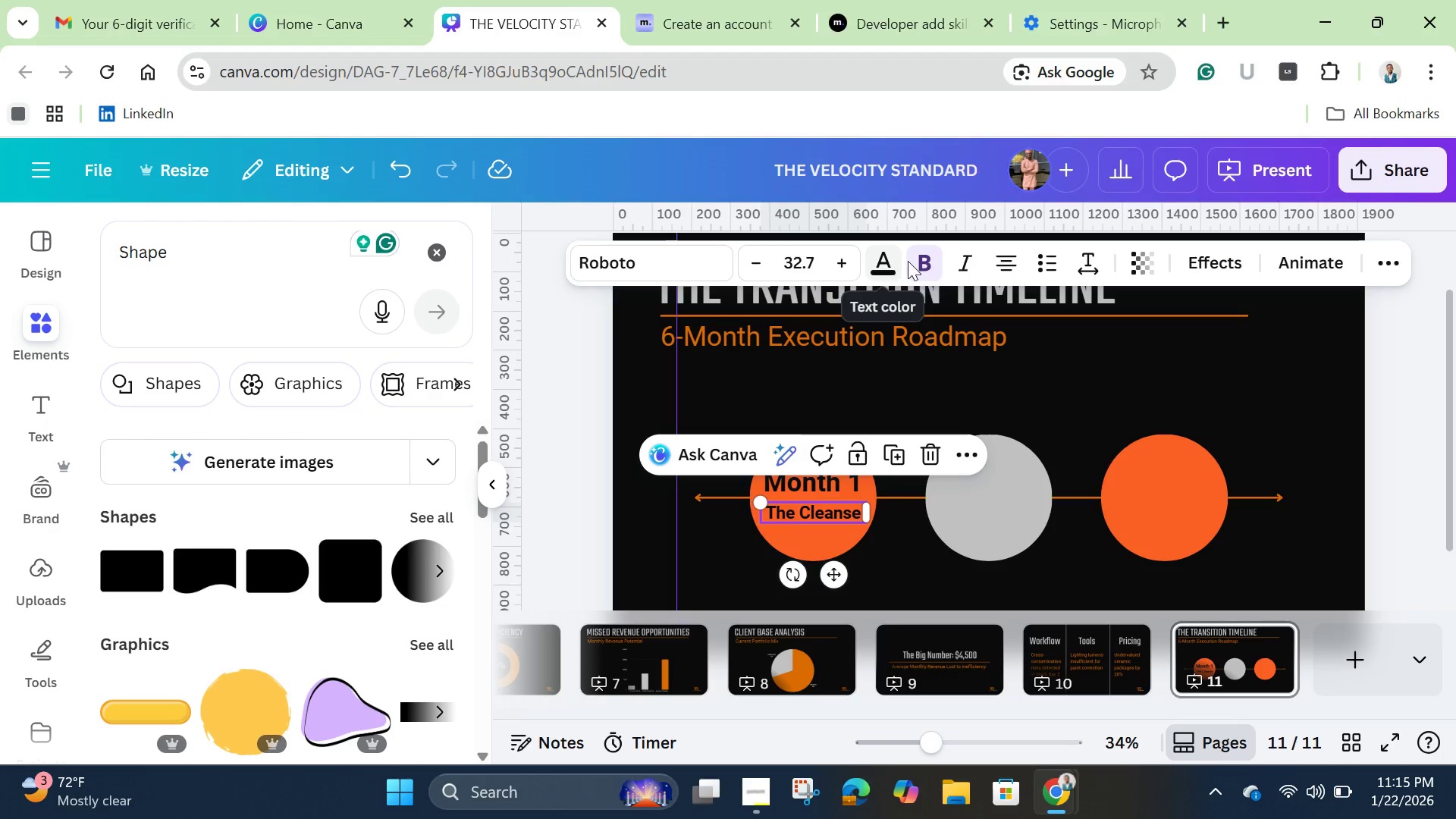 
left_click([920, 260])
 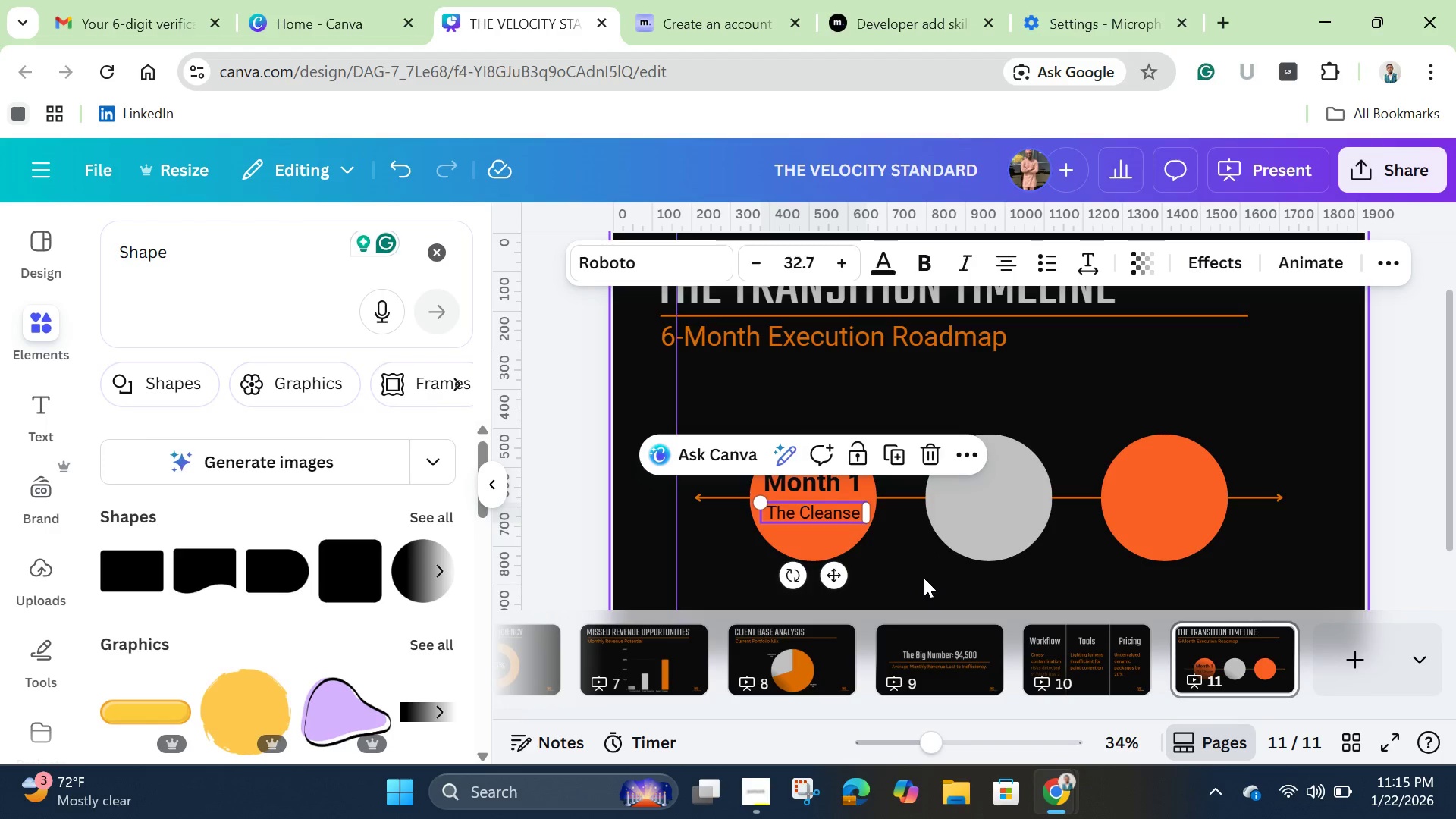 
left_click([898, 579])
 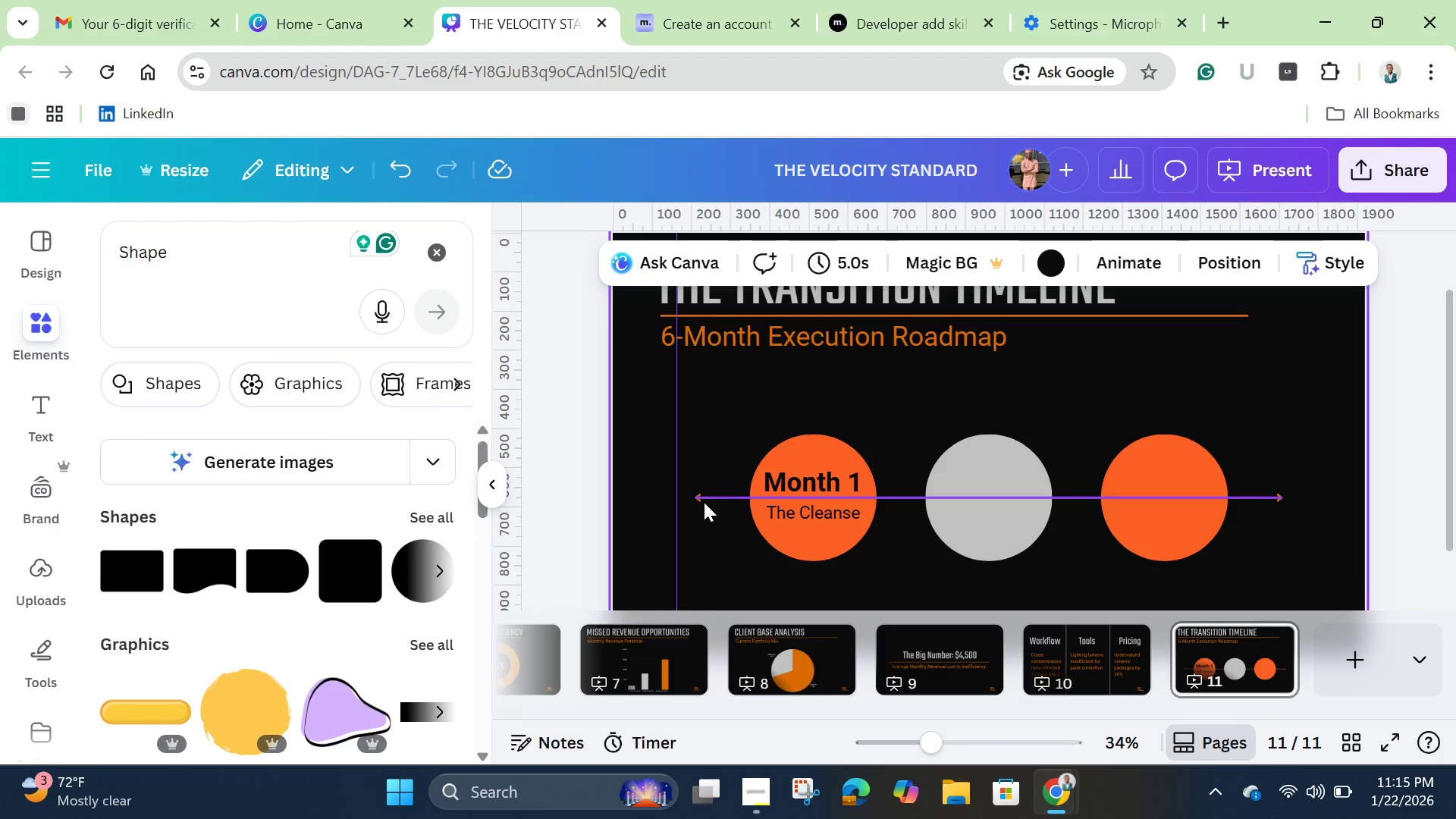 
left_click([705, 499])
 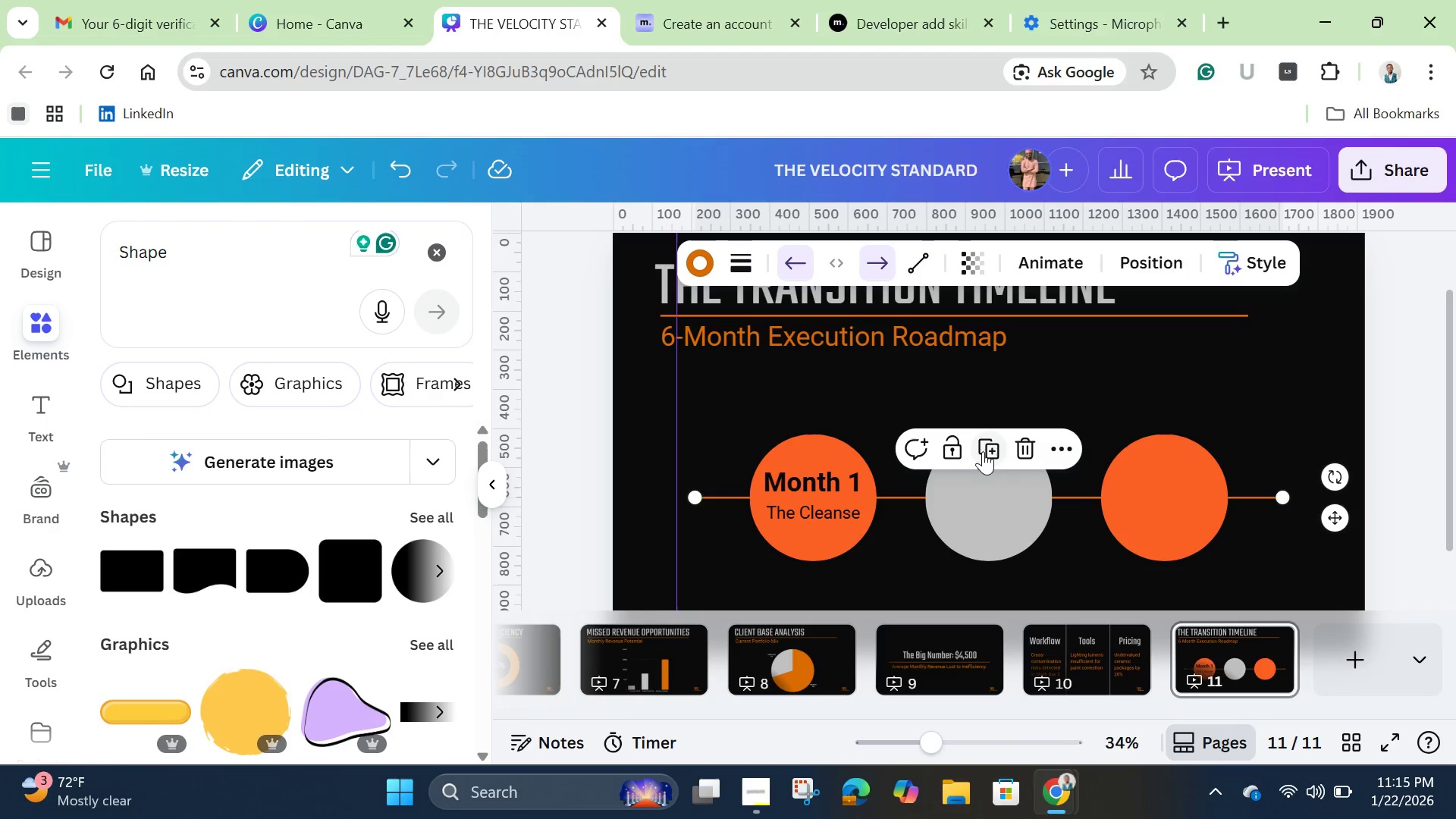 
left_click([985, 450])
 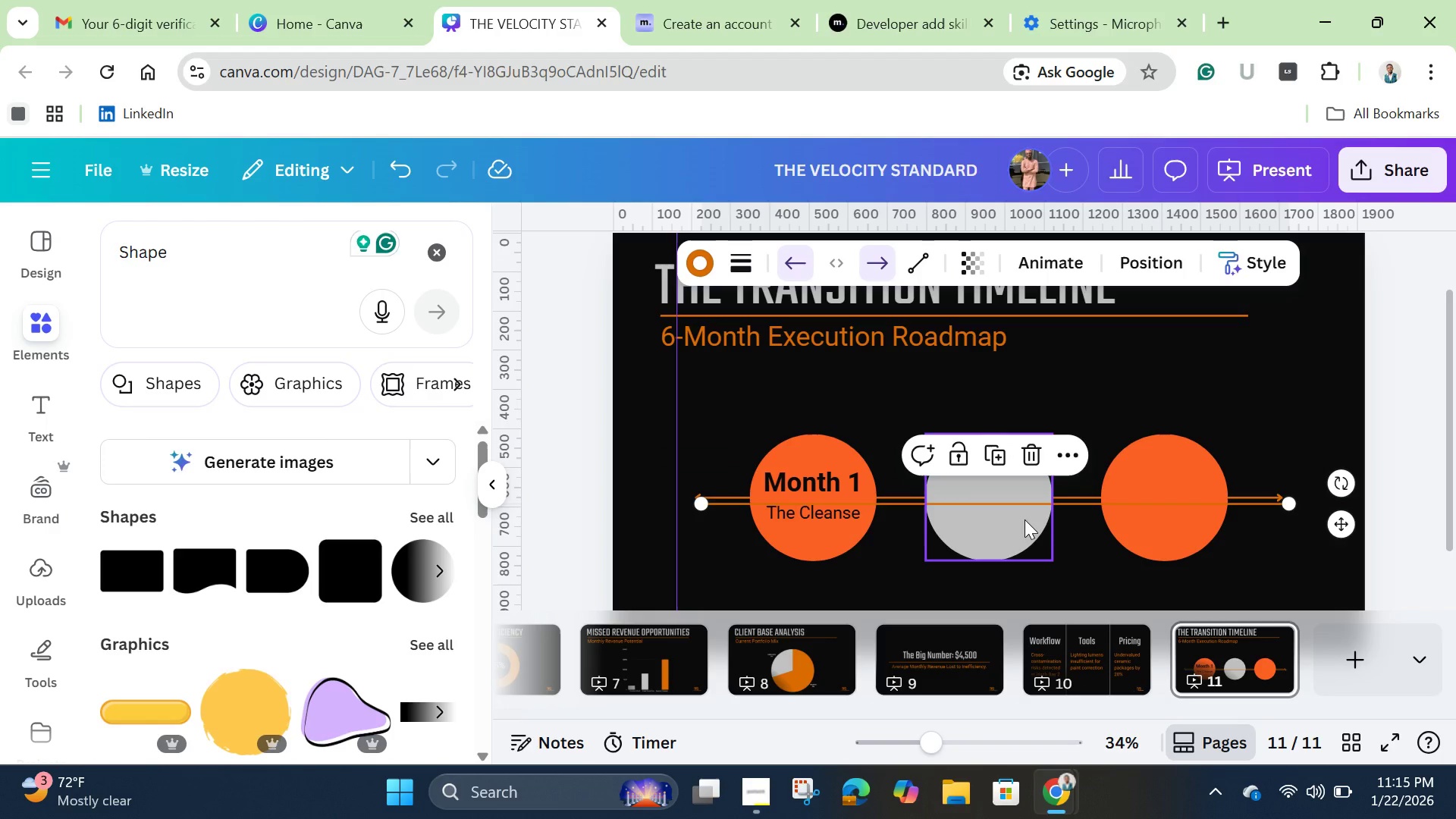 
hold_key(key=ArrowUp, duration=0.41)
 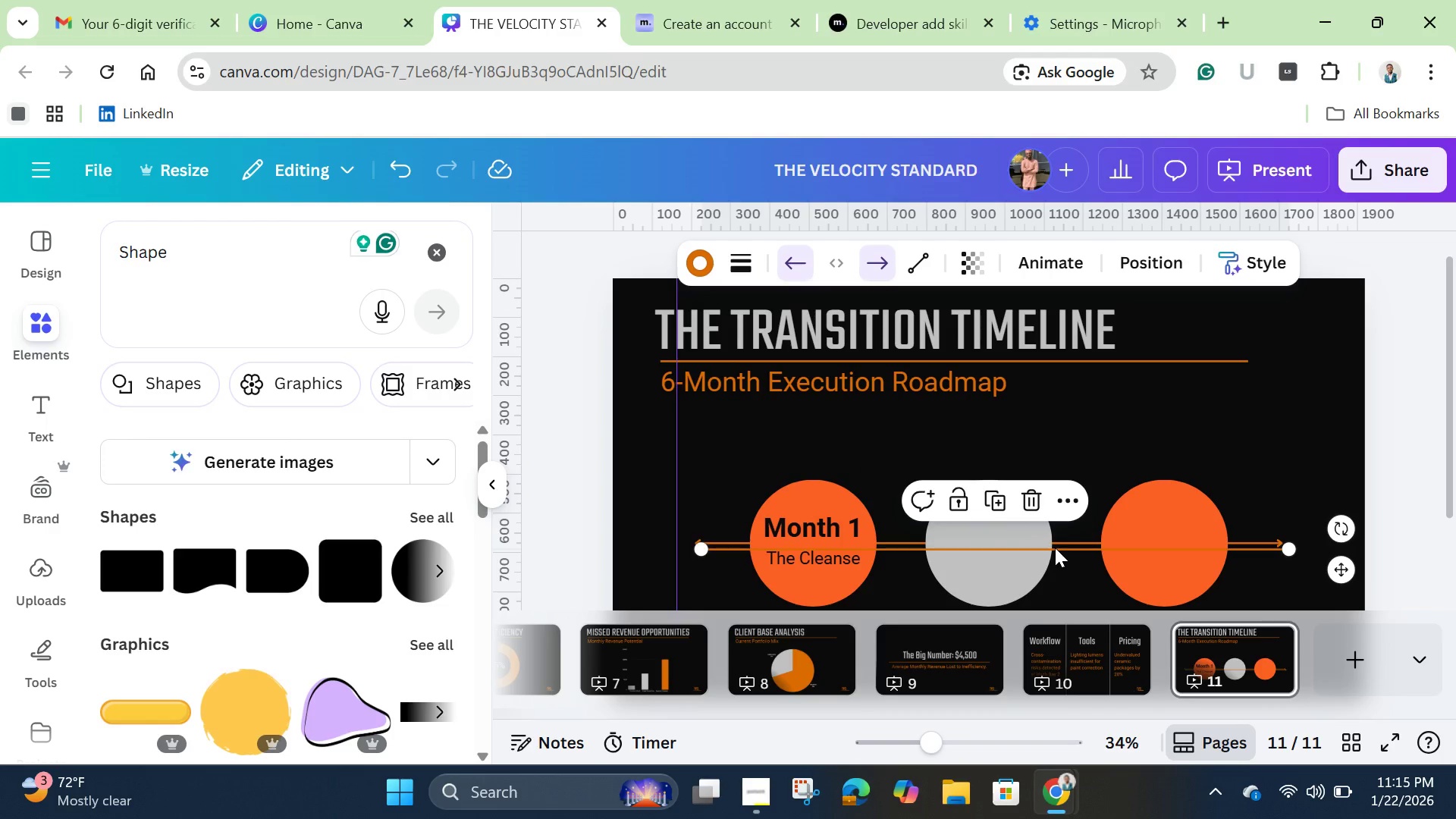 
left_click([1059, 547])
 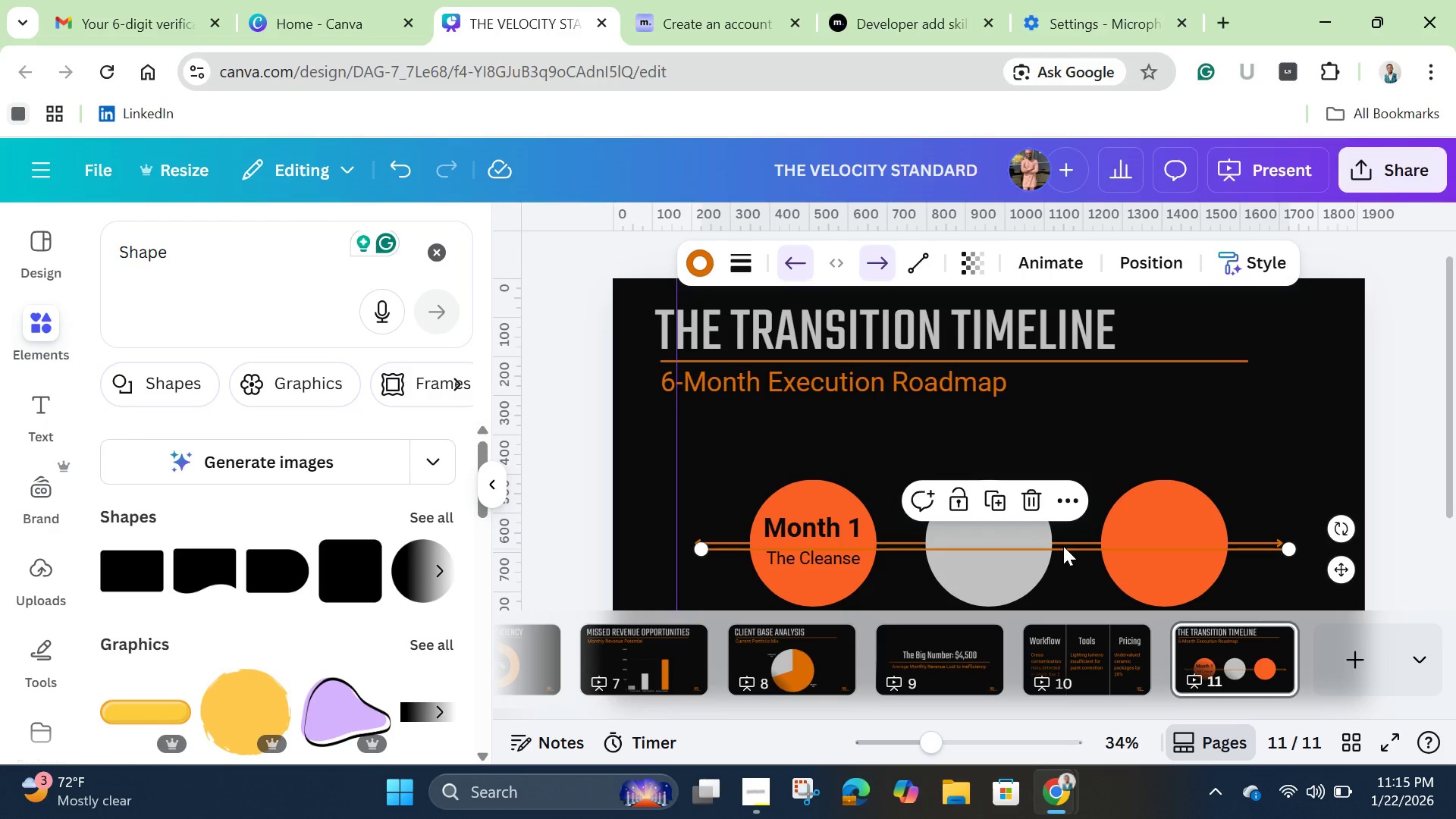 
left_click([1064, 545])
 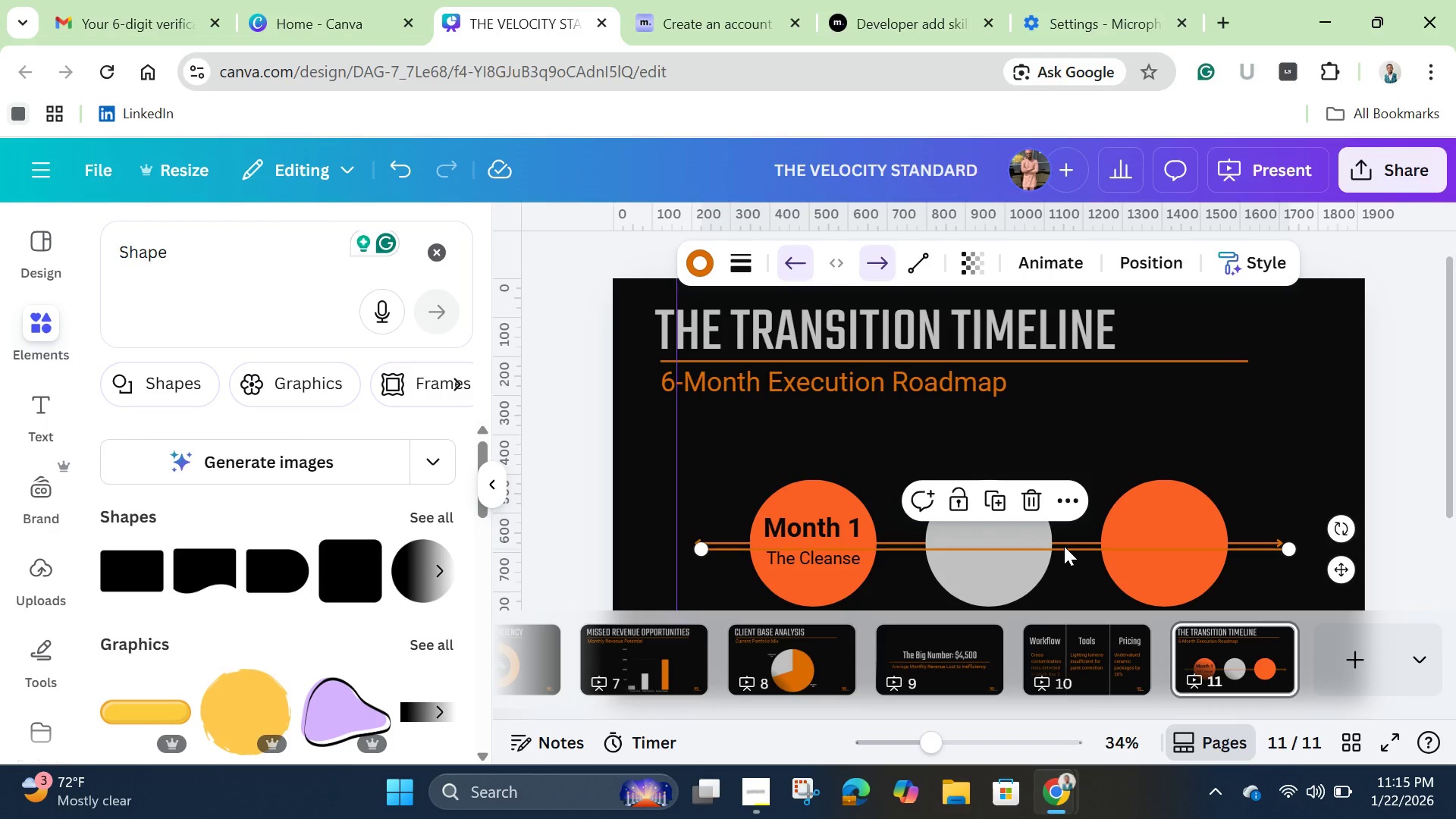 
hold_key(key=ArrowUp, duration=0.67)
 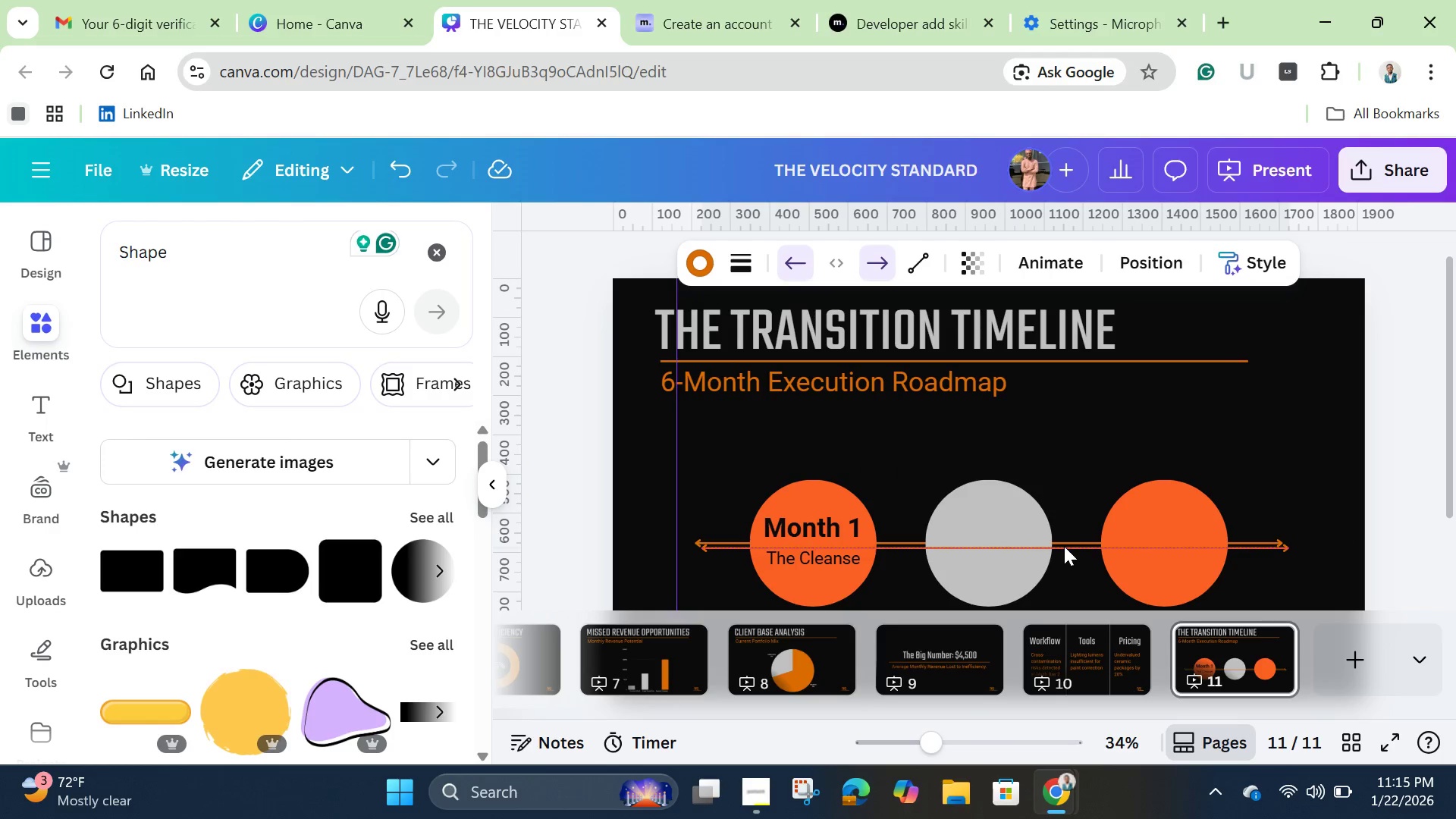 
key(ArrowUp)
 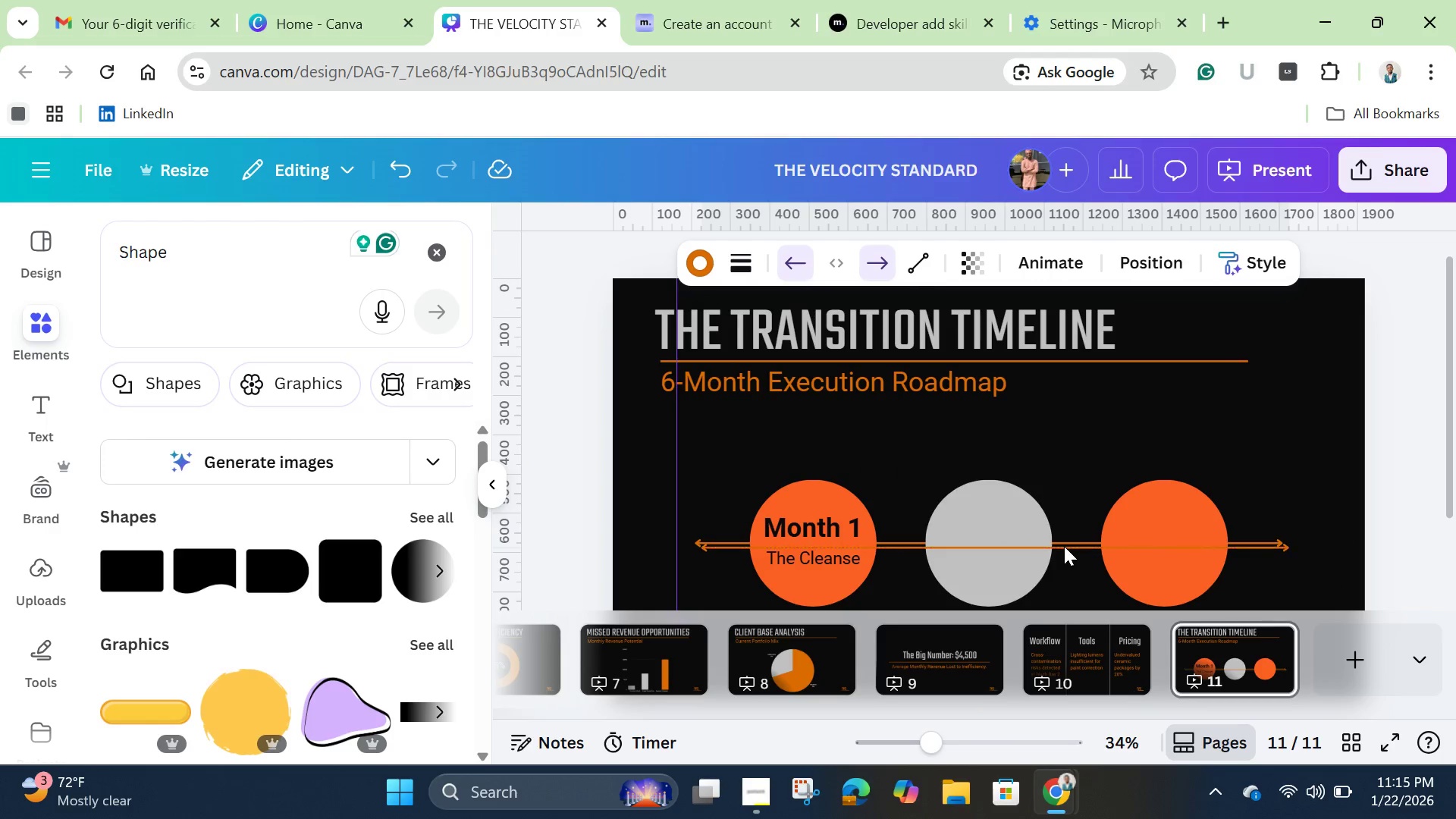 
key(ArrowUp)
 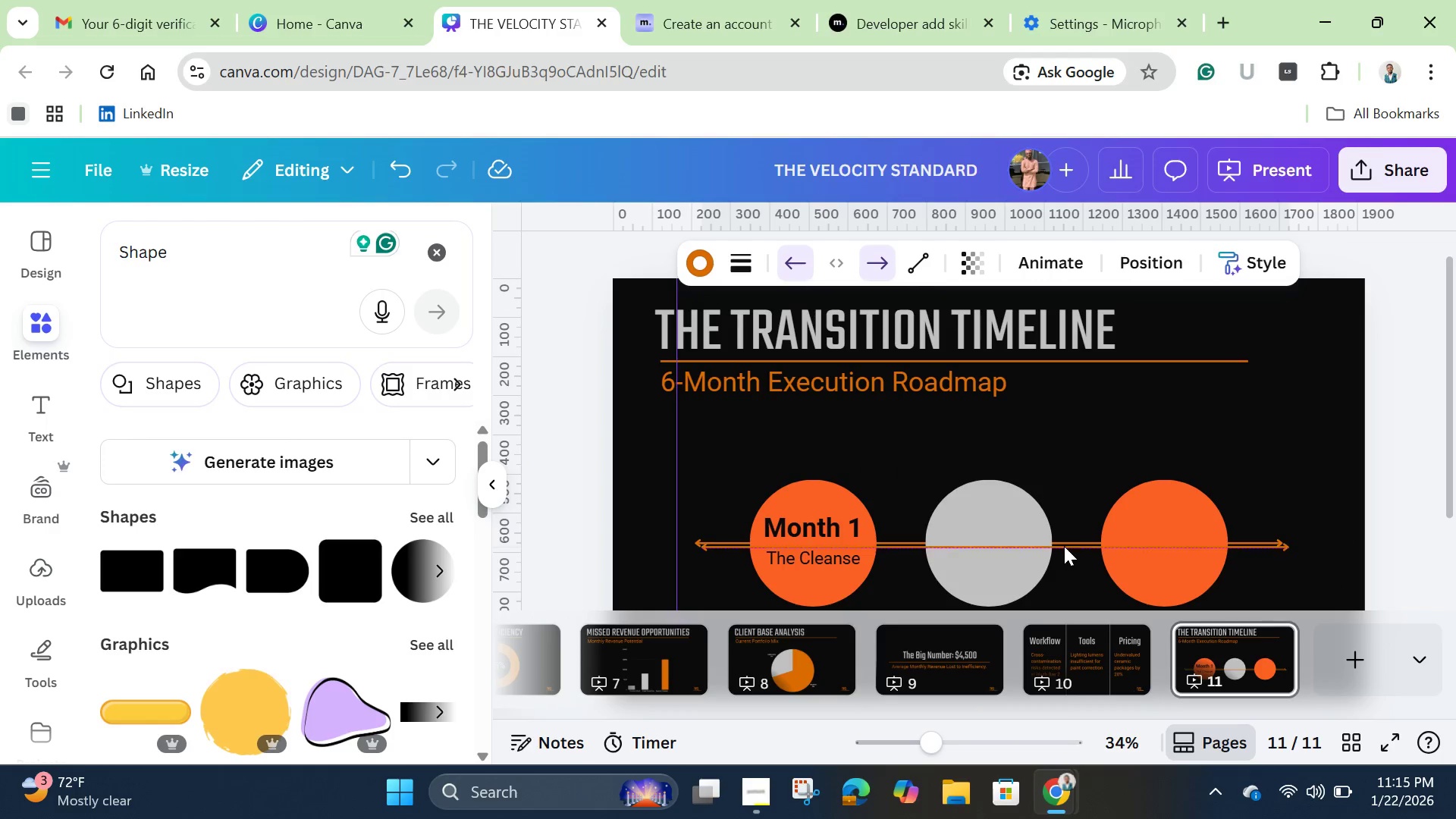 
key(ArrowUp)
 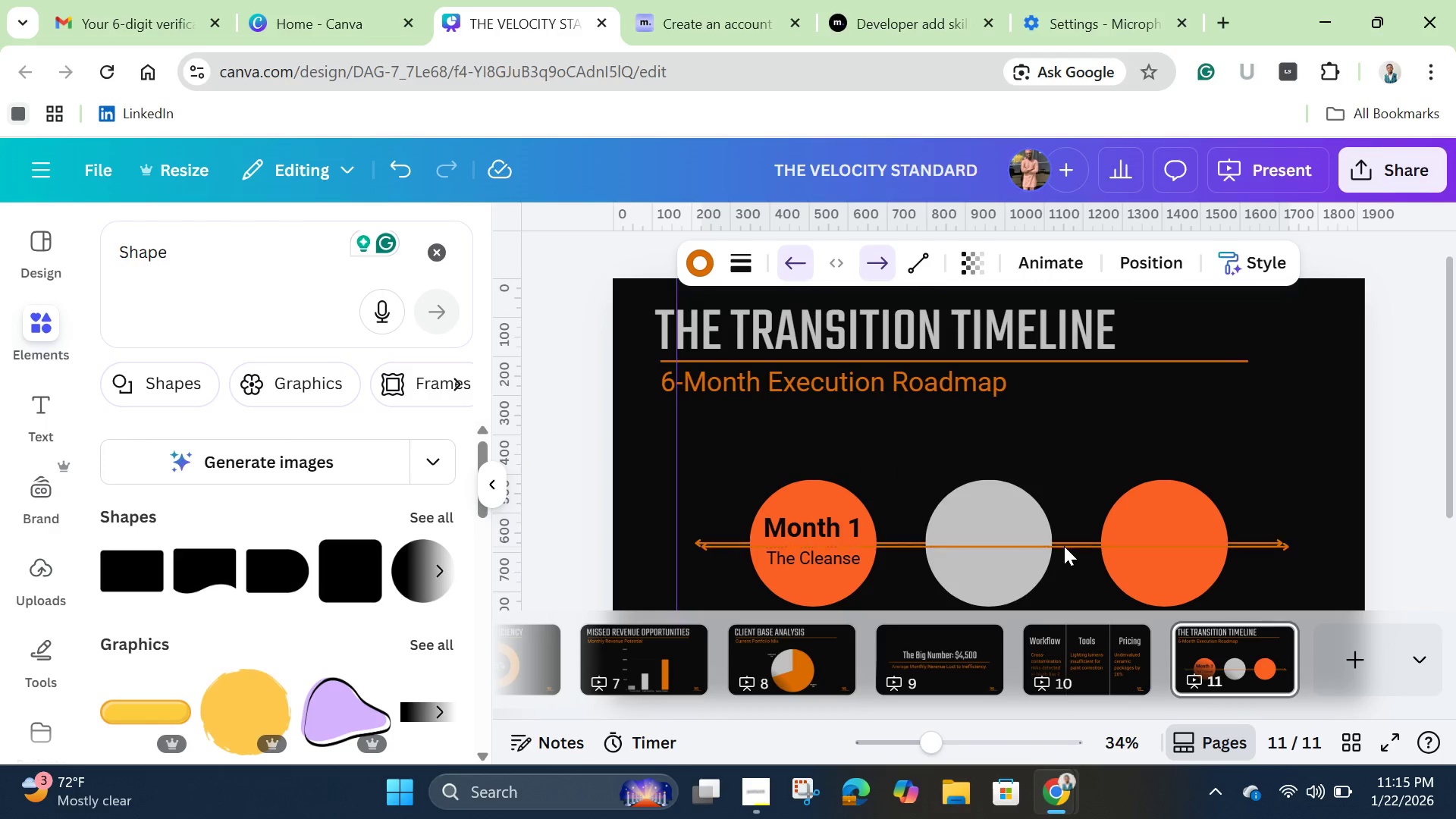 
key(ArrowUp)
 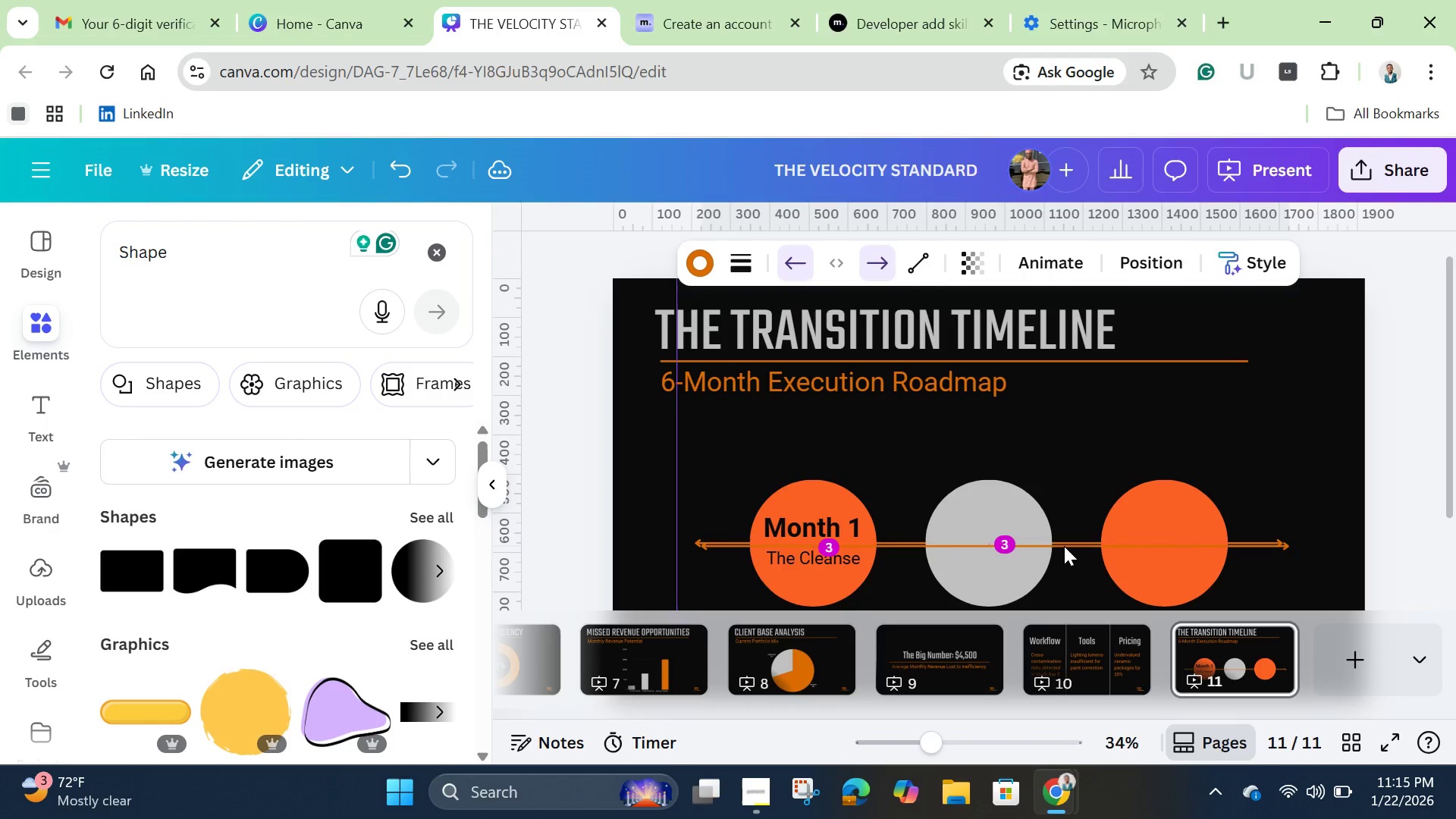 
key(ArrowUp)
 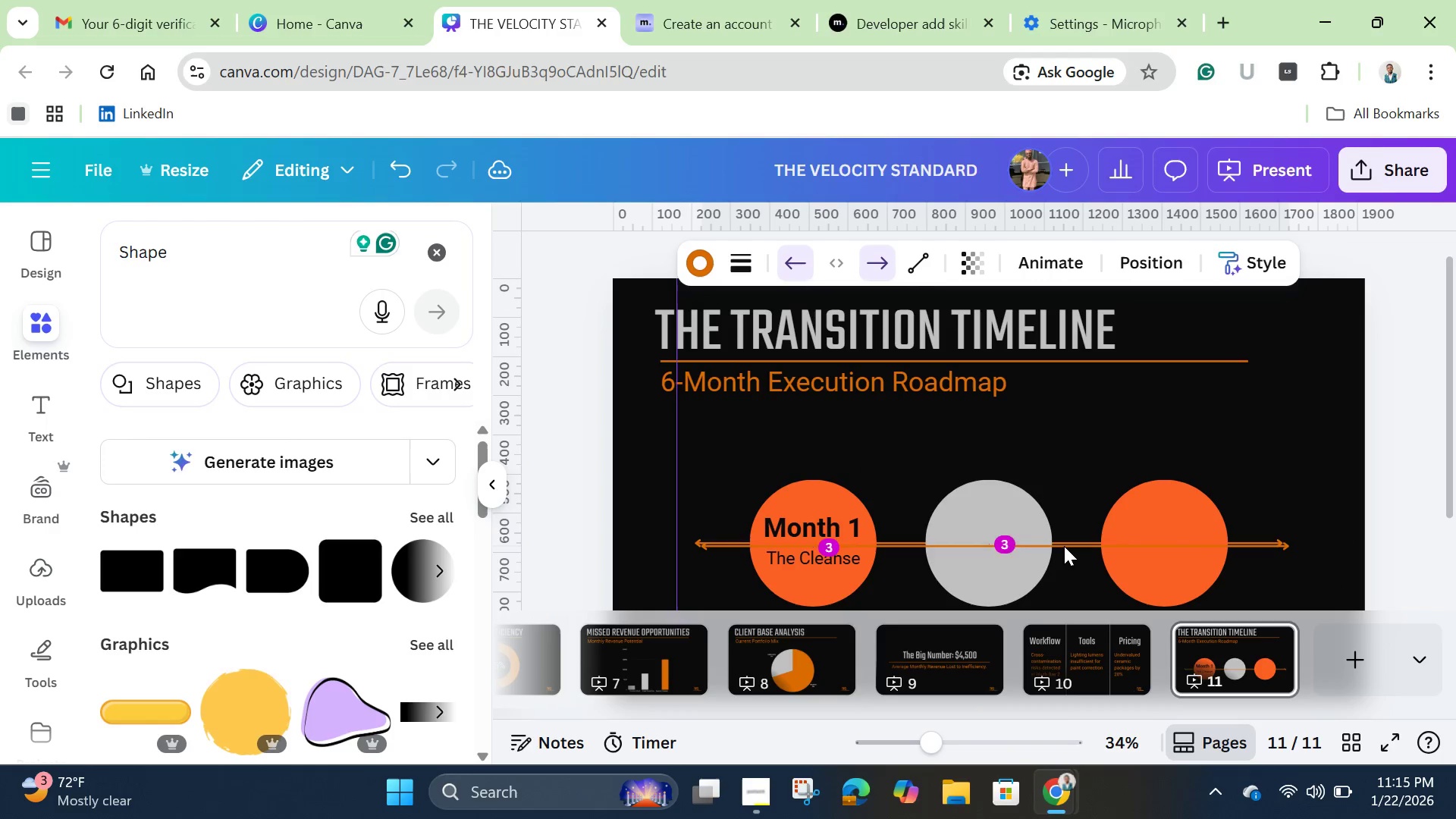 
key(ArrowUp)
 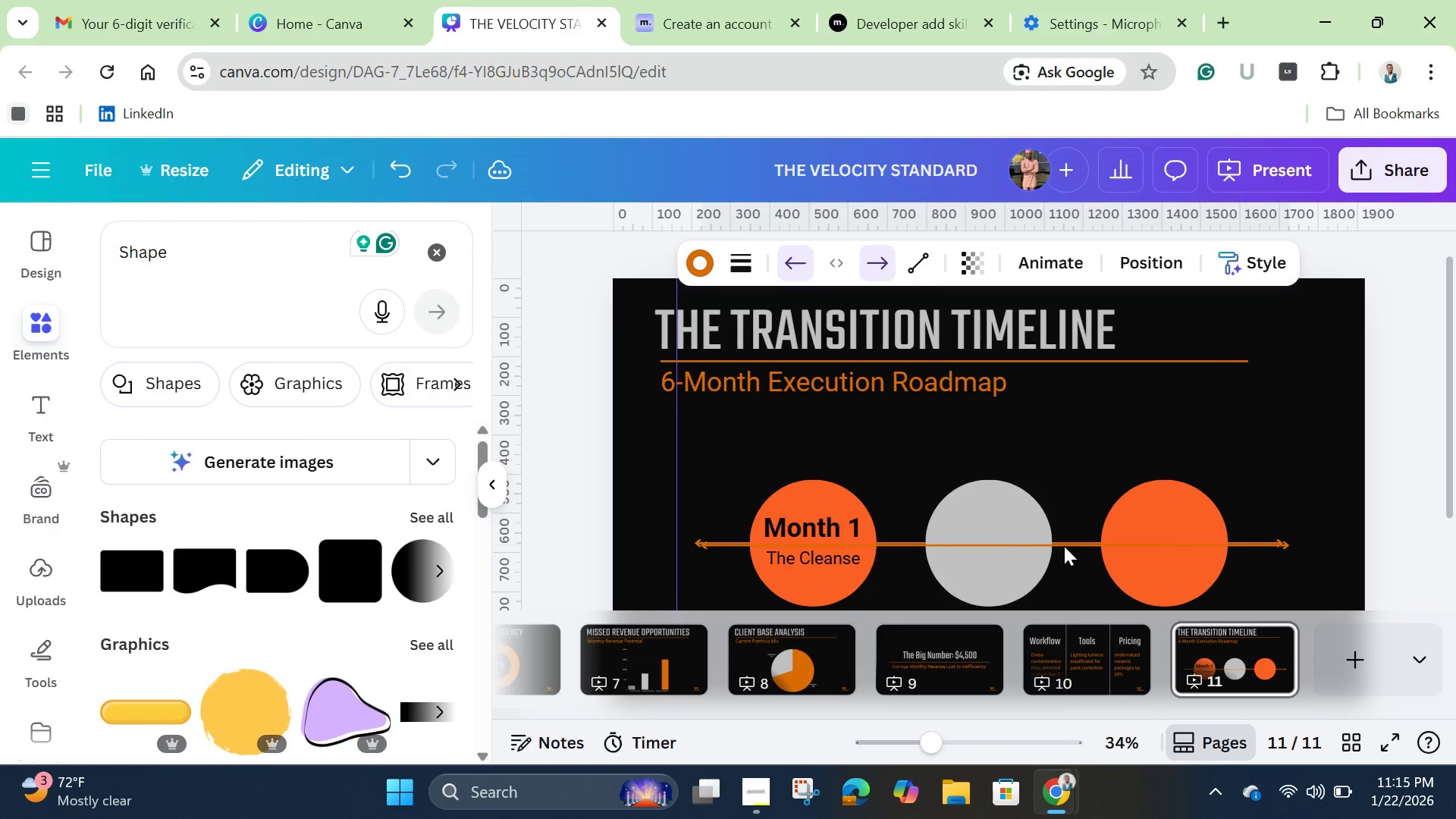 
key(ArrowUp)
 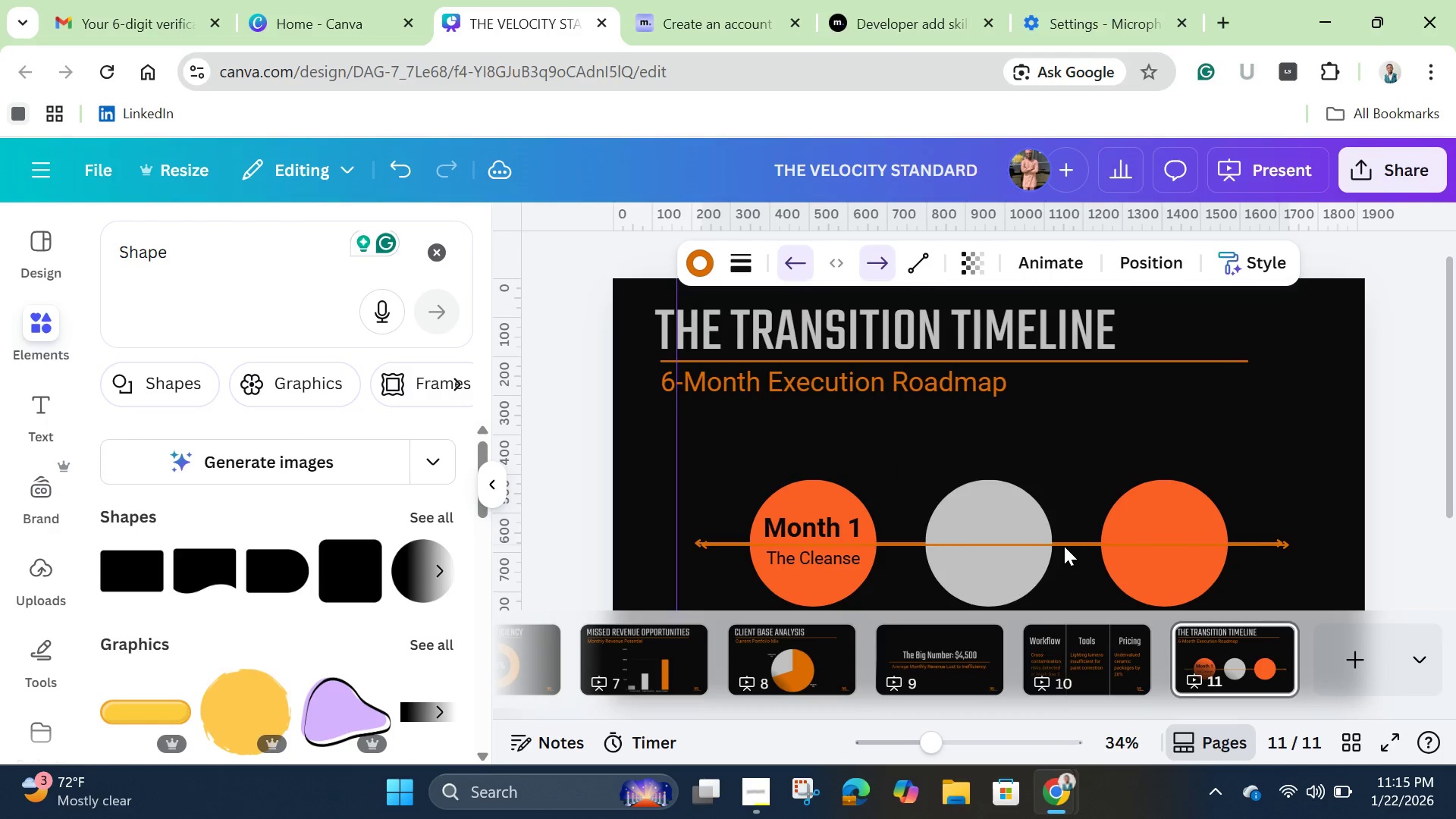 
key(ArrowUp)
 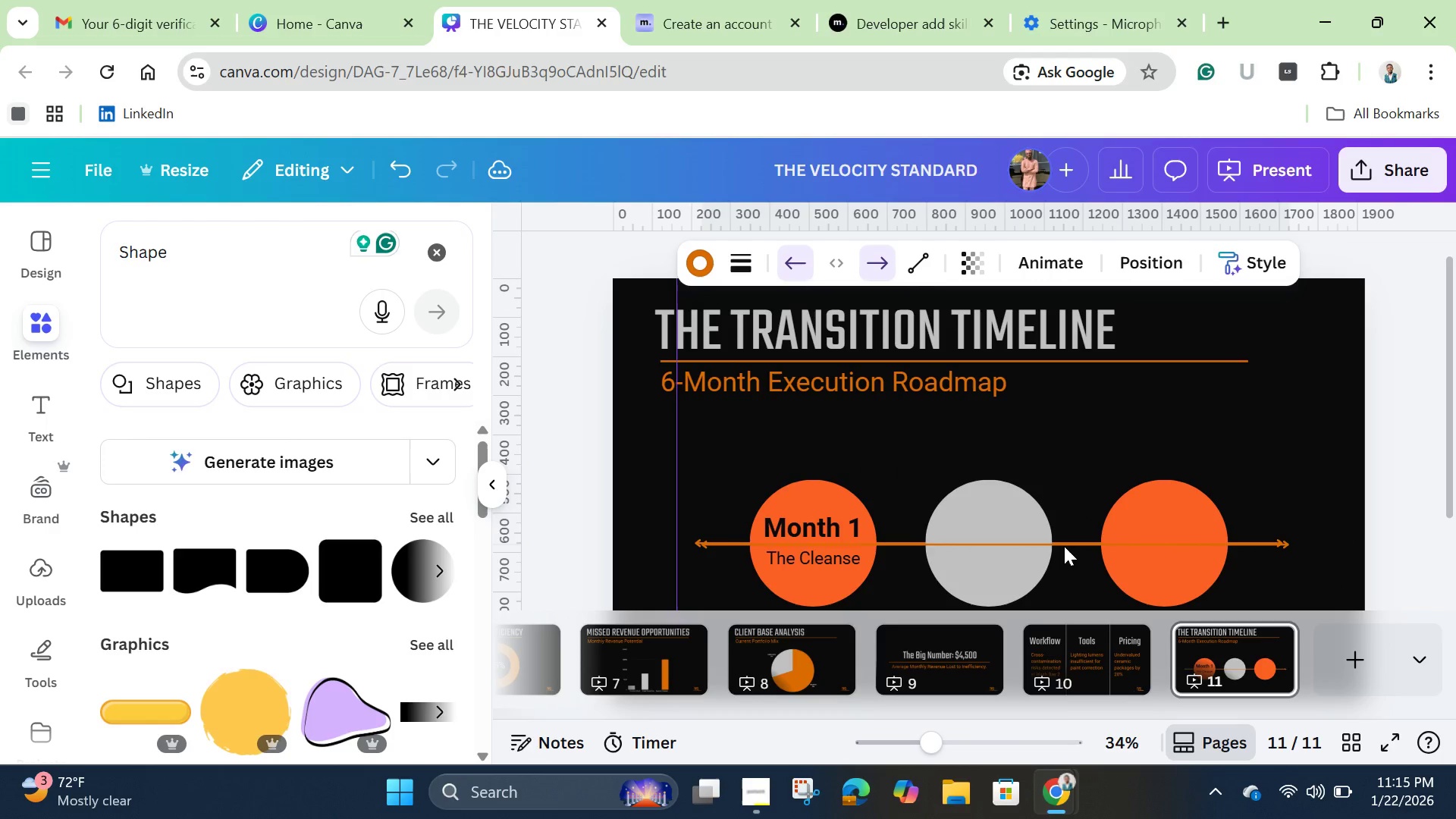 
key(ArrowUp)
 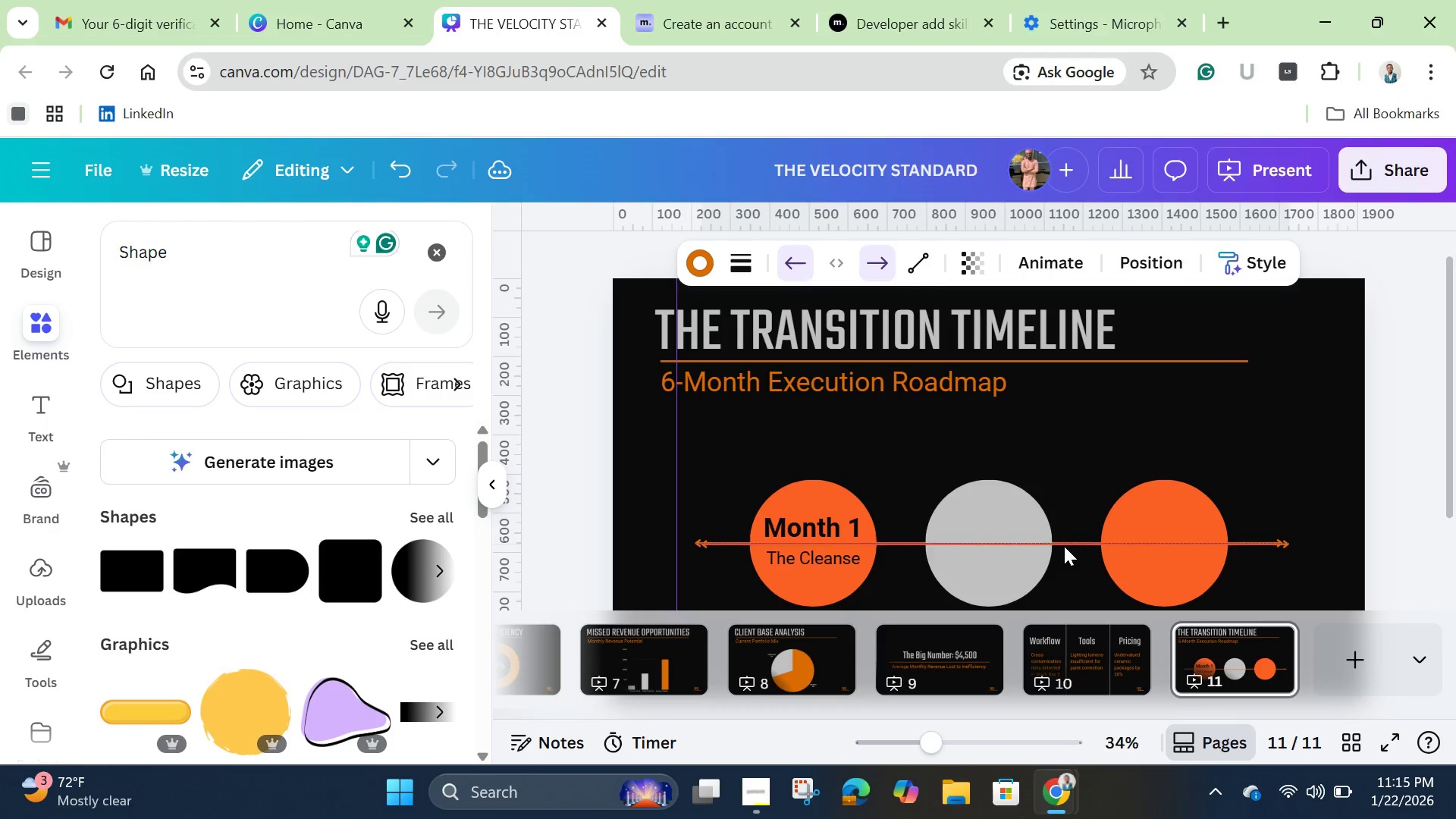 
key(ArrowUp)
 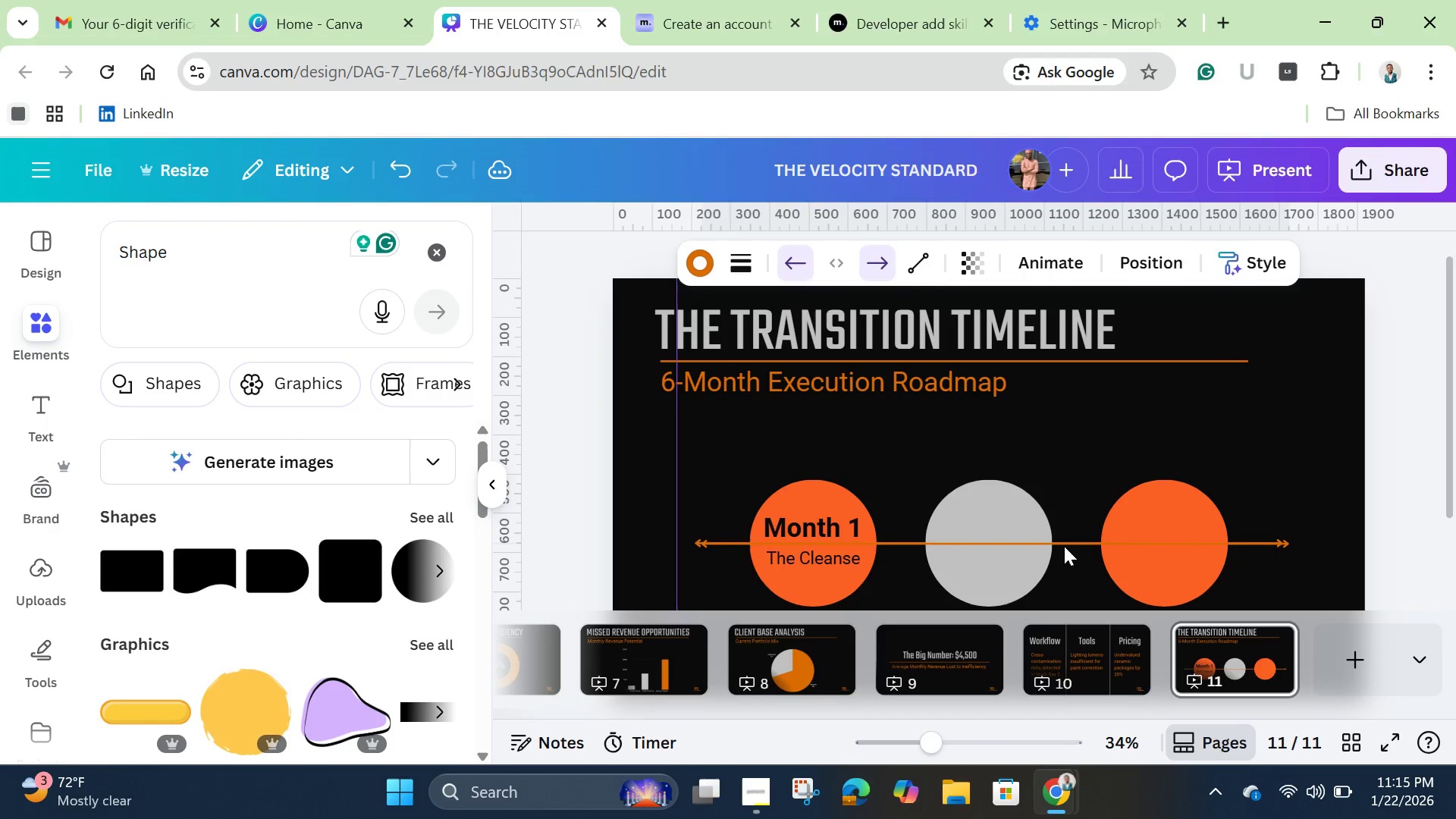 
key(ArrowUp)
 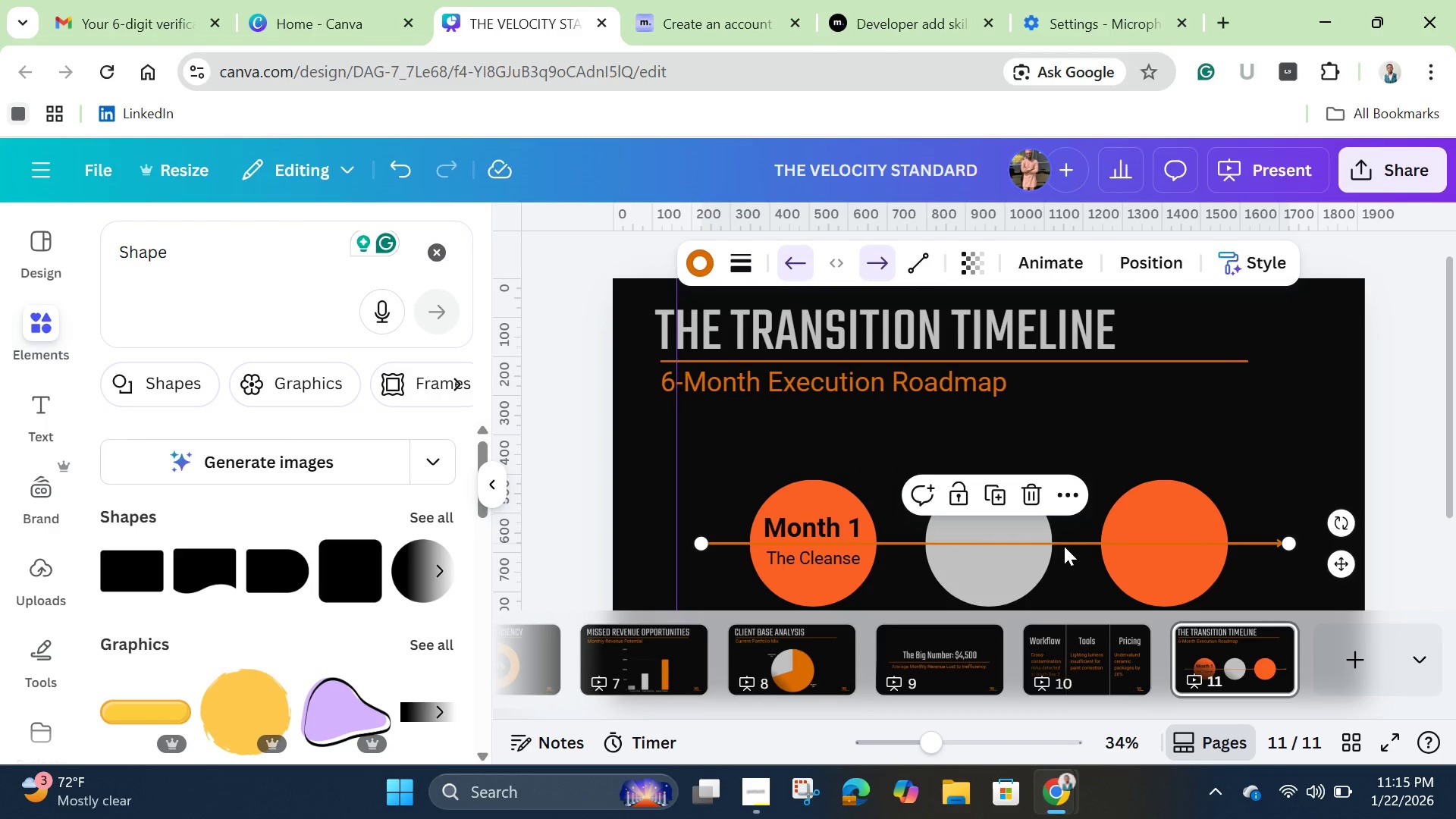 
hold_key(key=ArrowLeft, duration=1.02)
 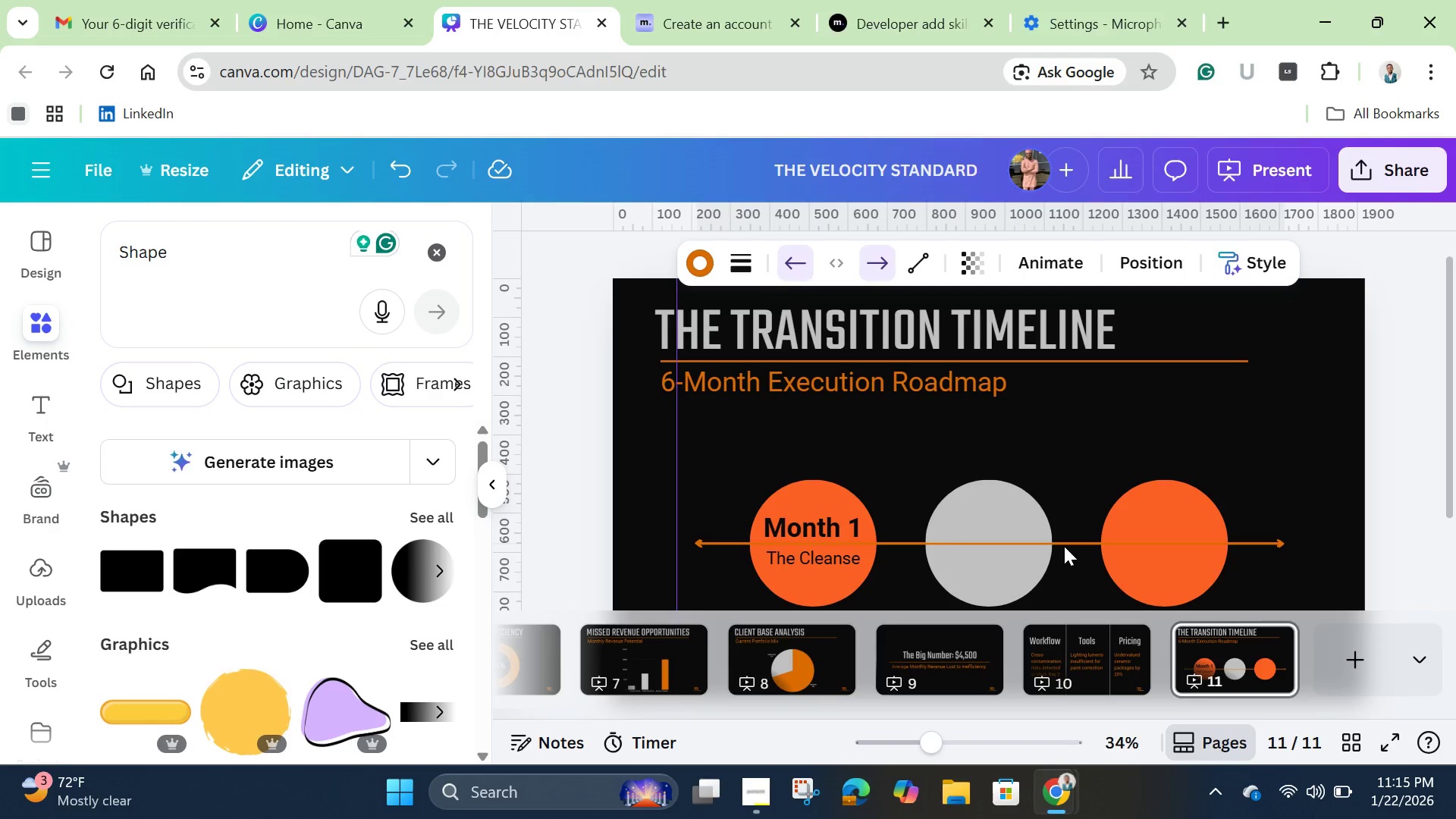 
key(ArrowLeft)
 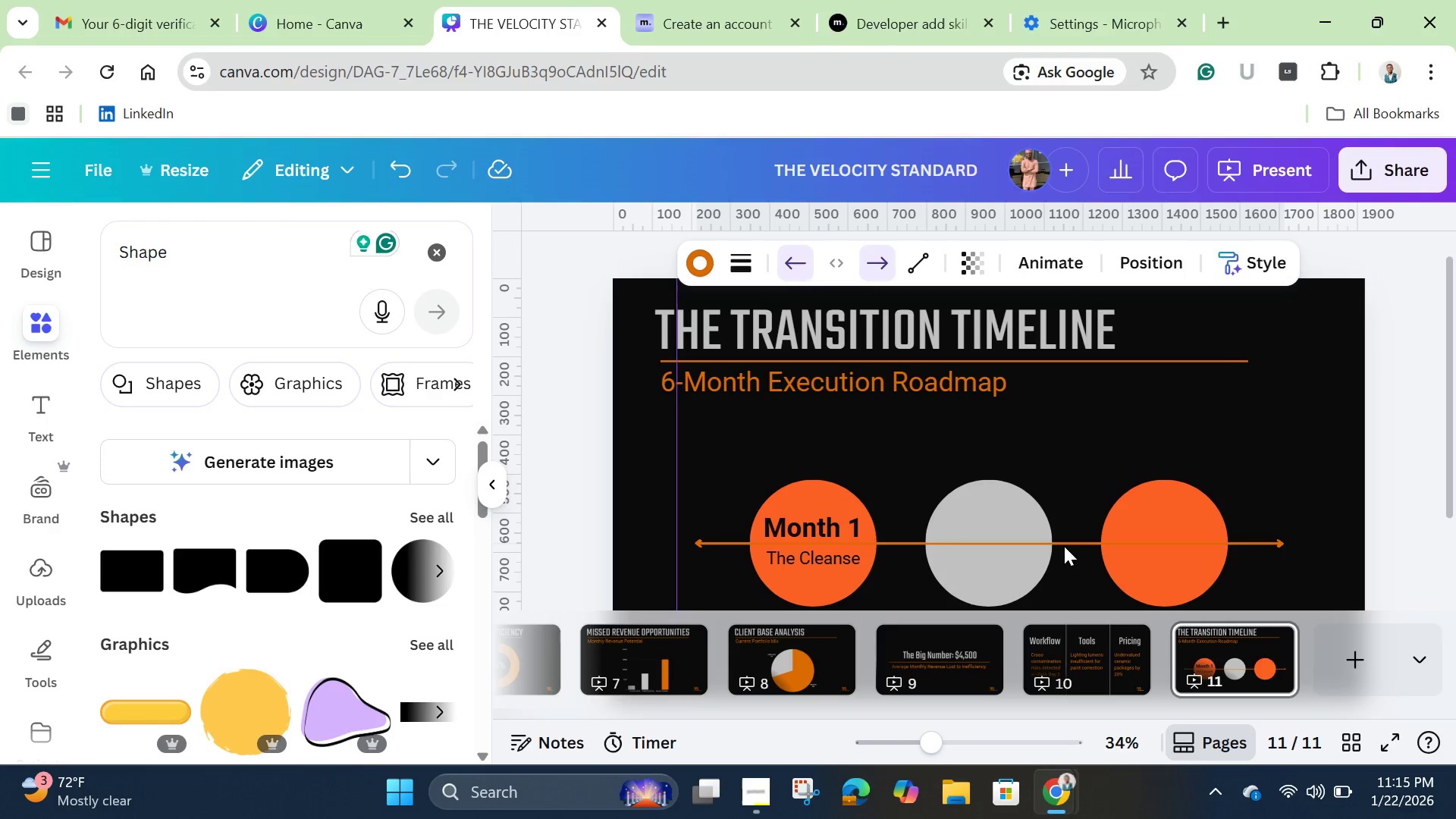 
key(ArrowLeft)
 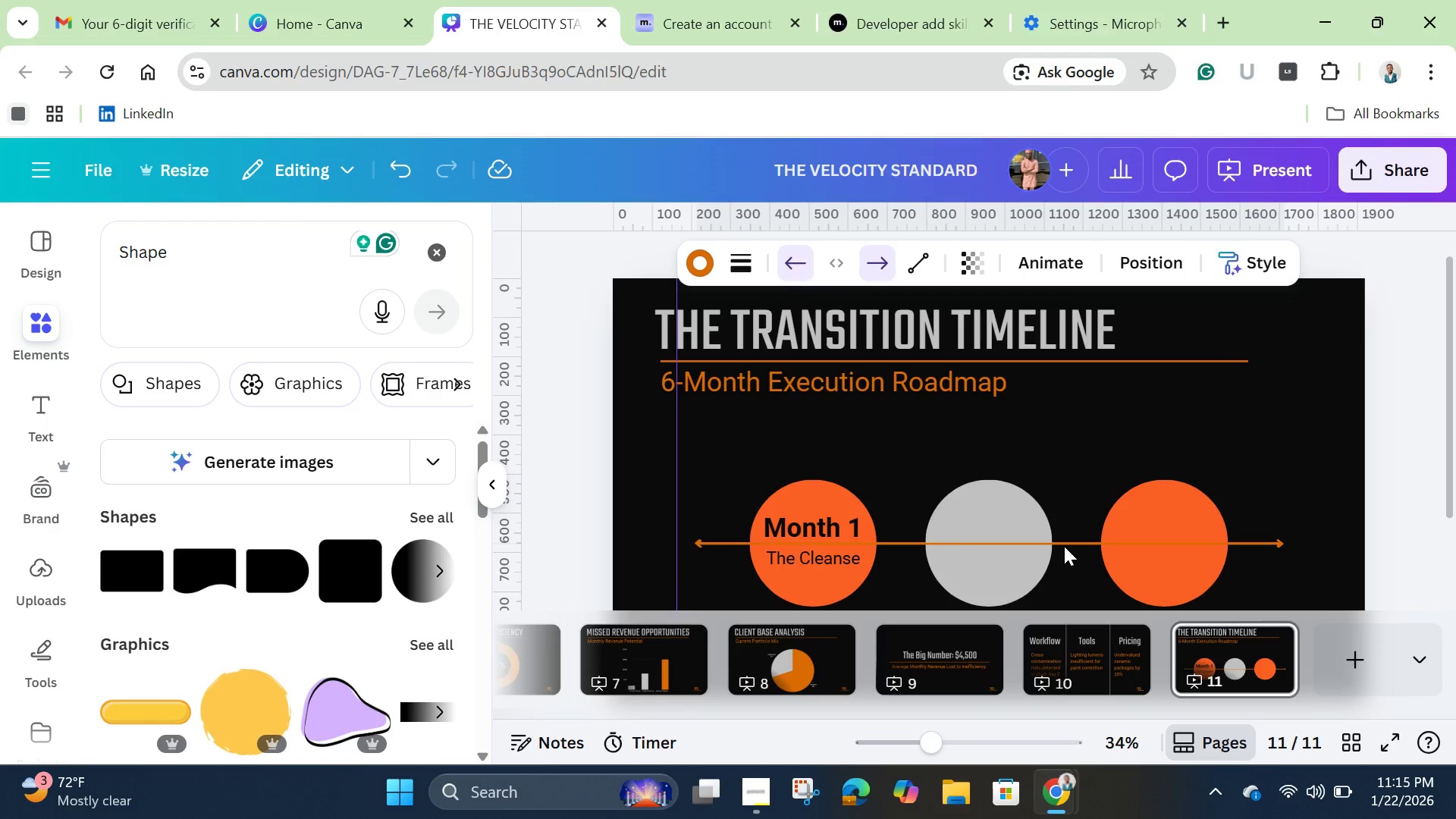 
key(ArrowLeft)
 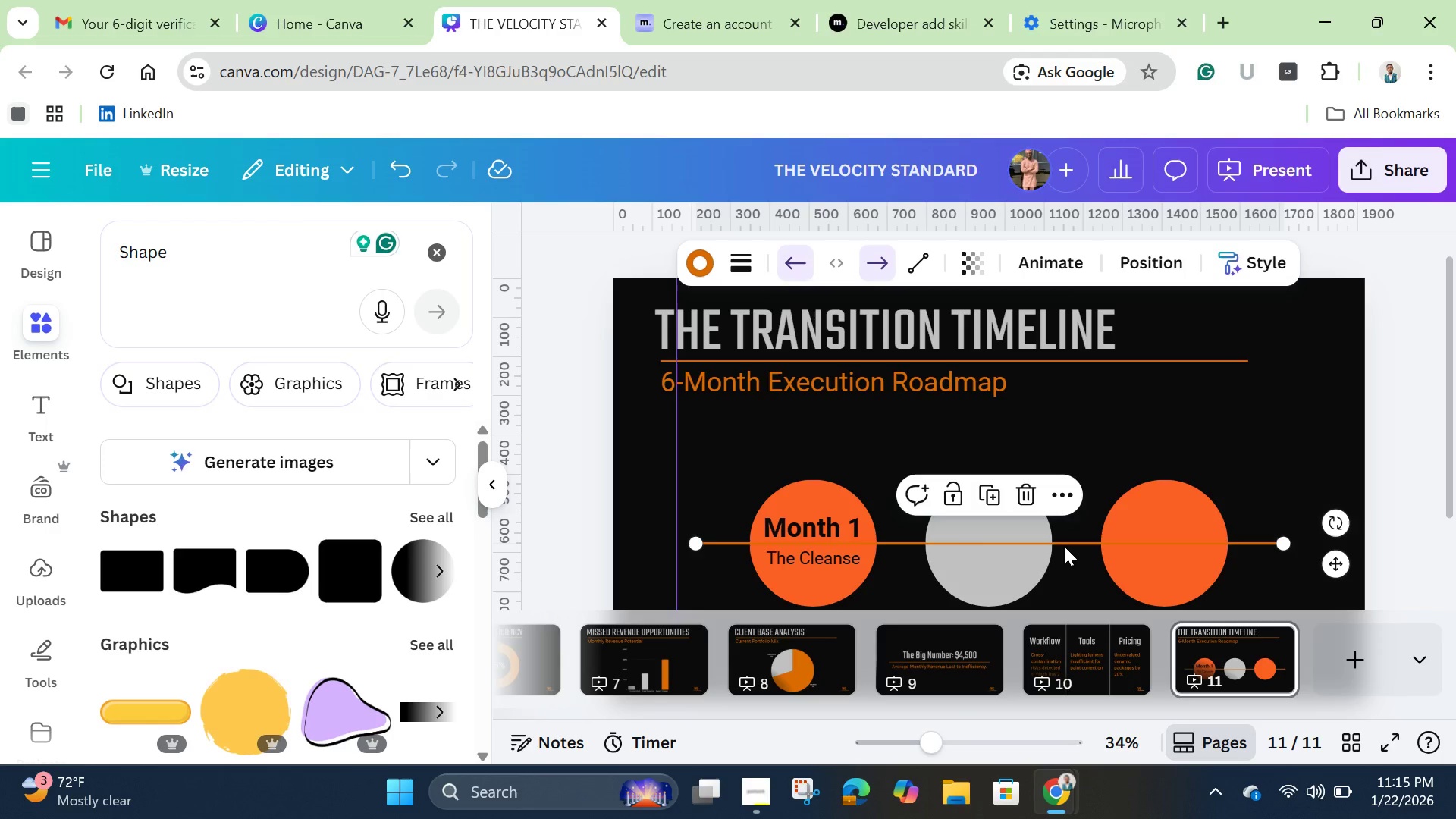 
wait(9.35)
 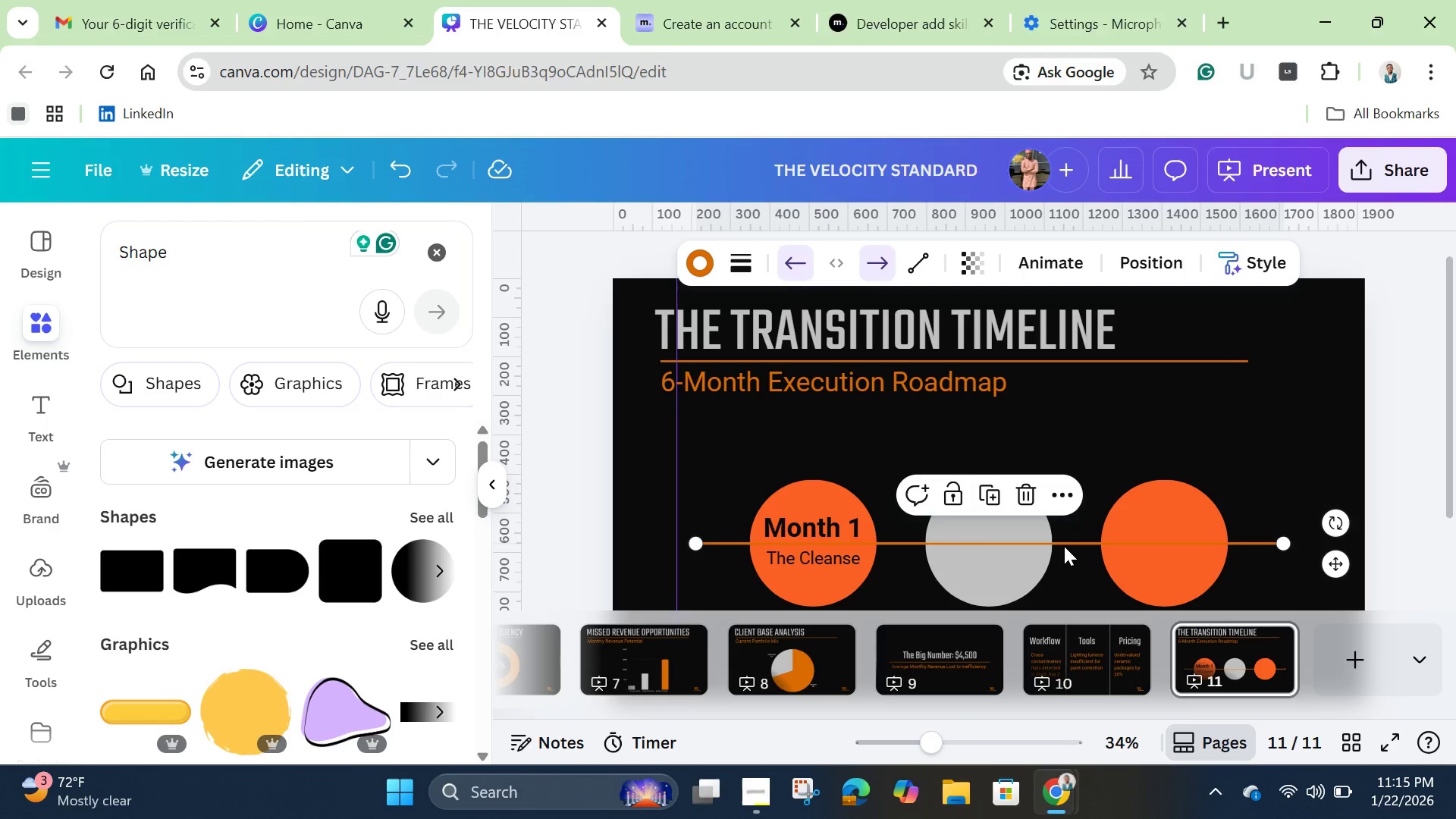 
mouse_move([988, 499])
 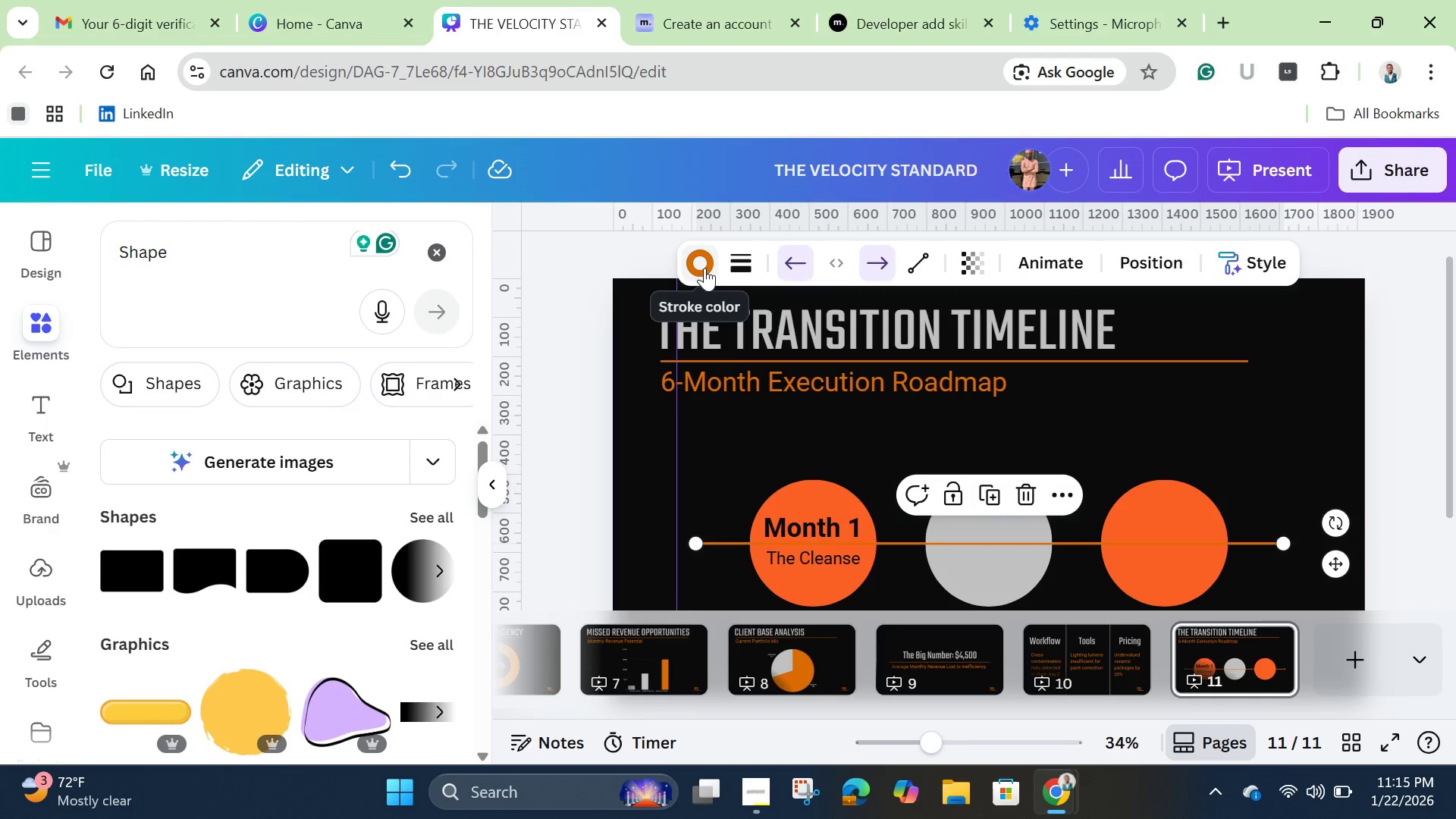 
left_click([704, 268])
 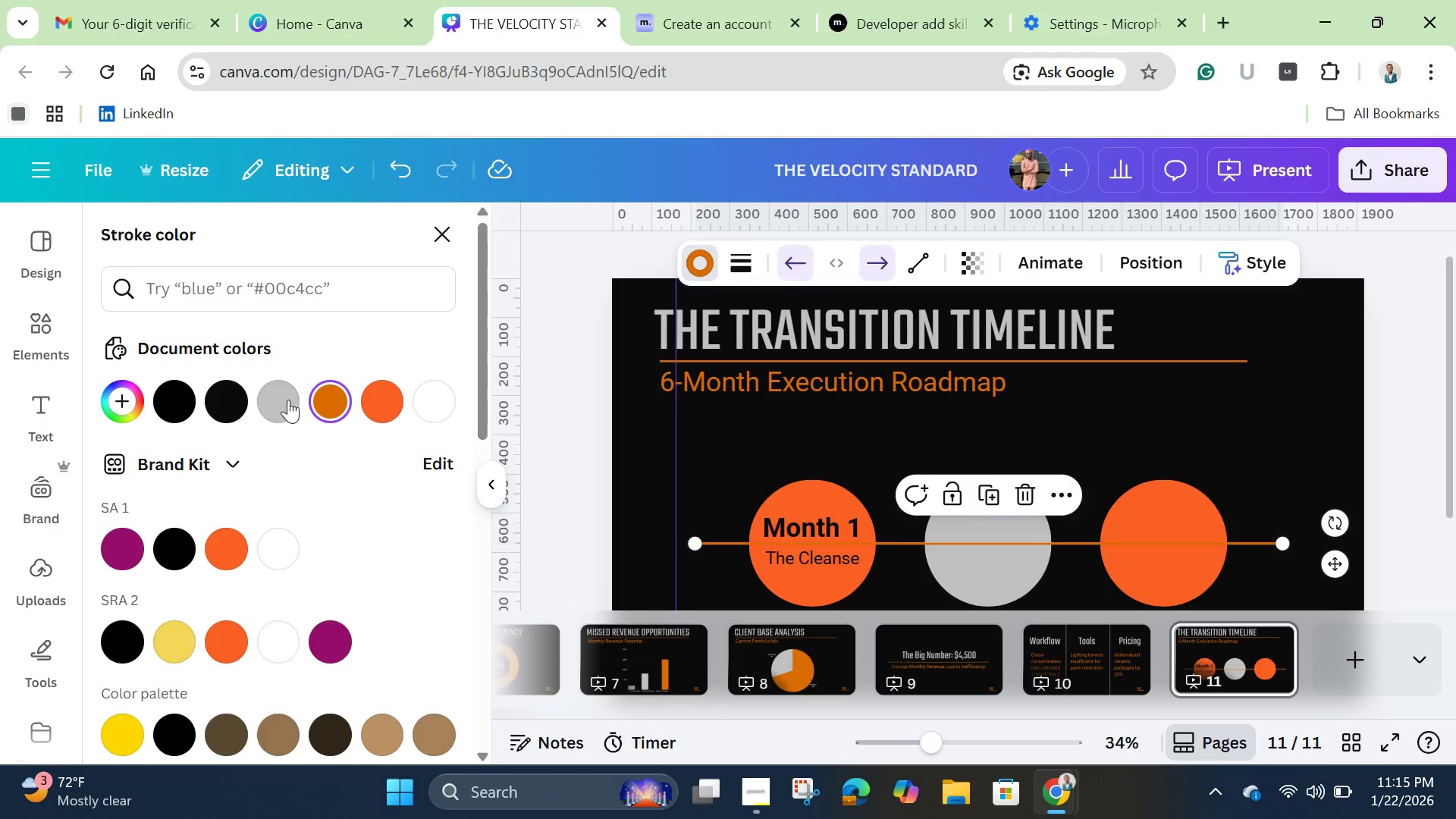 
left_click([287, 403])
 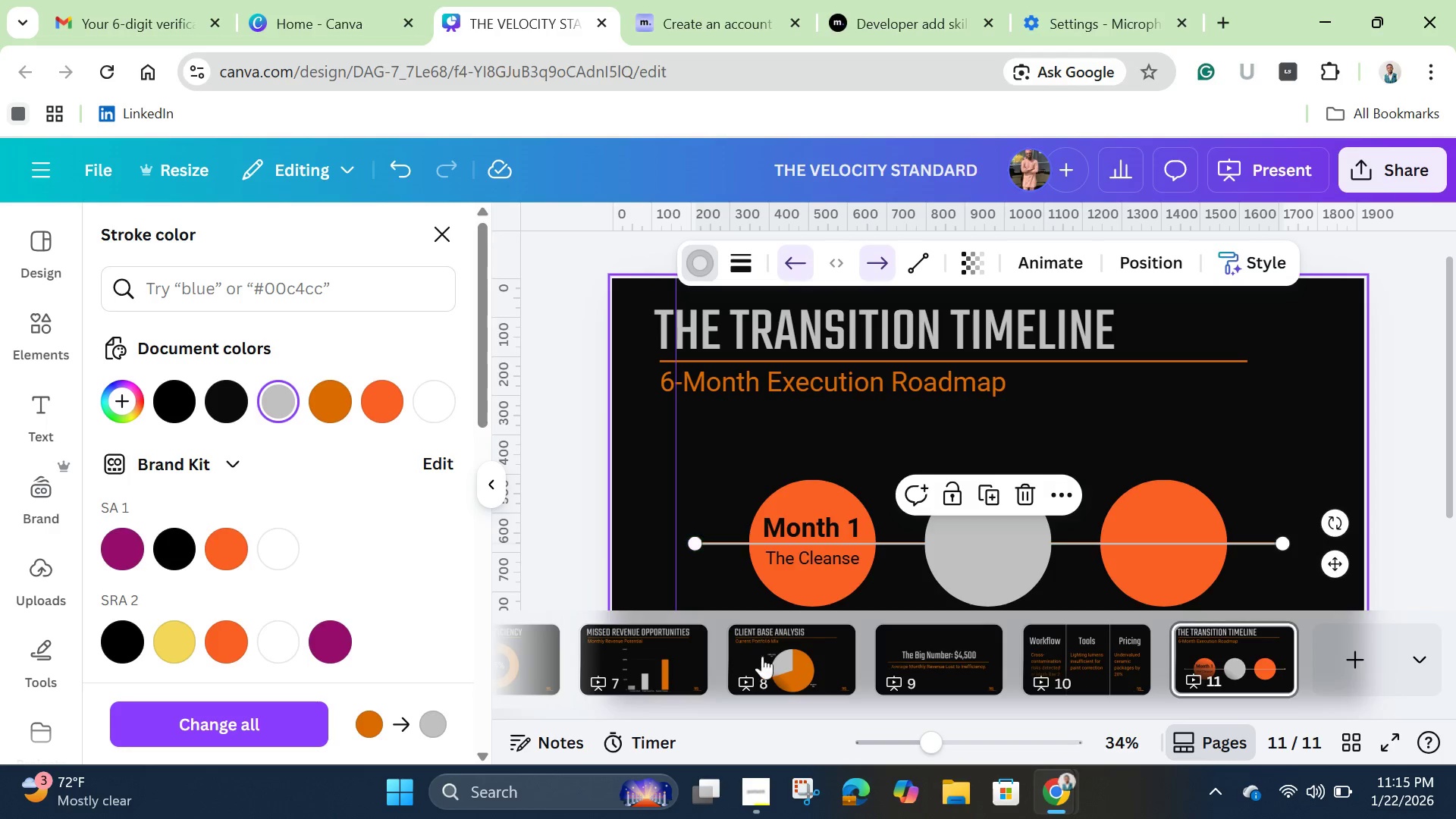 
wait(5.62)
 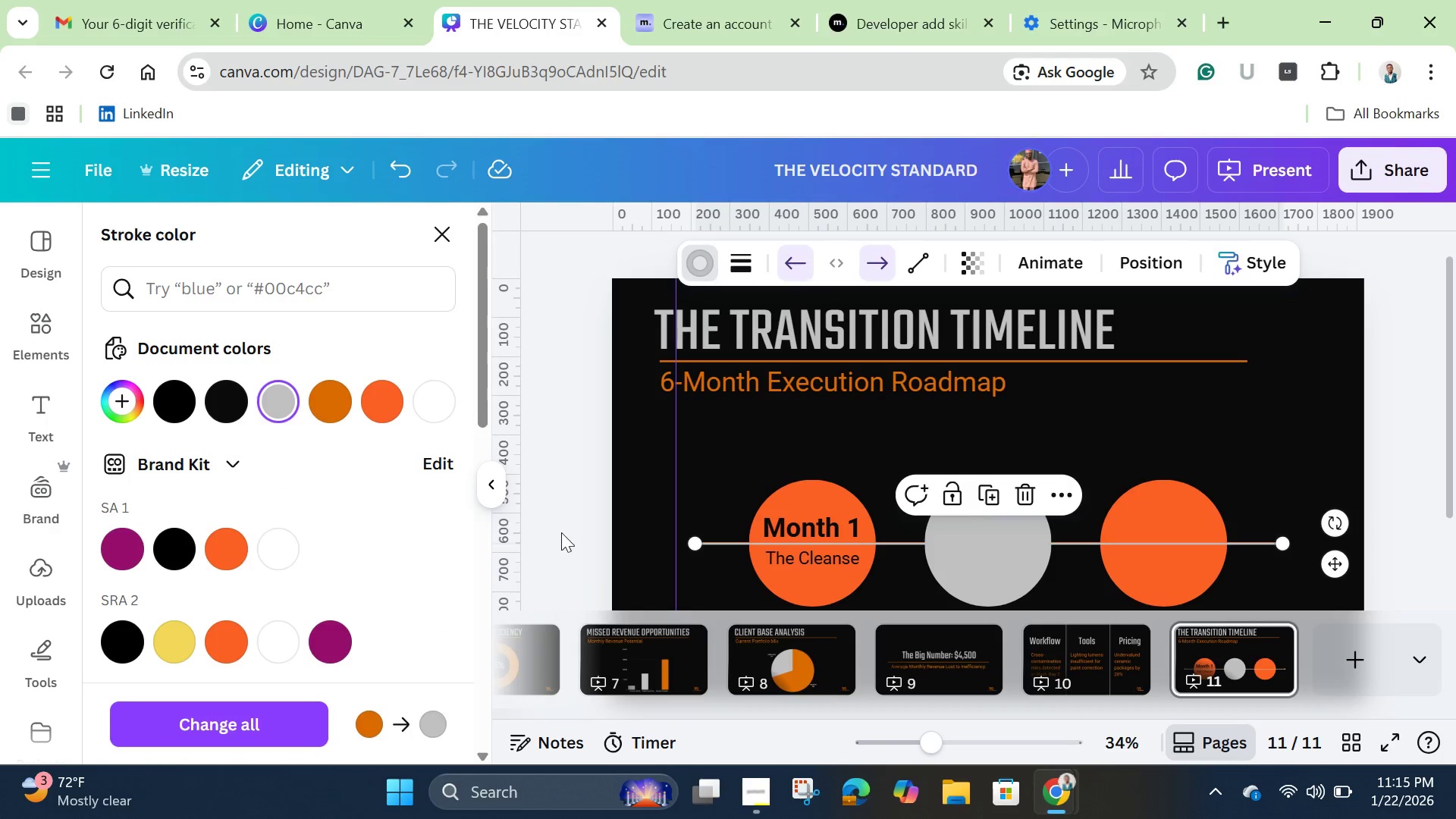 
left_click_drag(start_coordinate=[928, 745], to_coordinate=[955, 752])
 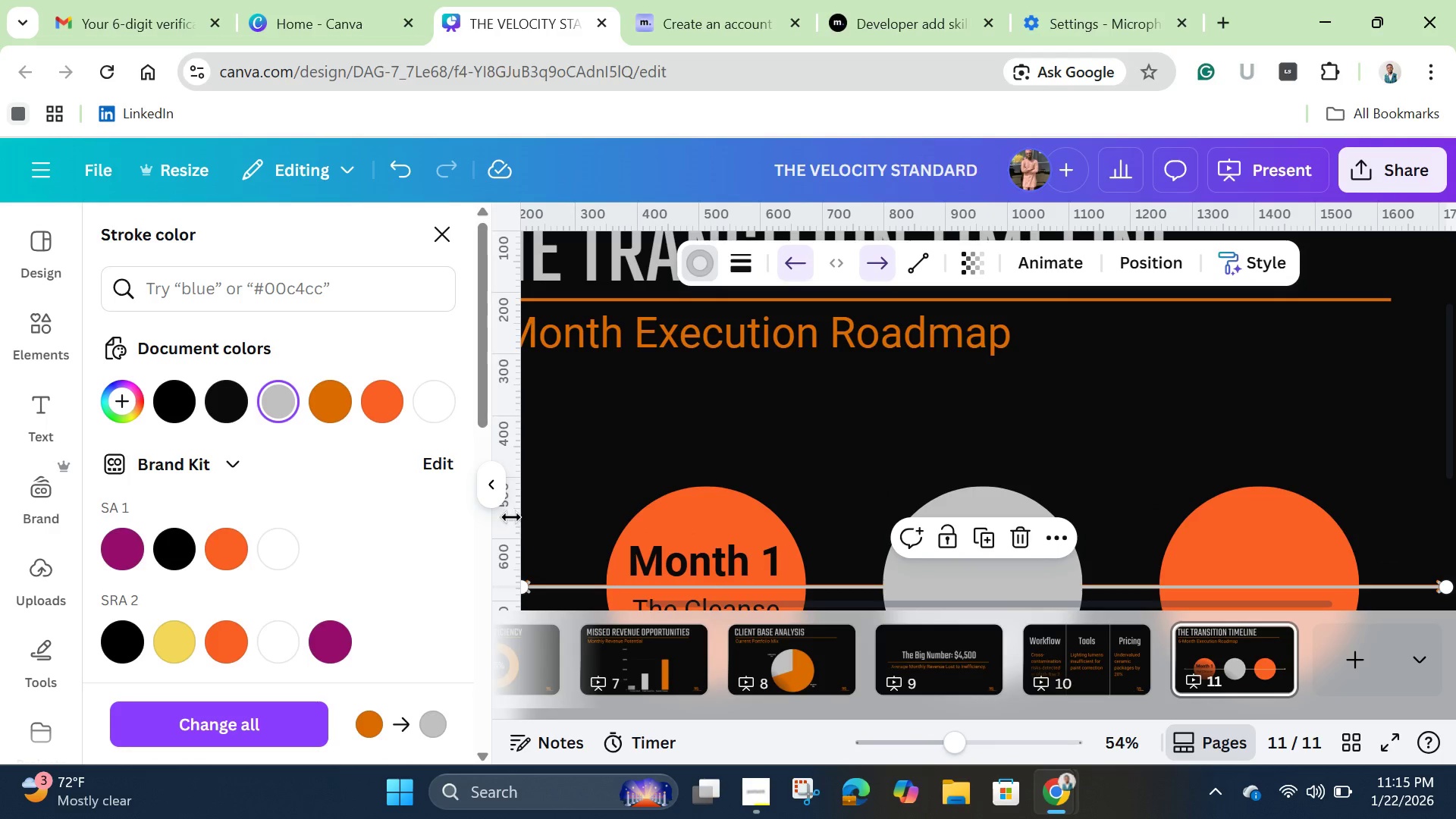 
left_click([492, 494])
 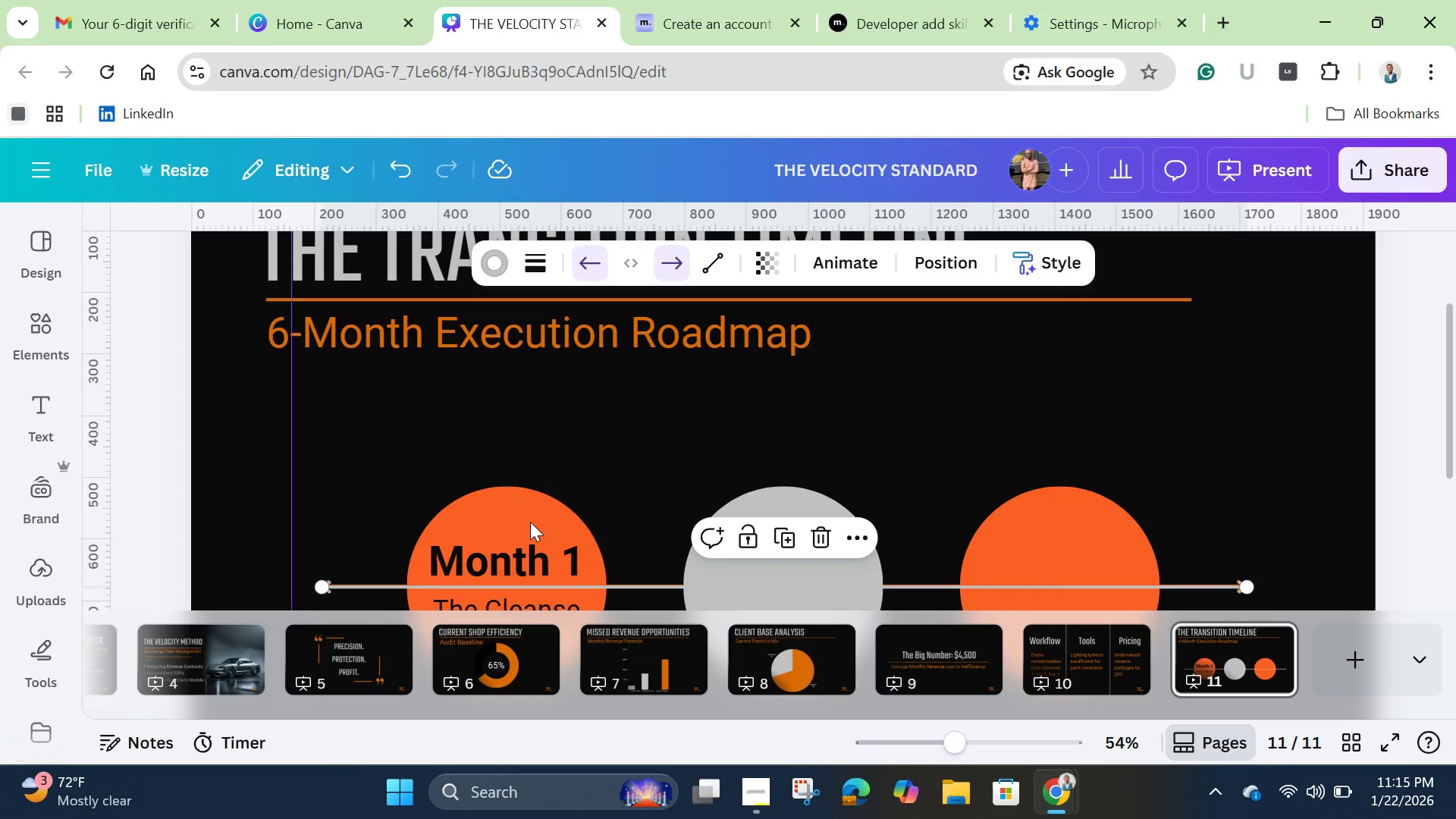 
scroll: coordinate [530, 522], scroll_direction: down, amount: 1.0
 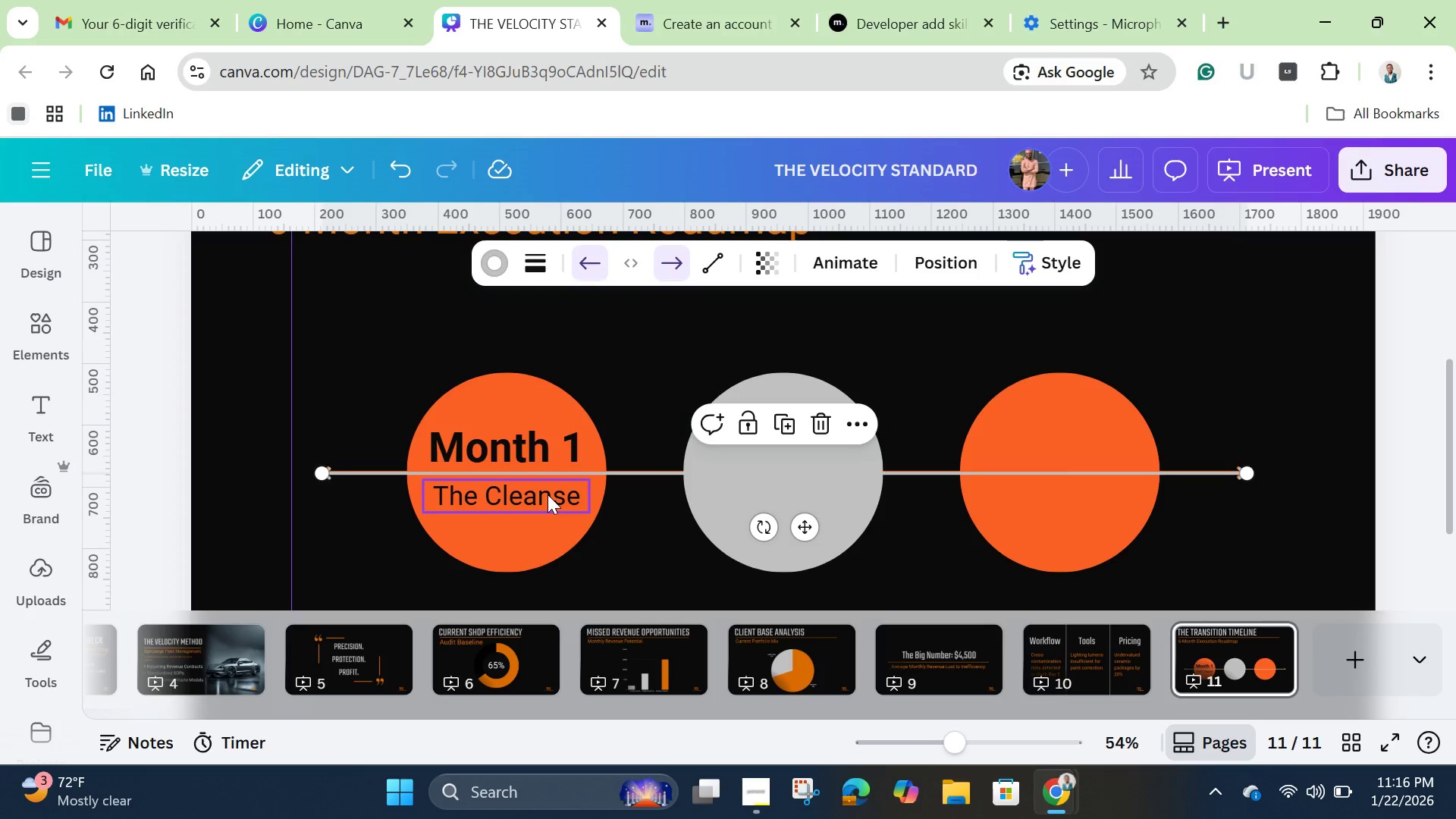 
key(ArrowUp)
 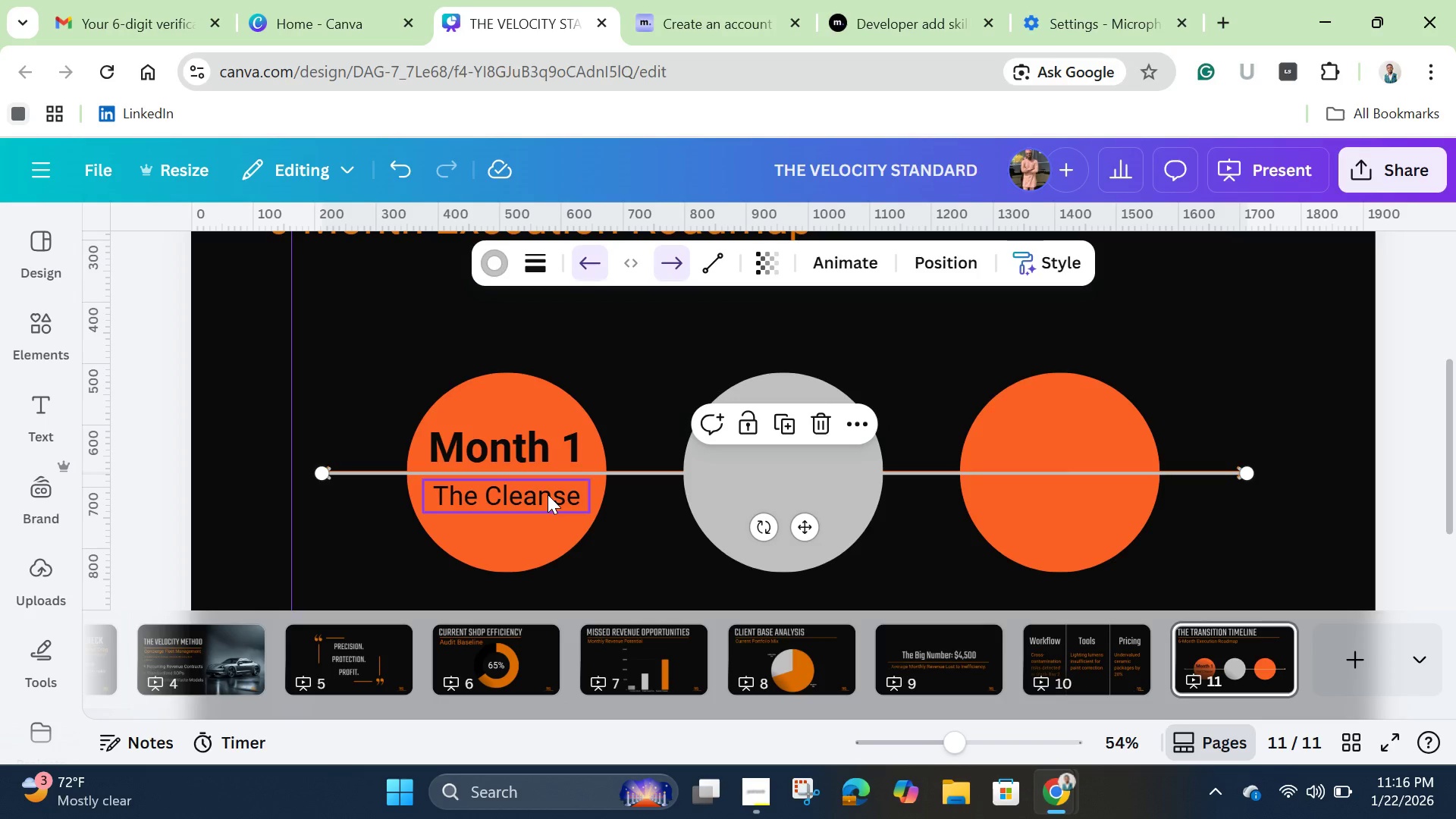 
key(ArrowUp)
 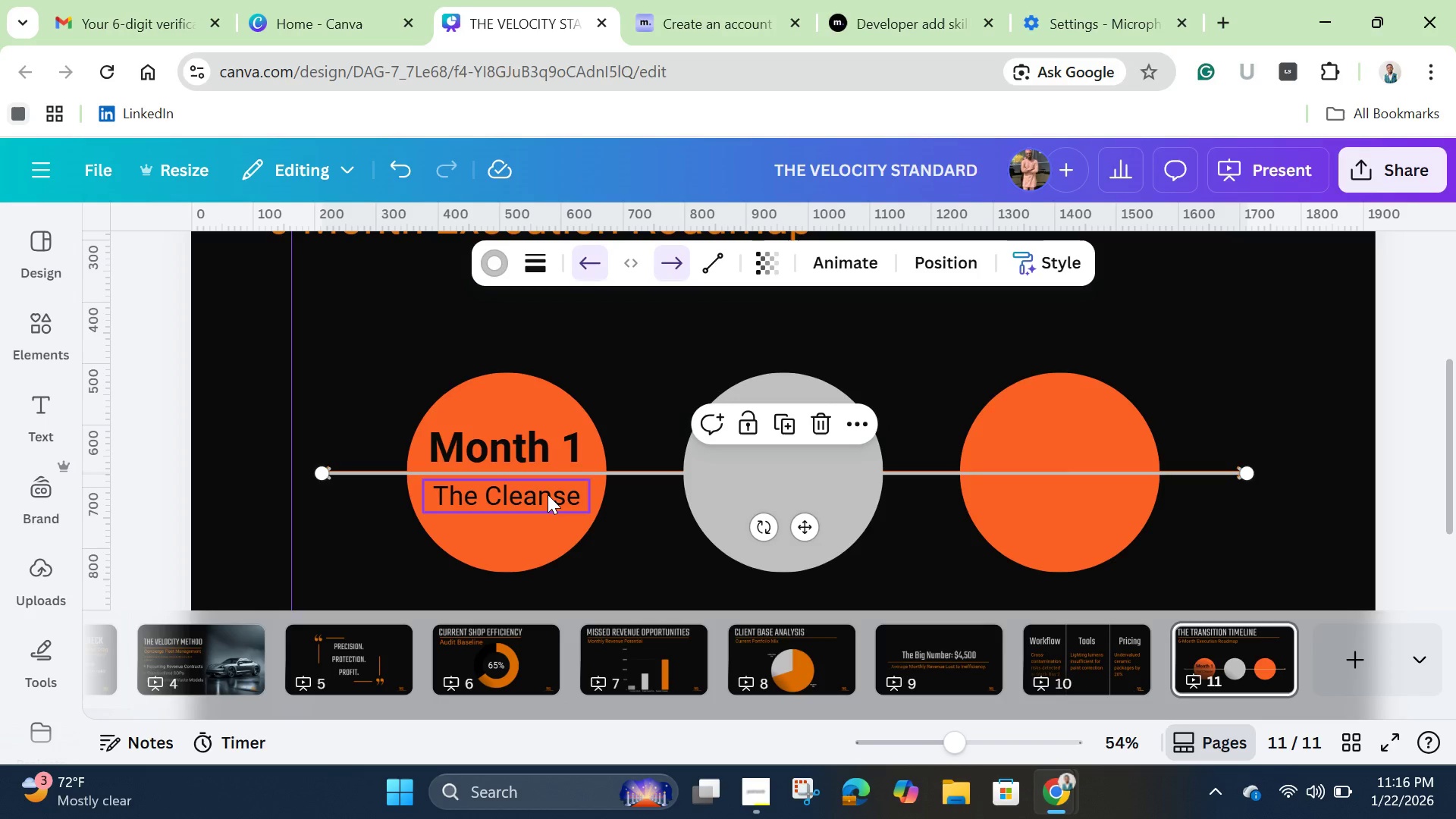 
key(ArrowUp)
 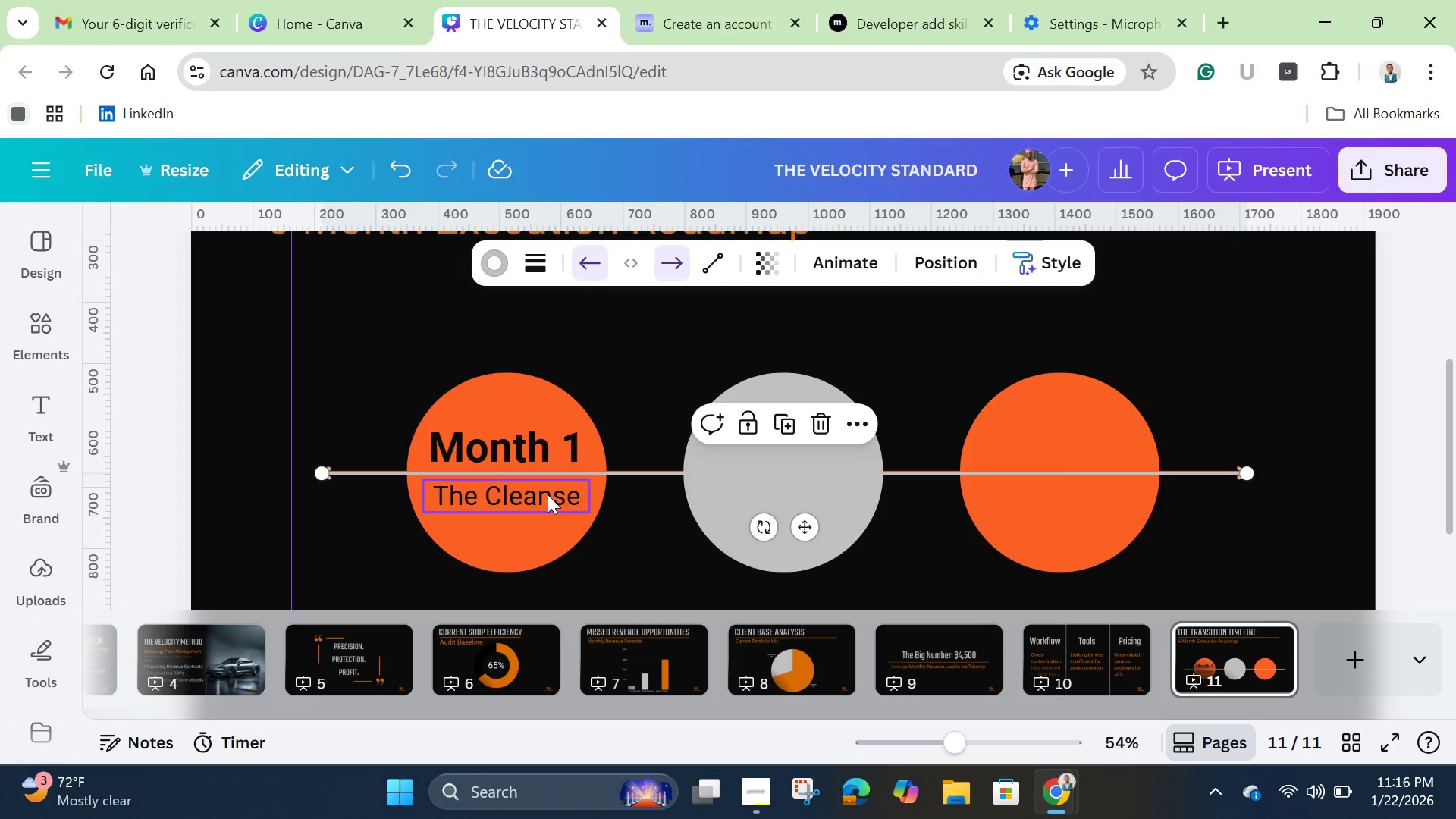 
key(ArrowUp)
 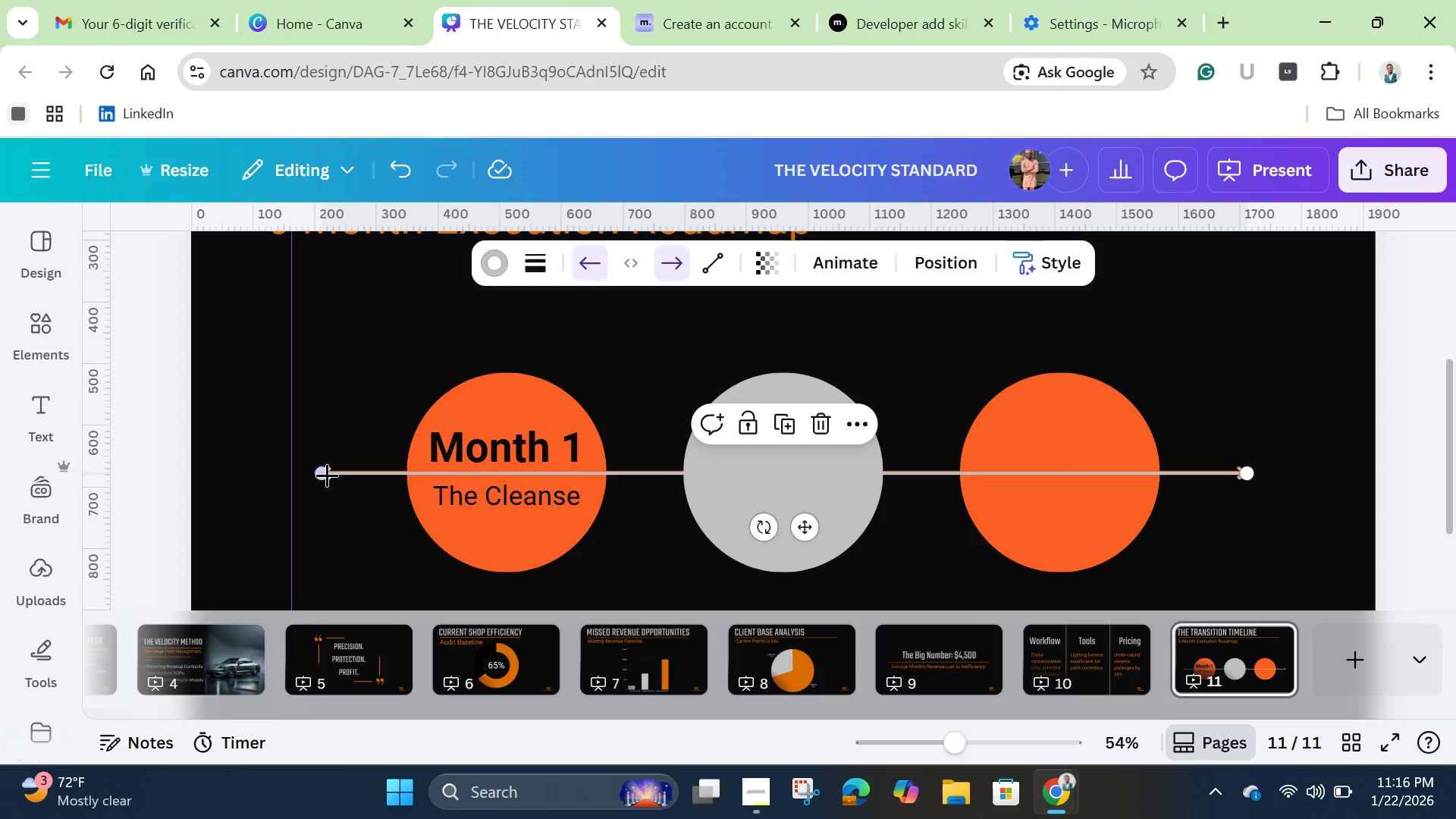 
left_click_drag(start_coordinate=[324, 472], to_coordinate=[412, 475])
 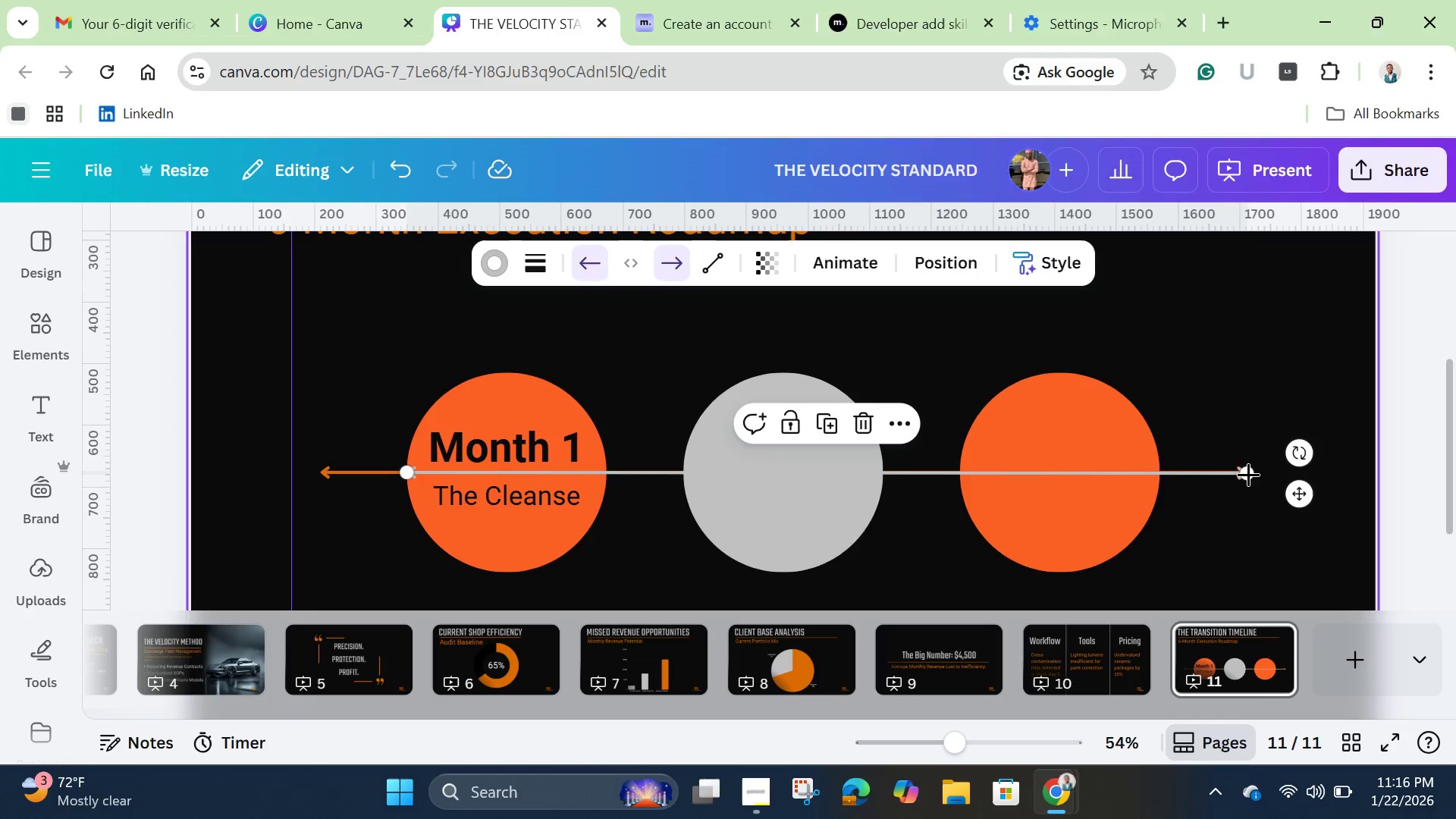 
left_click_drag(start_coordinate=[1244, 474], to_coordinate=[1147, 484])
 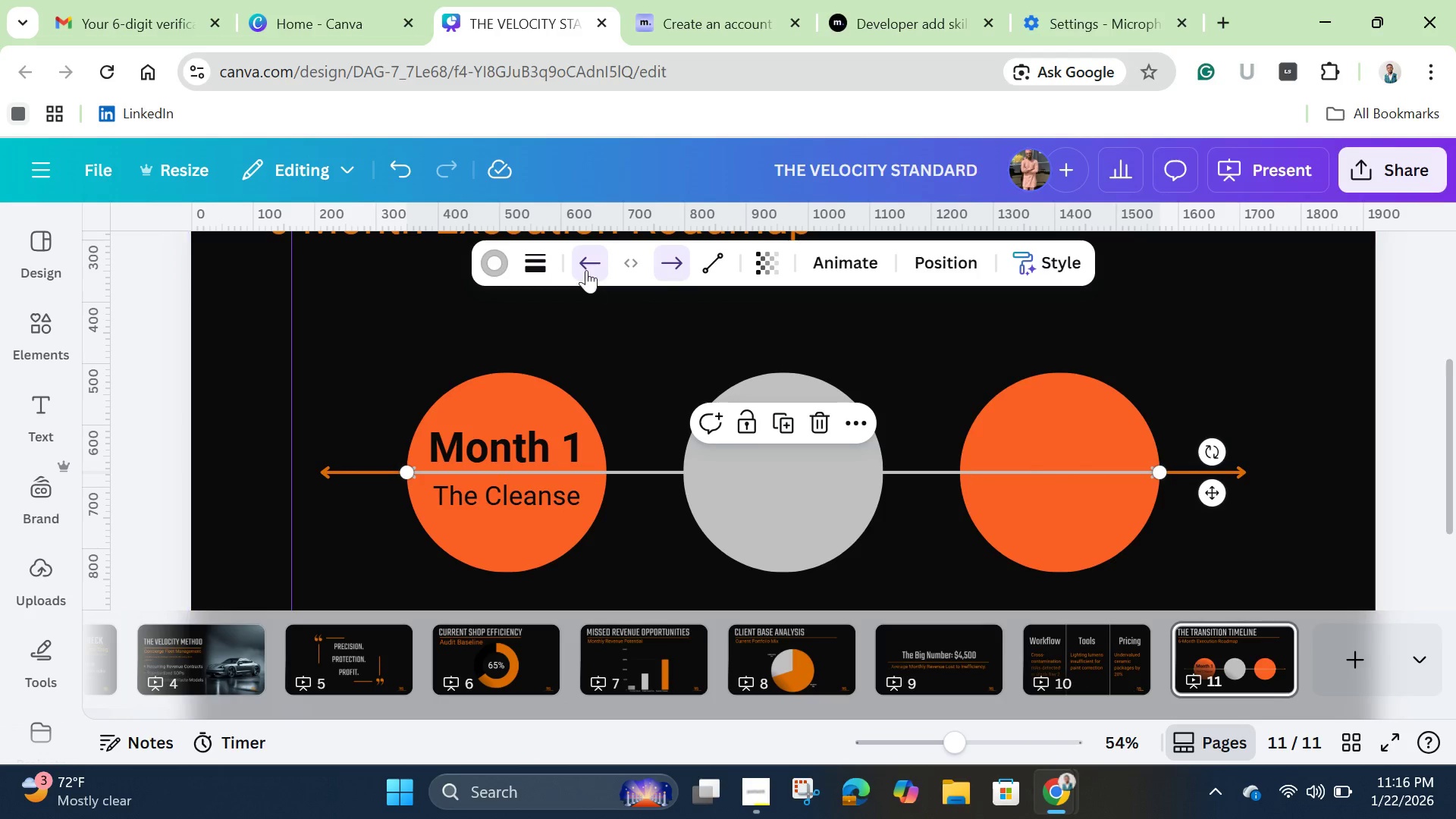 
left_click([585, 269])
 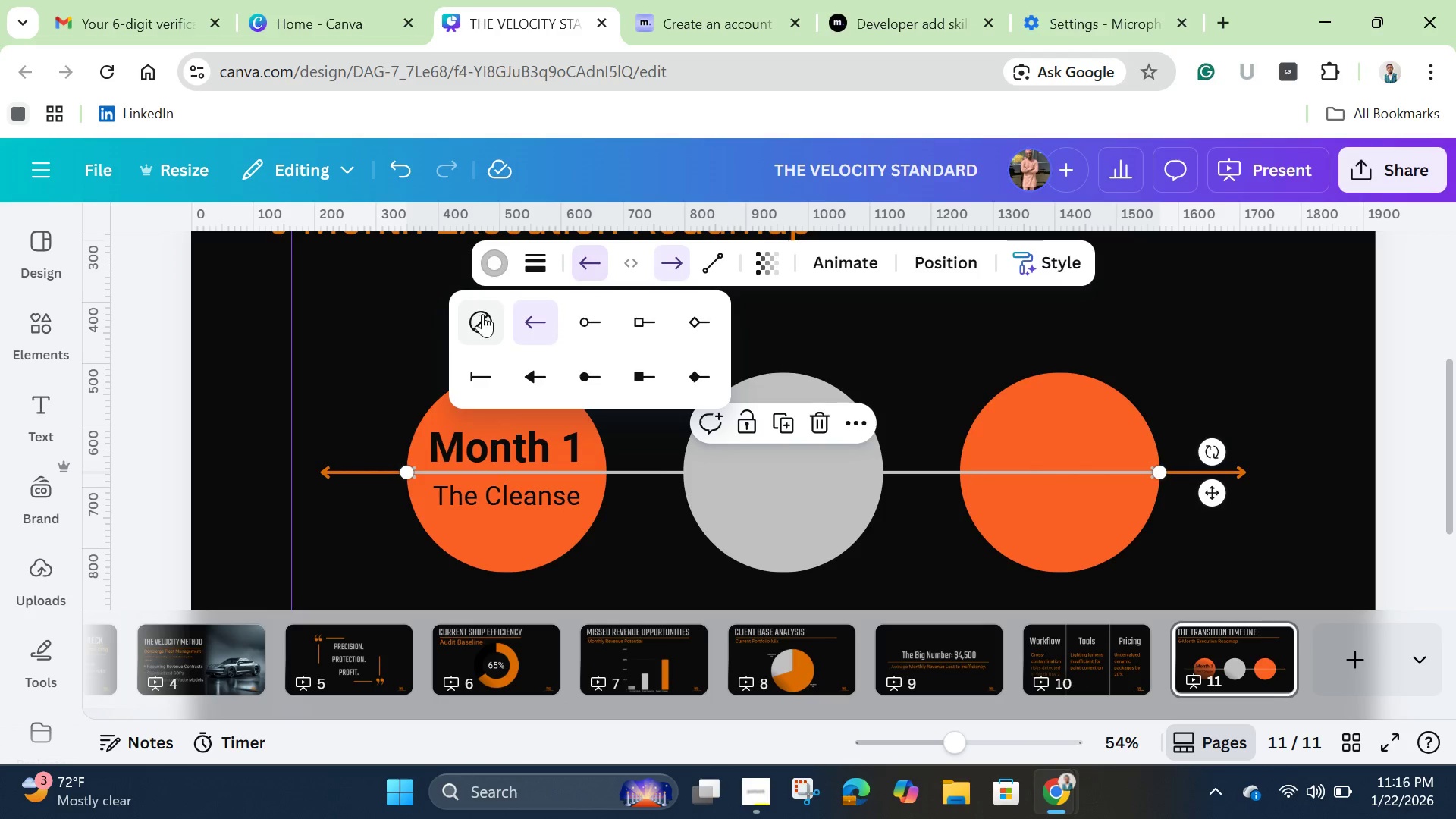 
left_click([482, 314])
 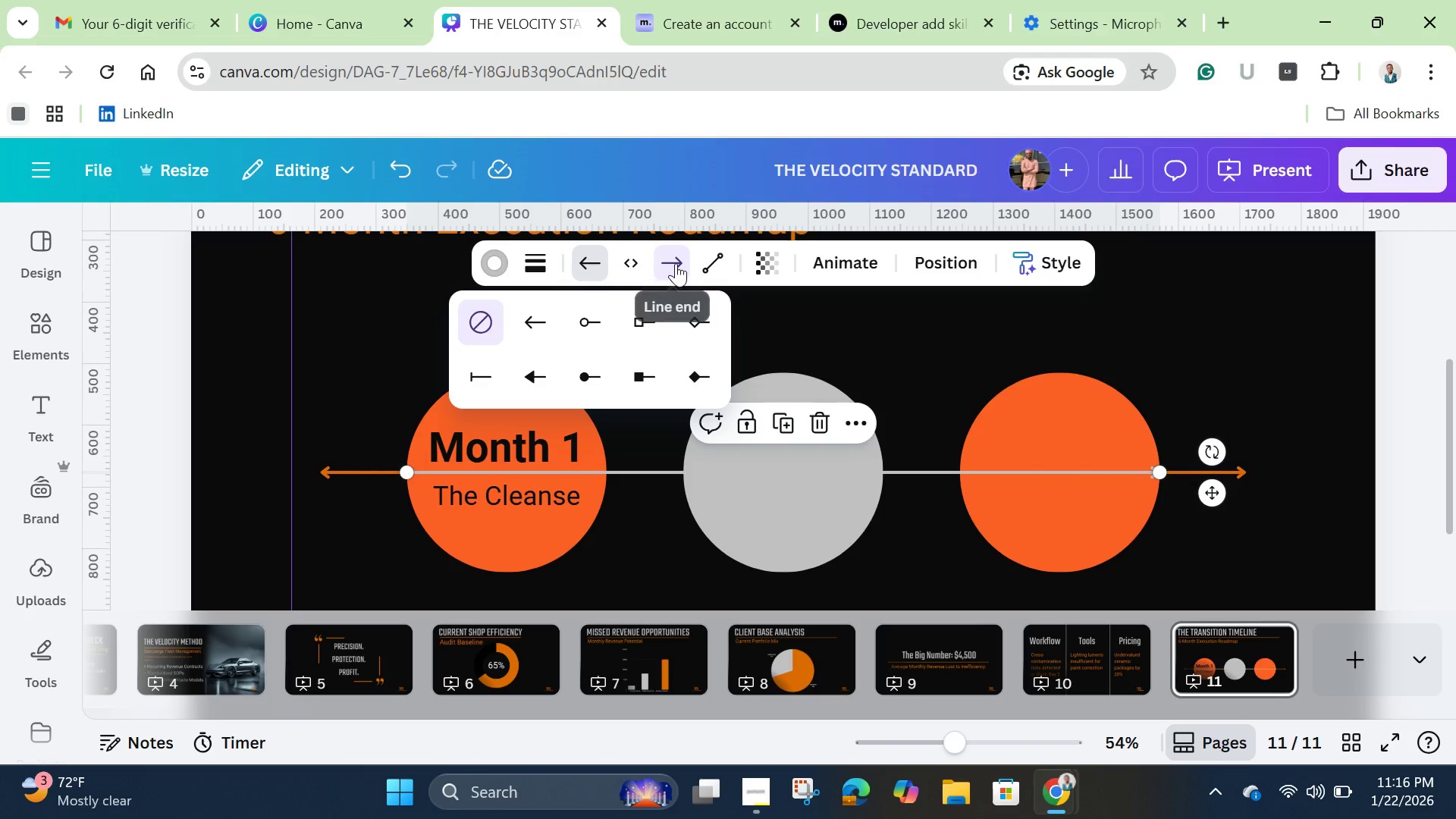 
left_click([676, 263])
 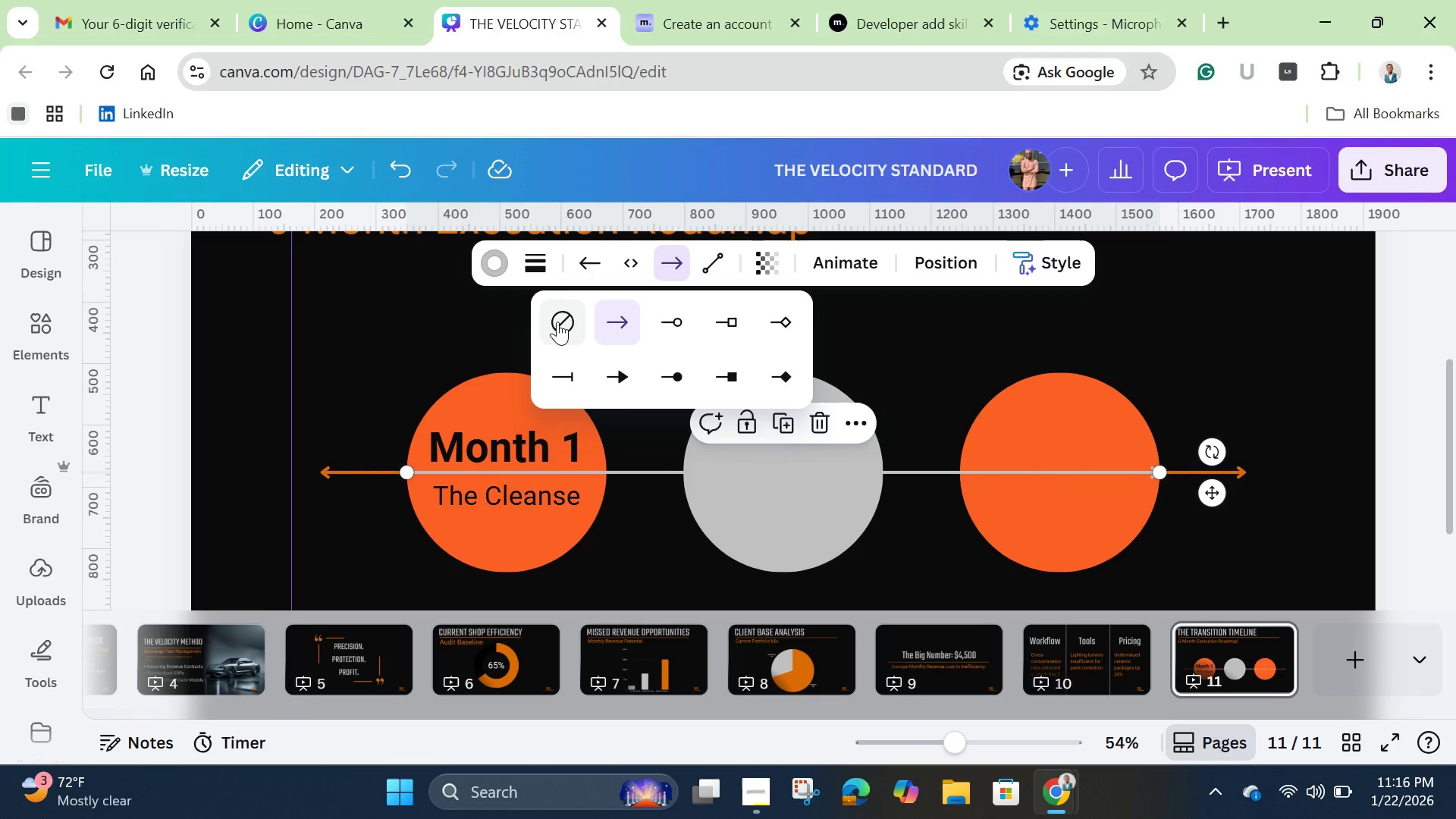 
left_click([557, 322])
 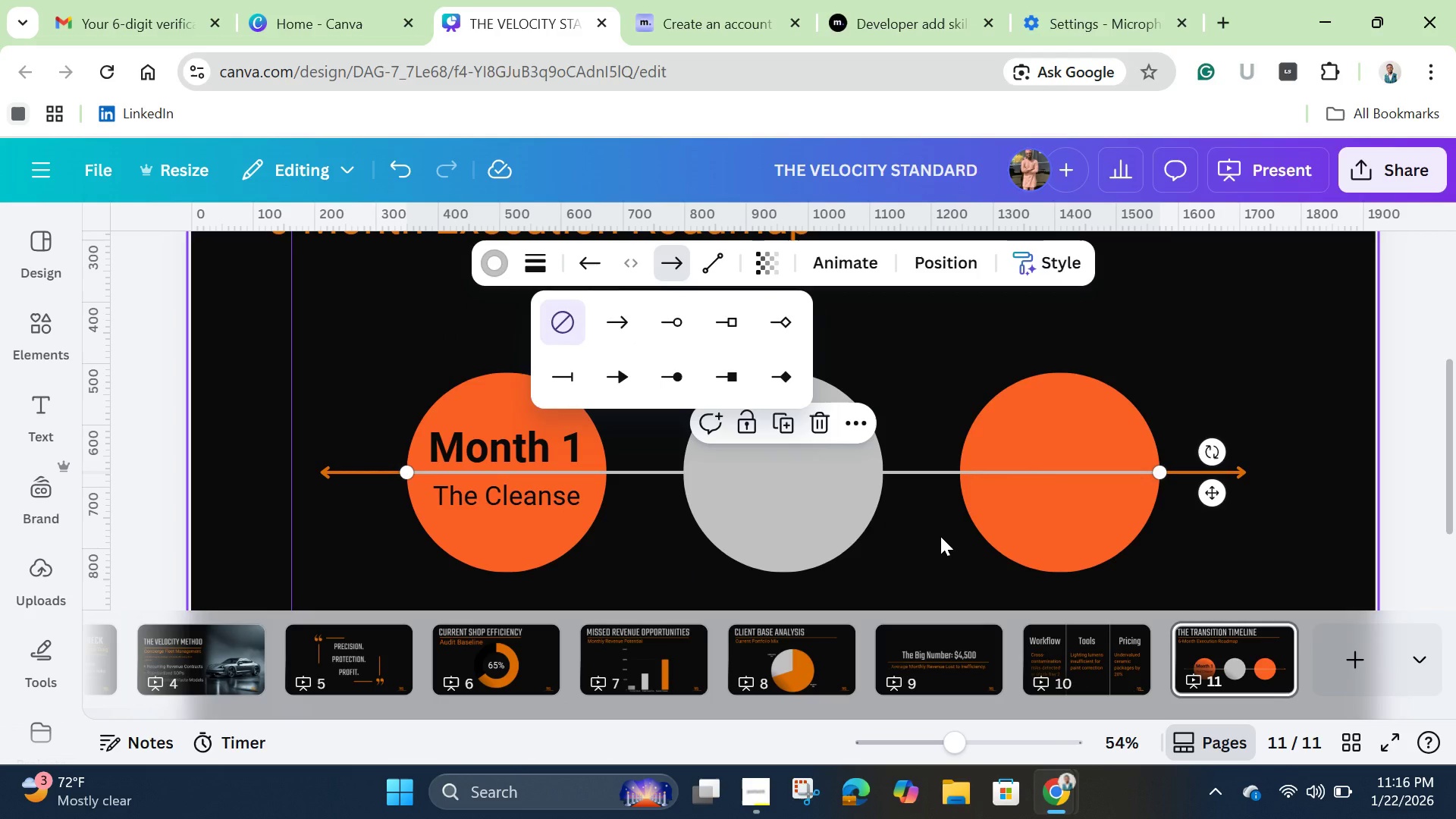 
left_click([940, 536])
 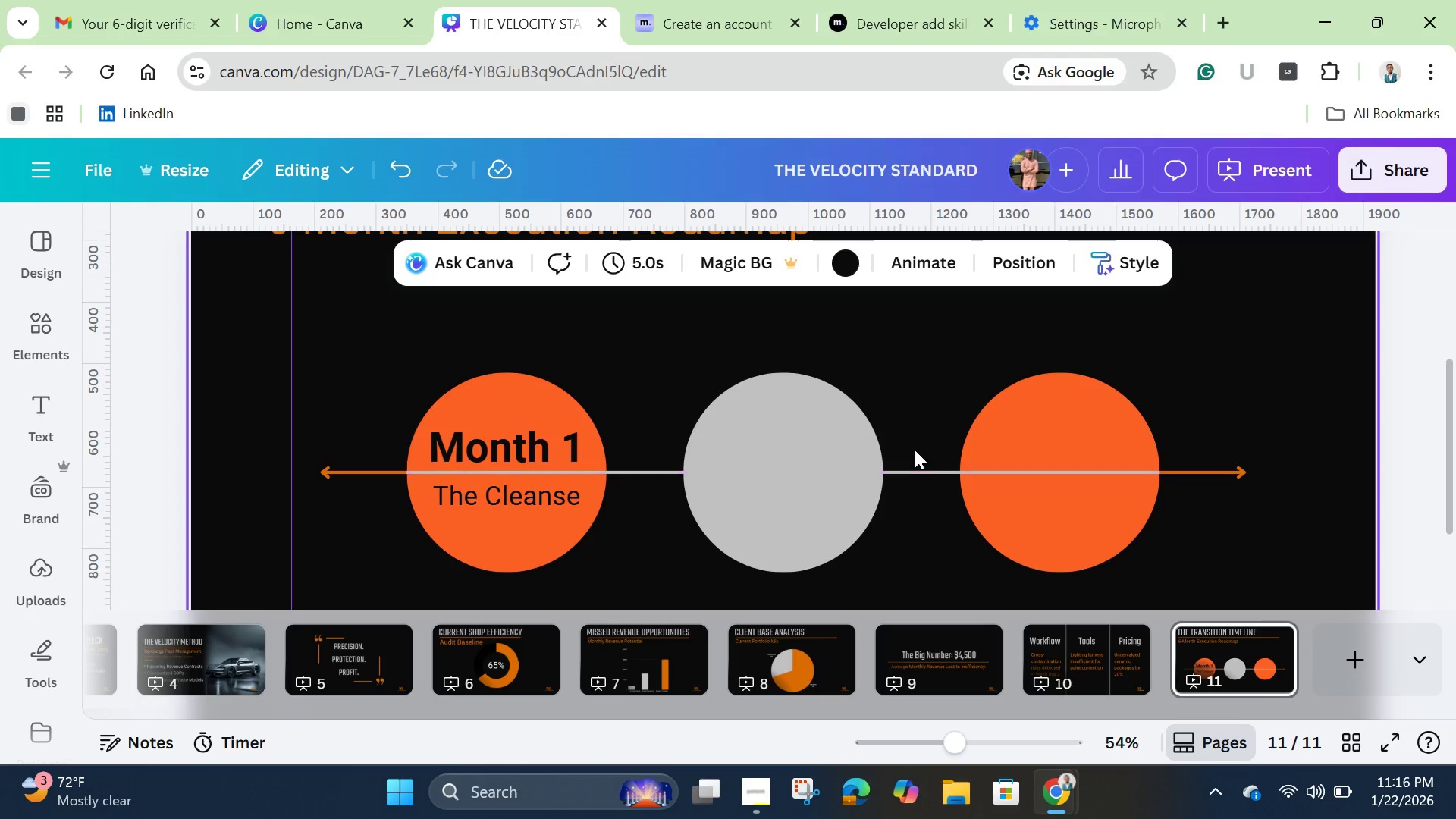 
left_click([897, 469])
 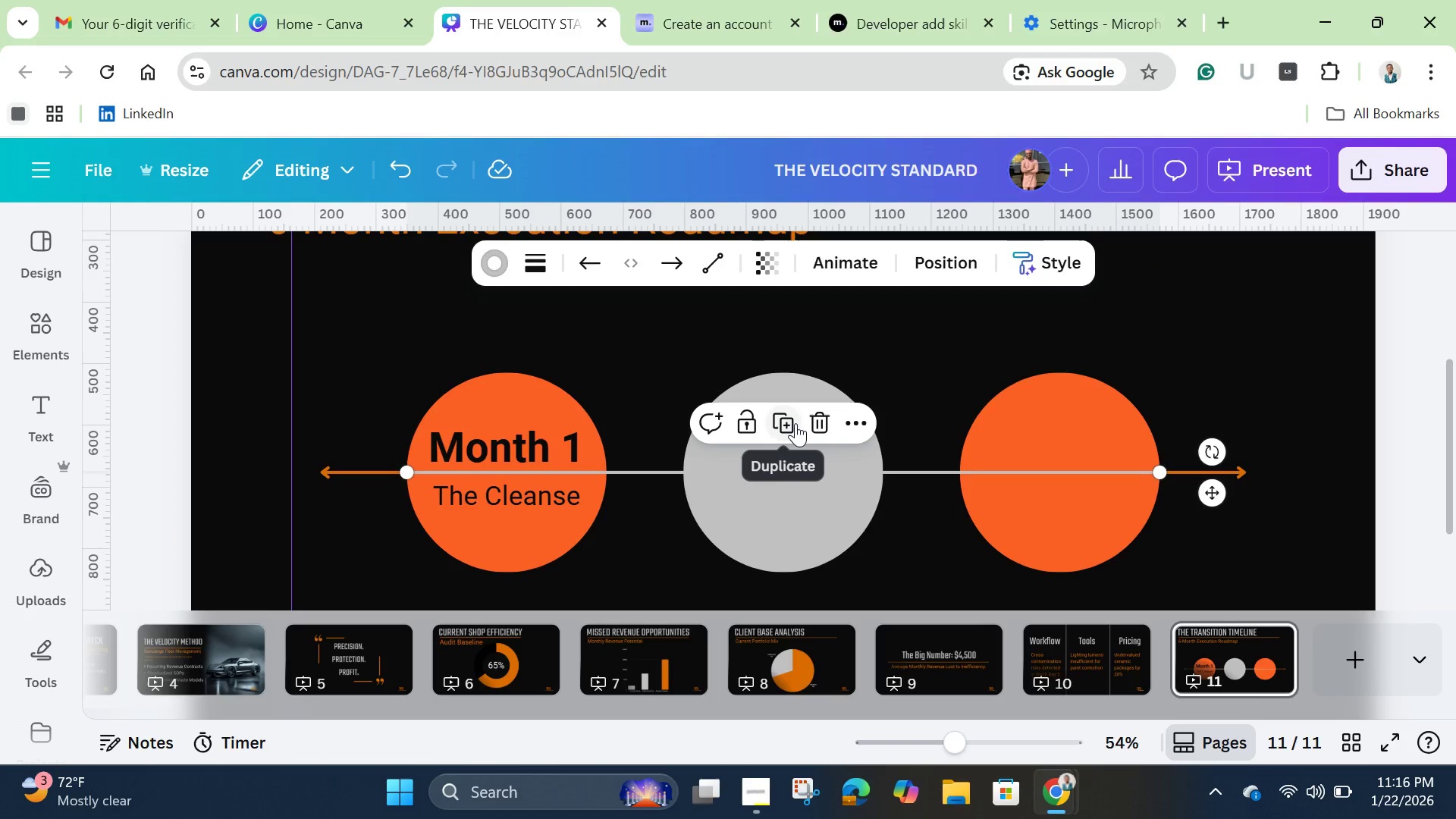 
left_click([795, 423])
 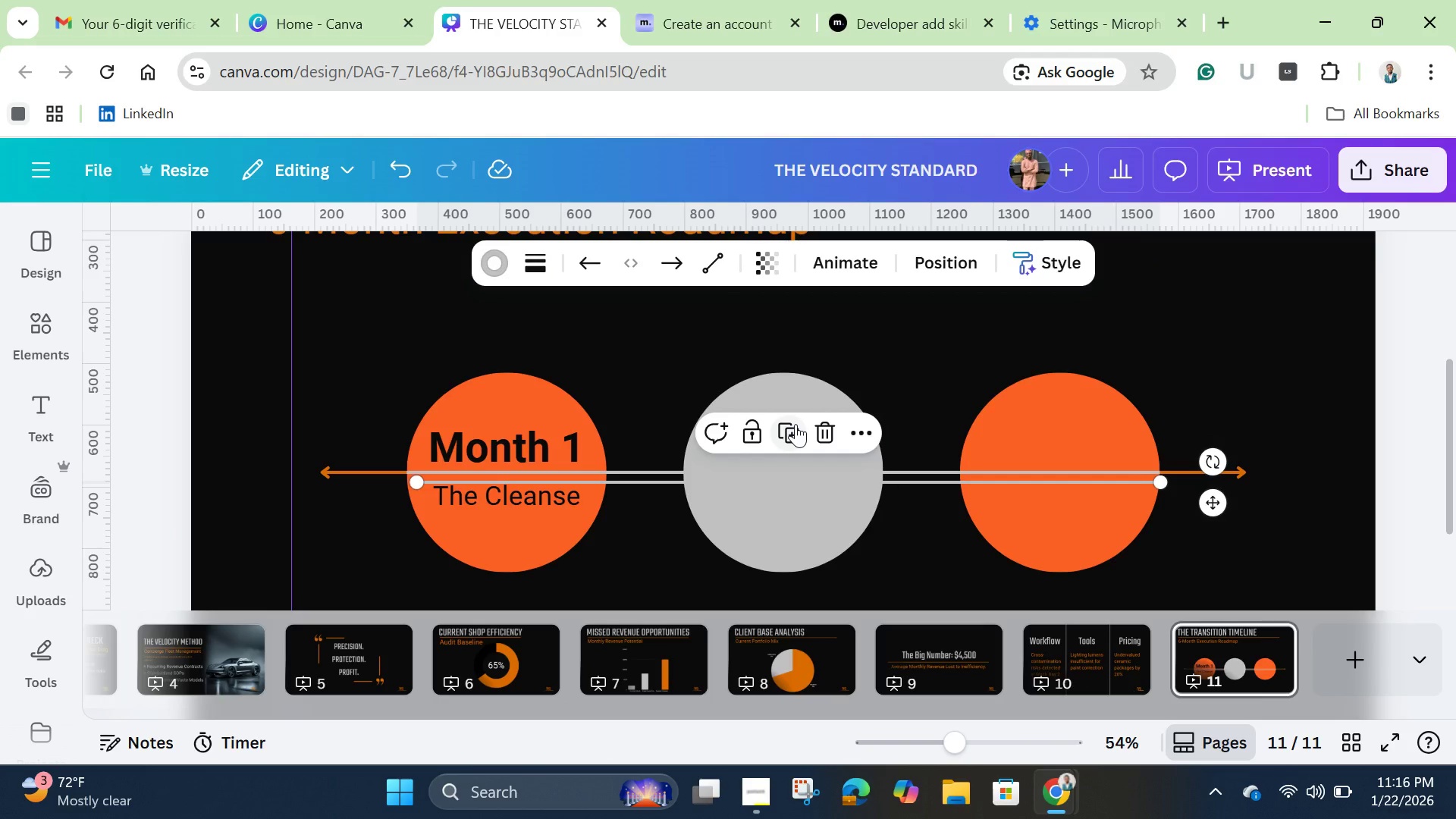 
key(ArrowUp)
 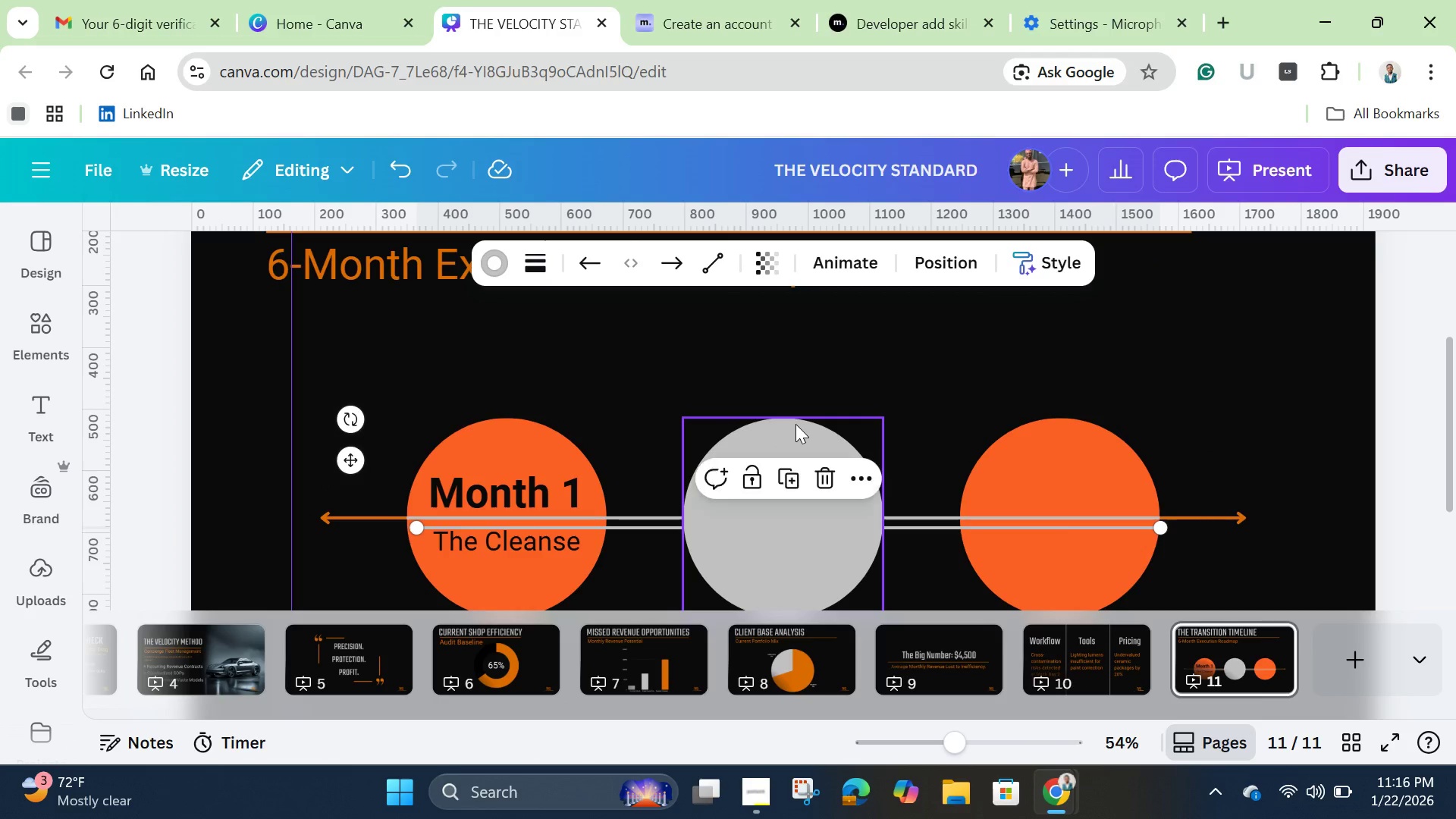 
key(ArrowUp)
 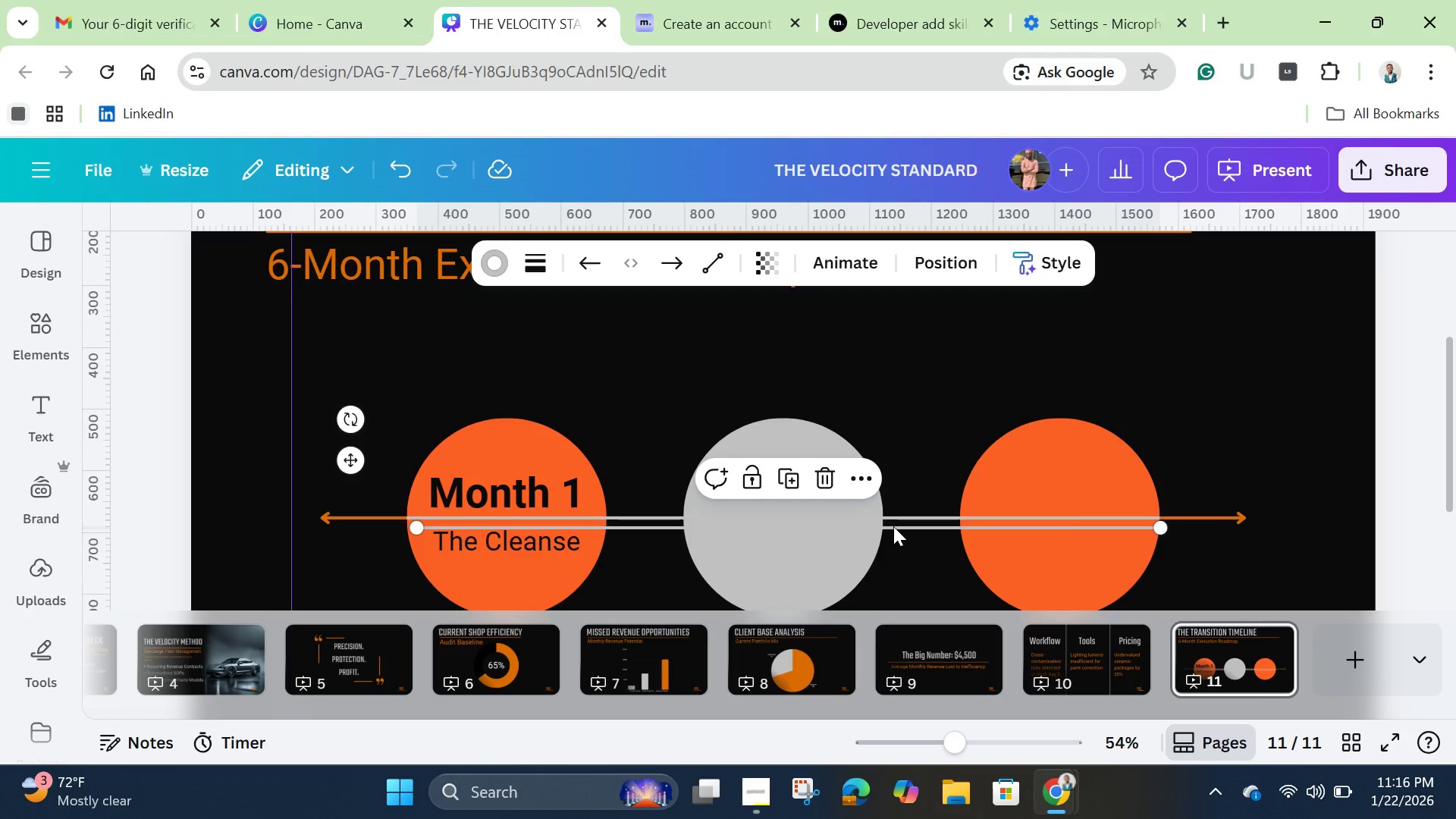 
left_click([894, 526])
 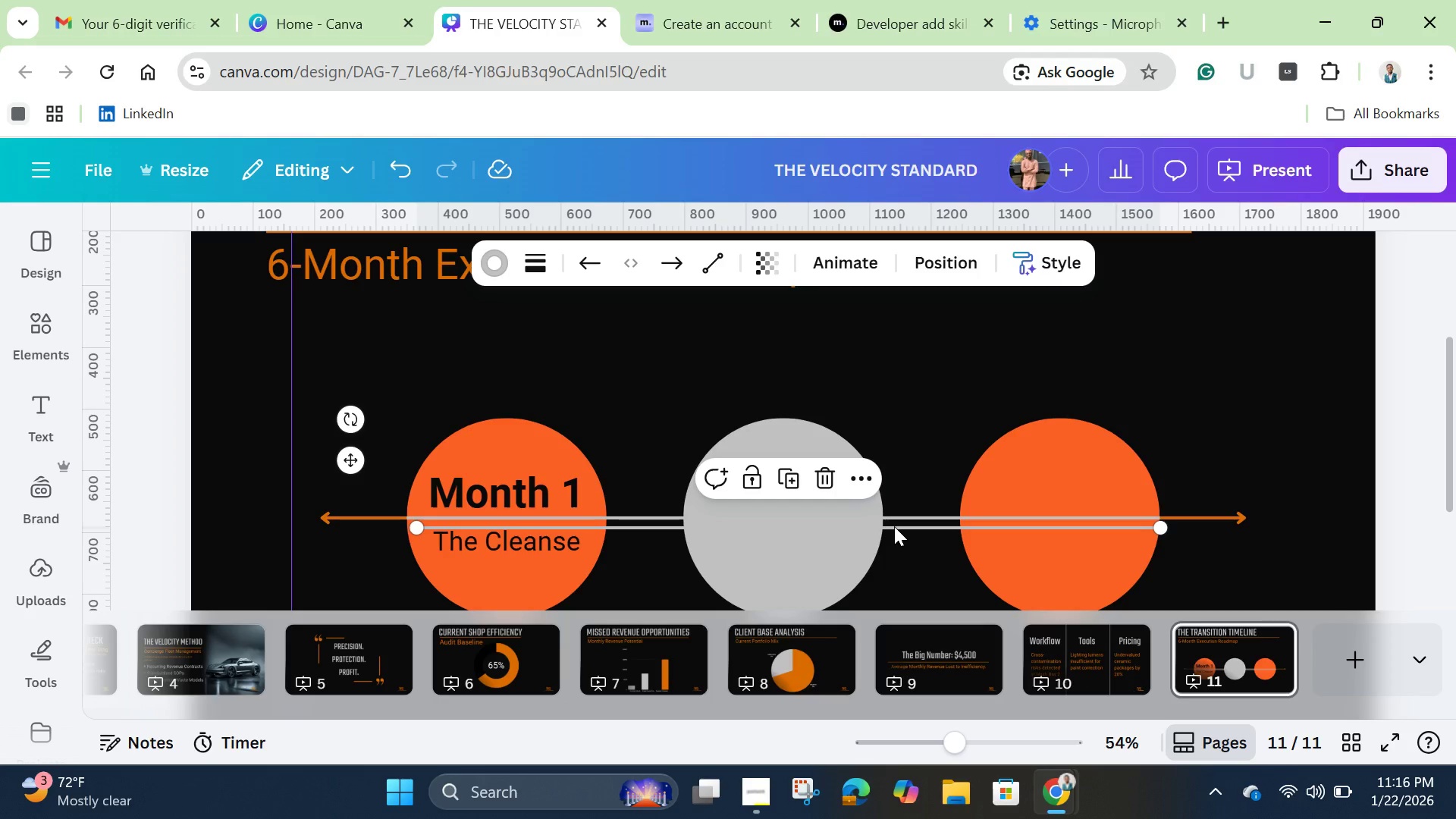 
key(ArrowUp)
 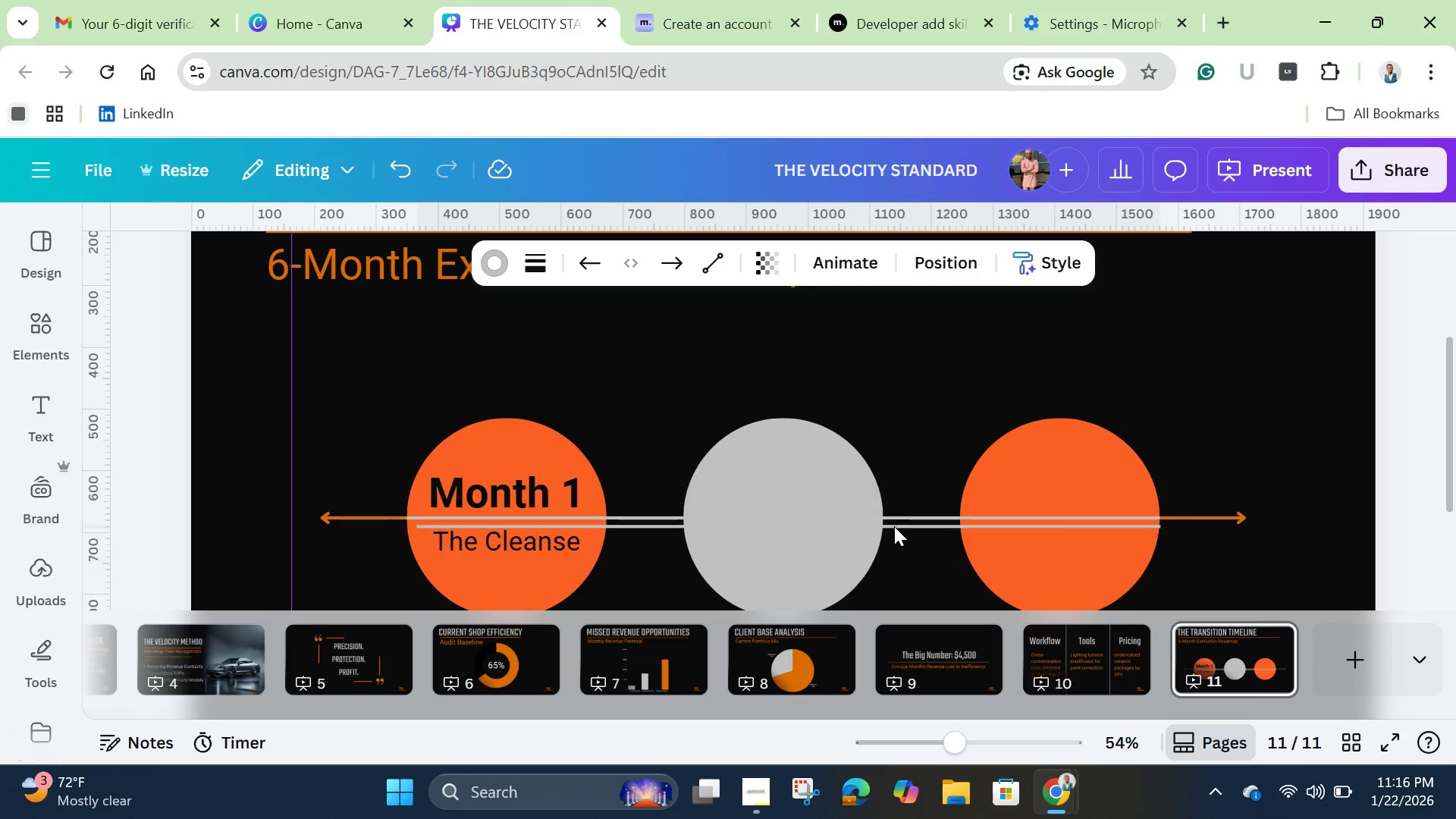 
key(ArrowUp)
 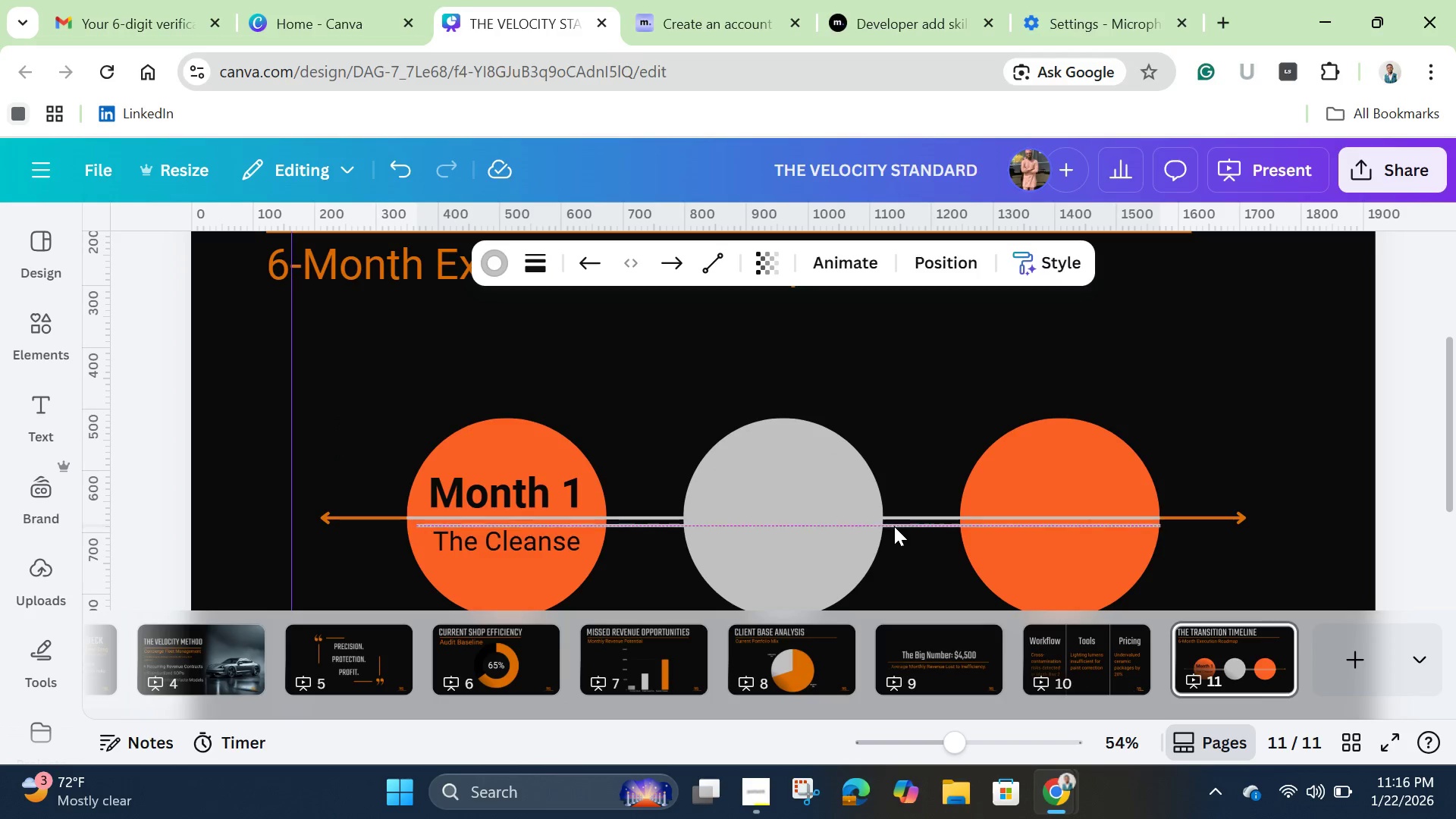 
key(ArrowUp)
 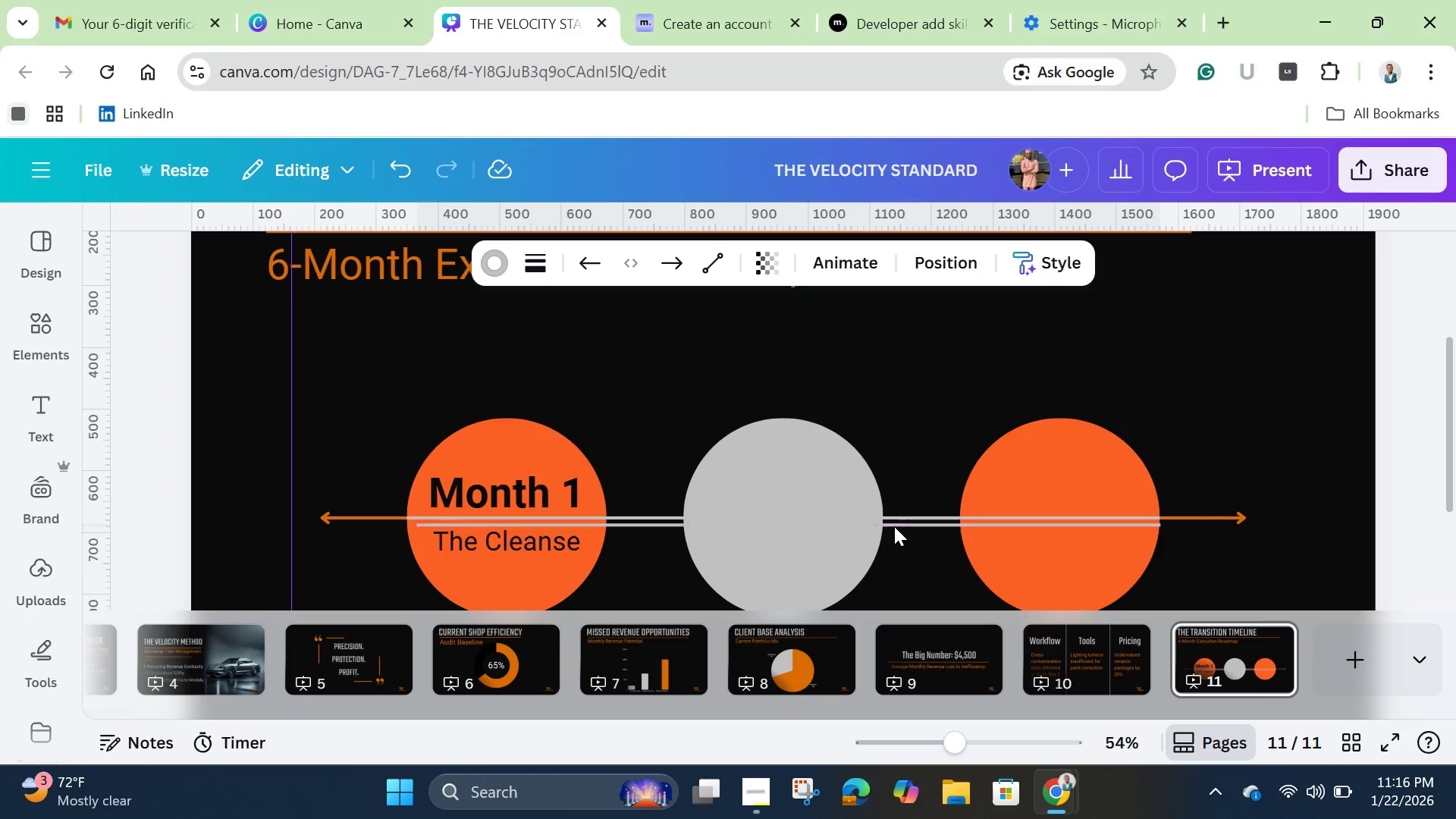 
key(ArrowUp)
 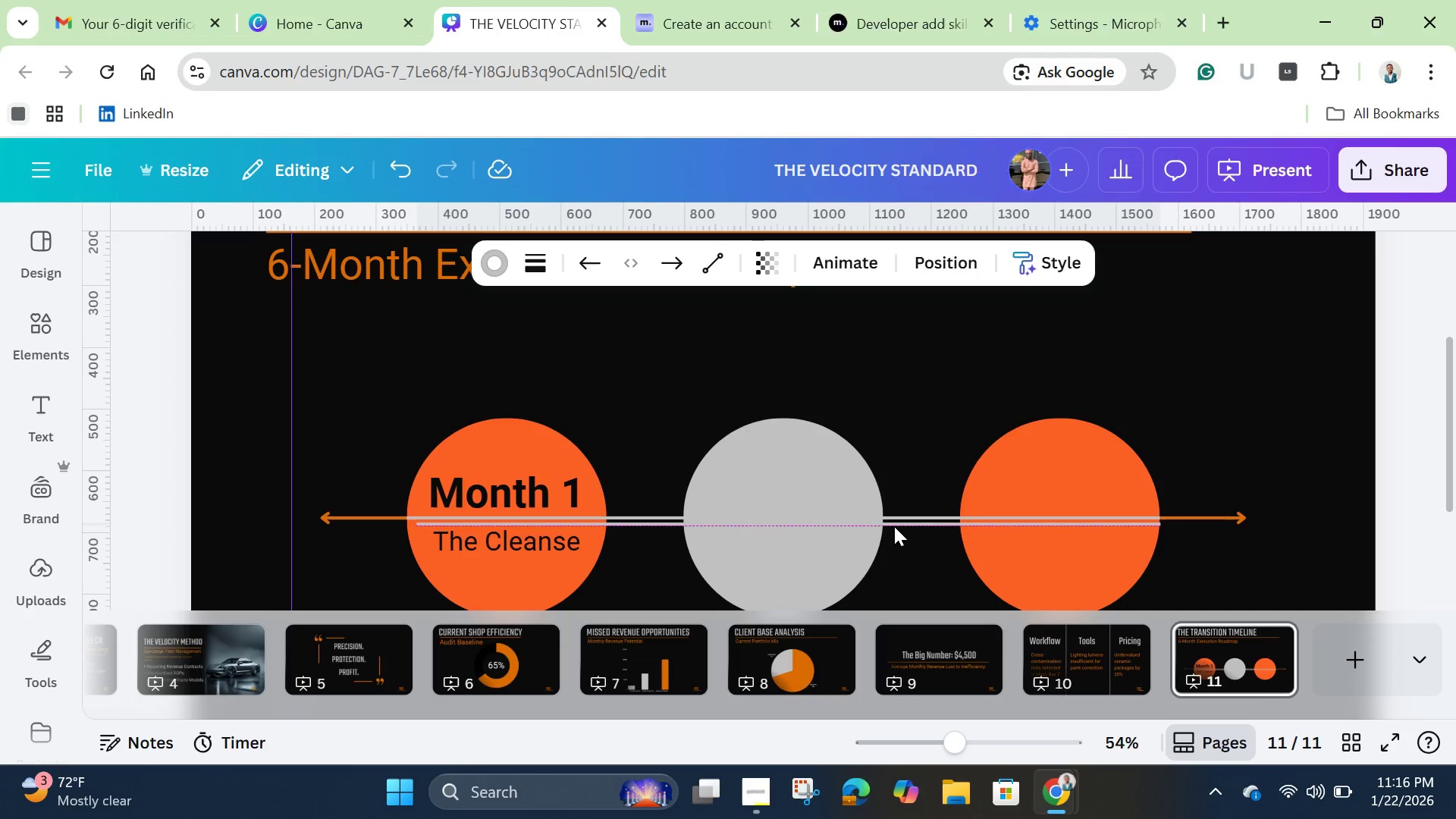 
key(ArrowUp)
 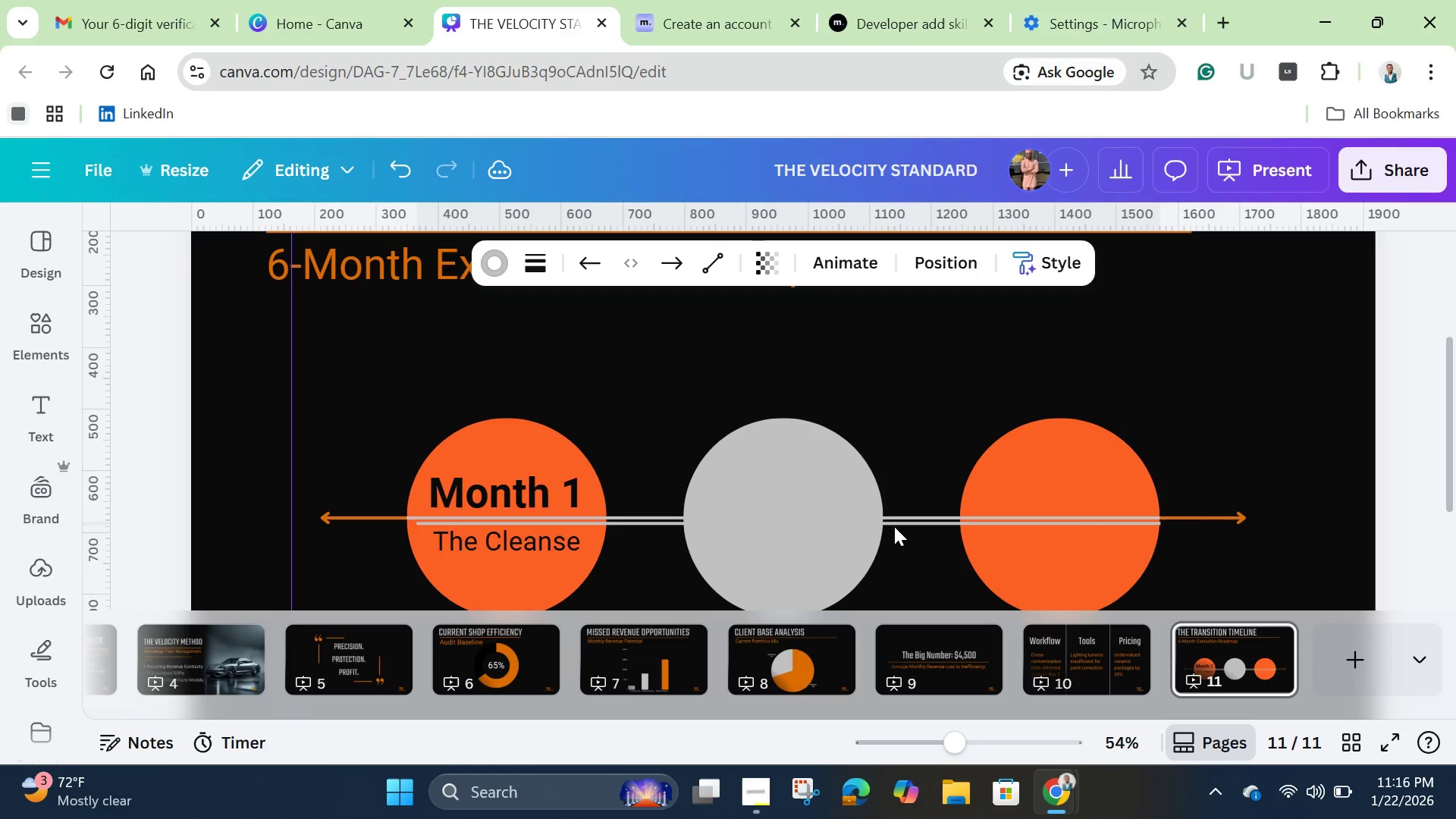 
key(ArrowUp)
 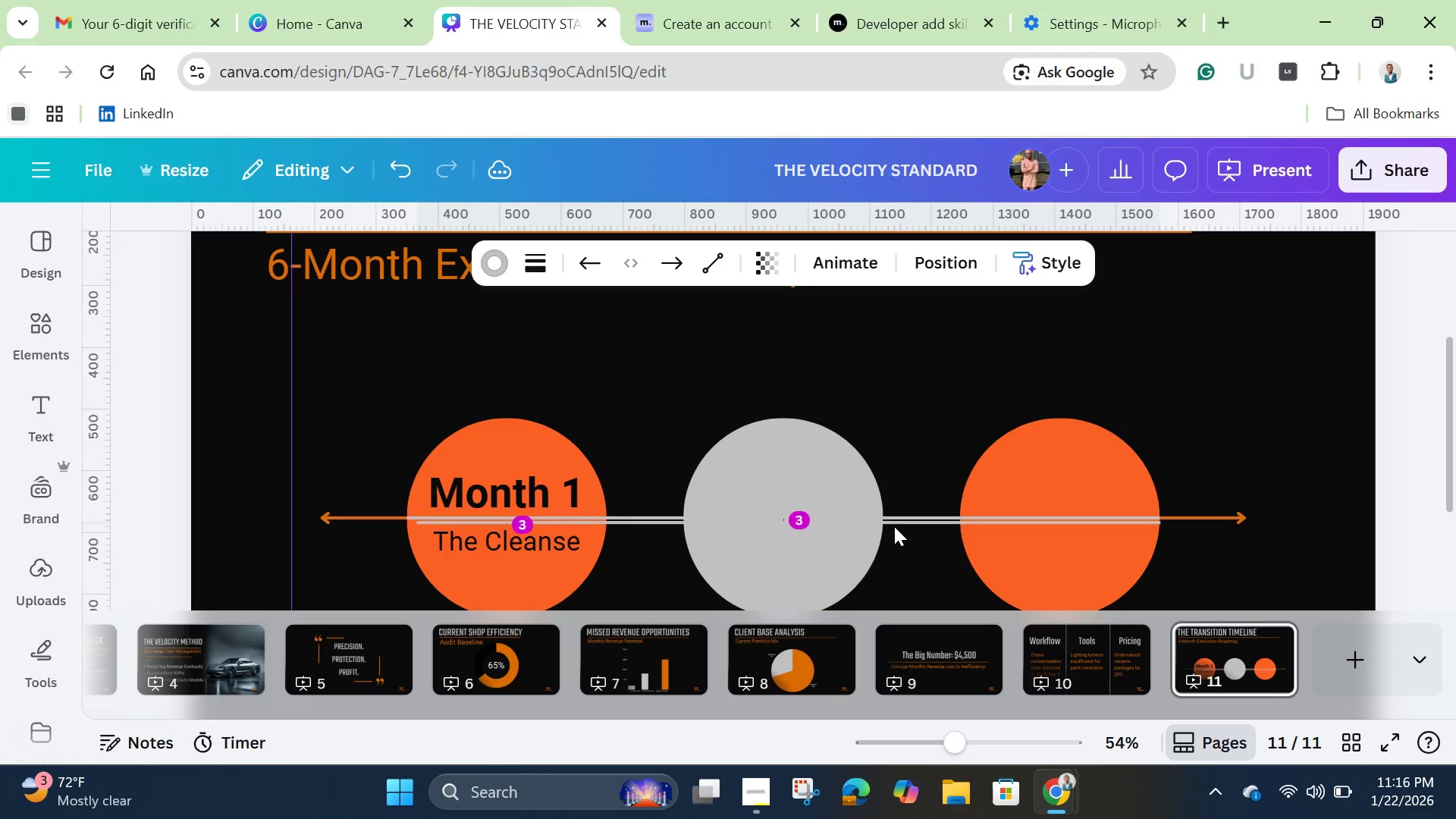 
key(ArrowUp)
 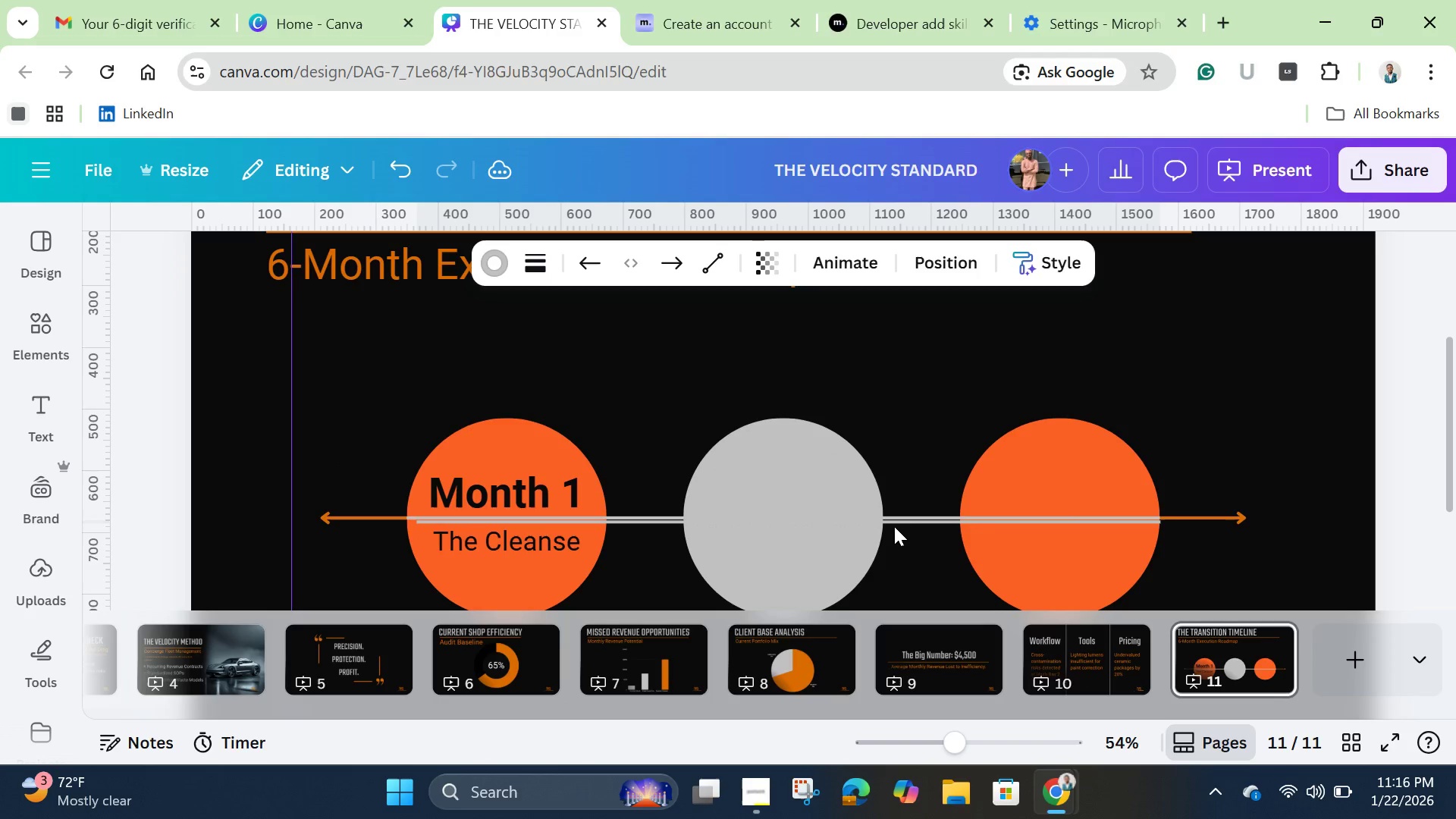 
key(ArrowUp)
 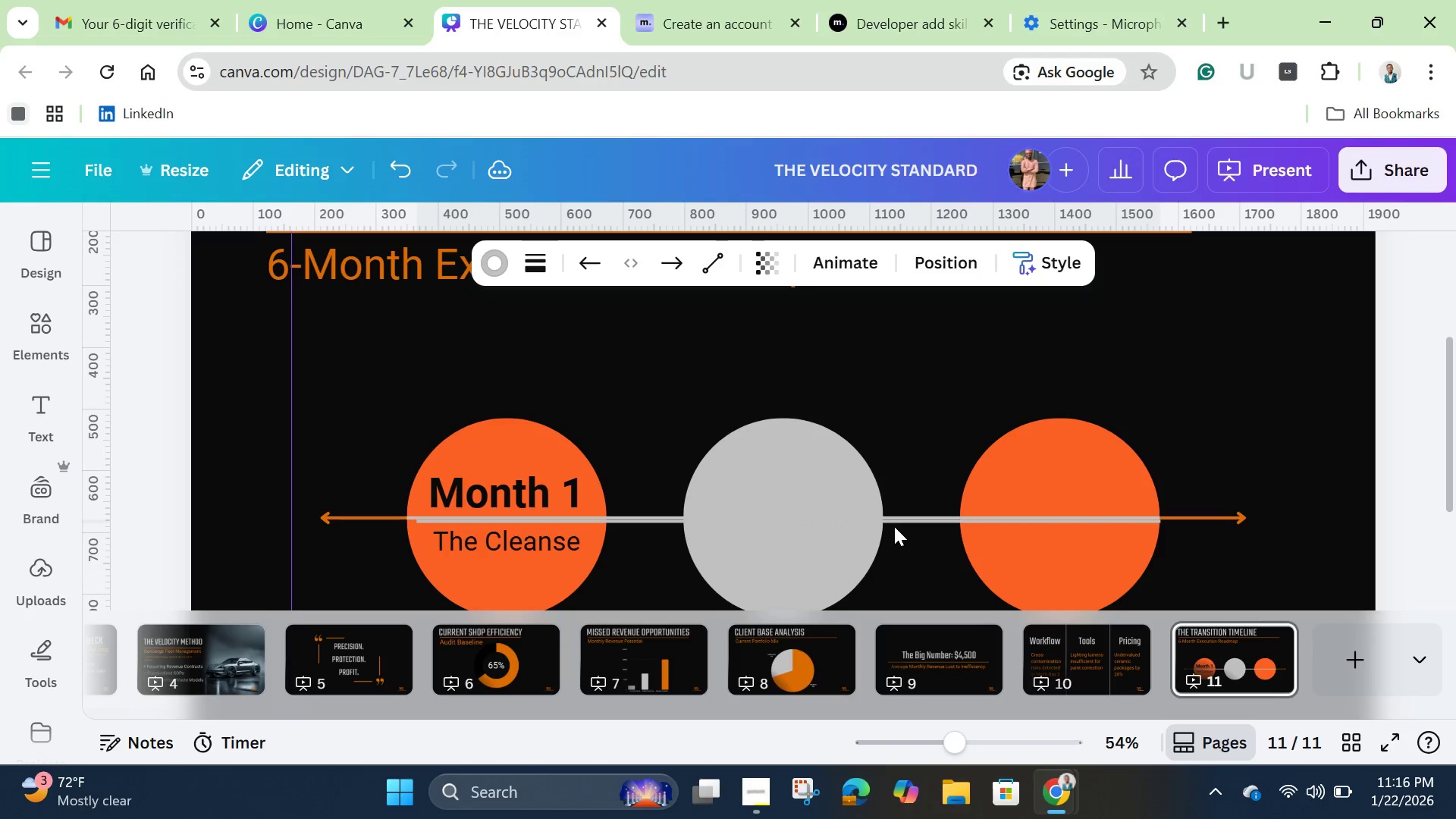 
key(ArrowUp)
 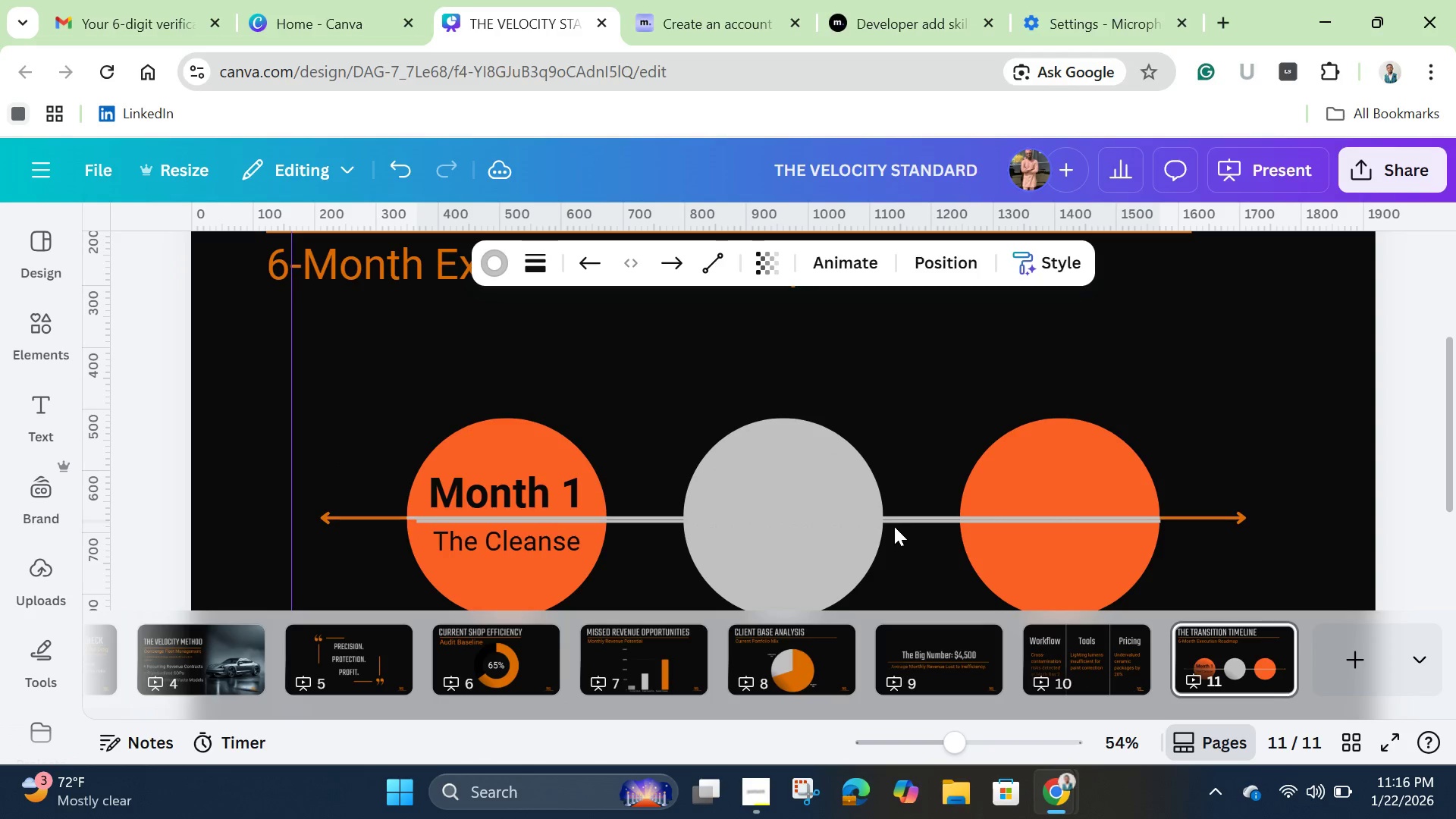 
key(ArrowUp)
 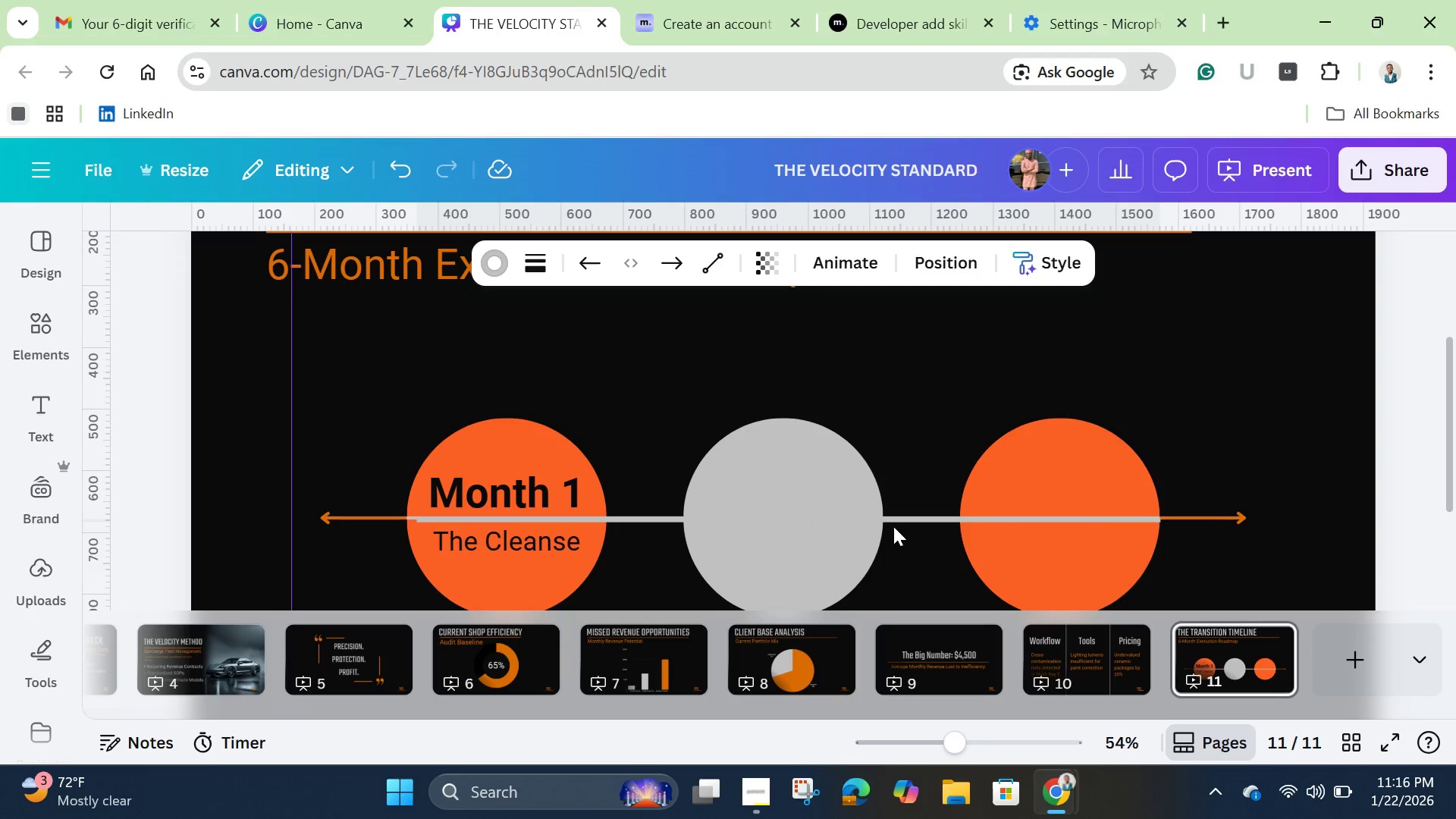 
key(ArrowUp)
 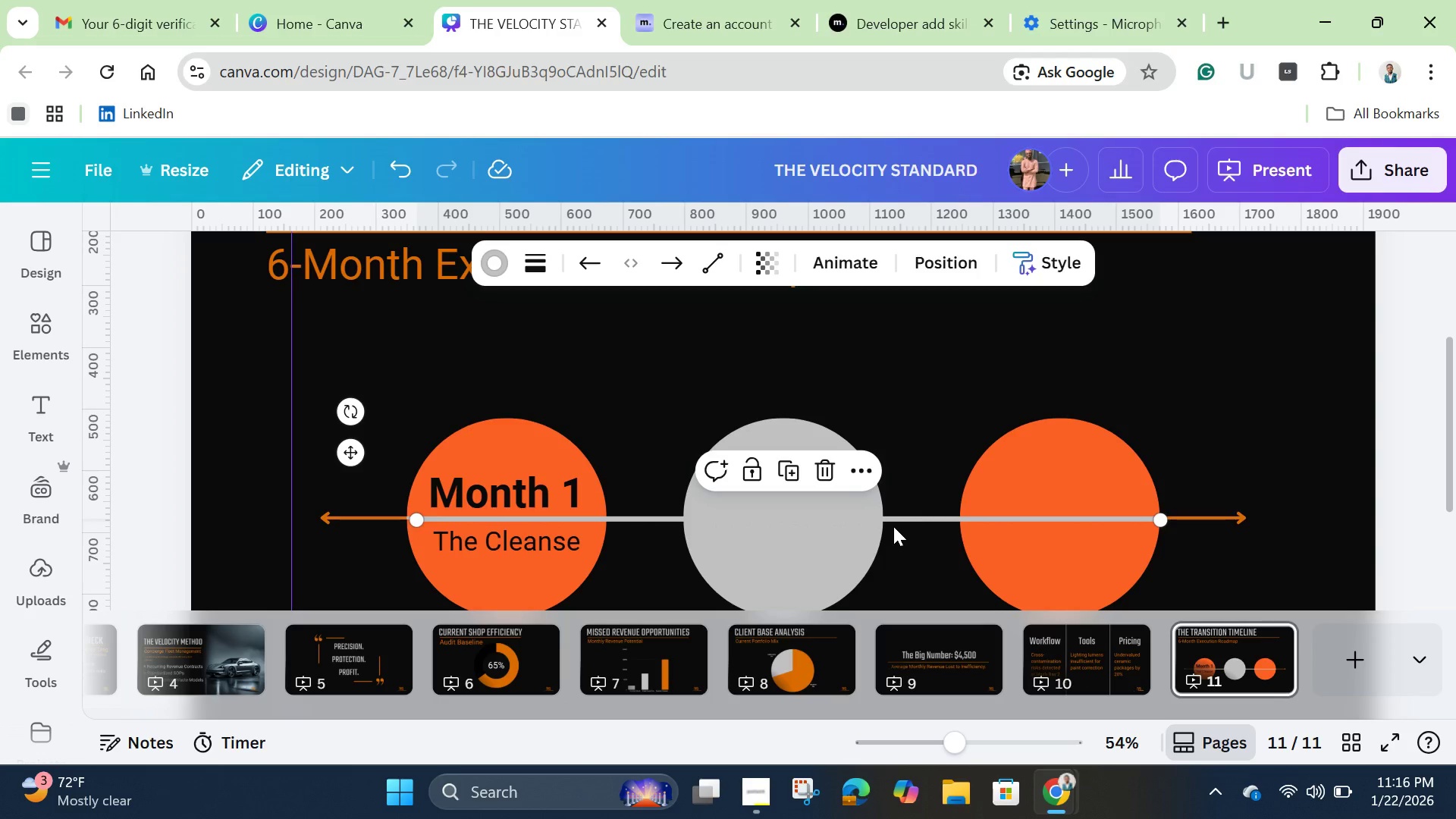 
key(ArrowUp)
 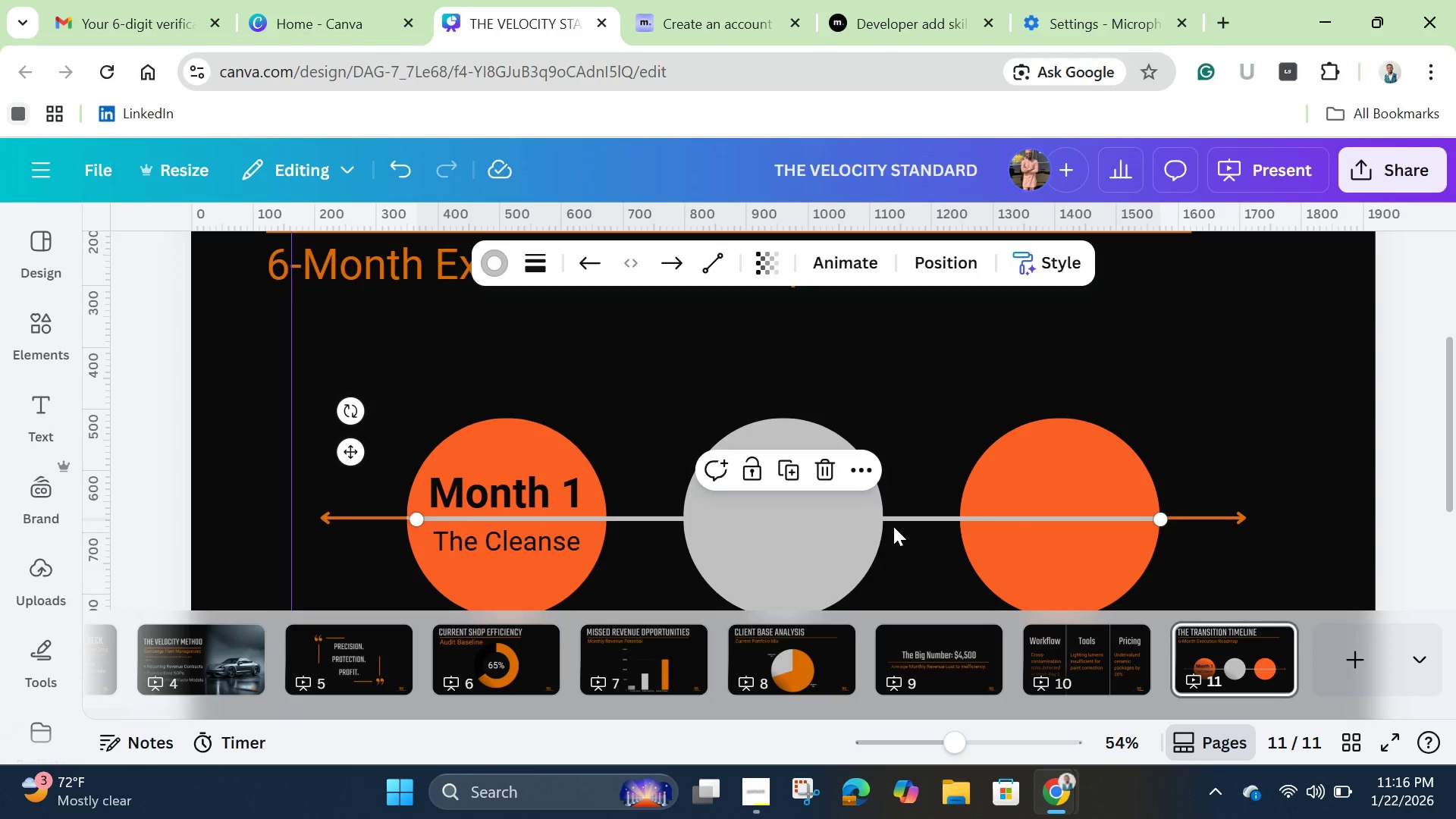 
hold_key(key=ArrowDown, duration=0.34)
 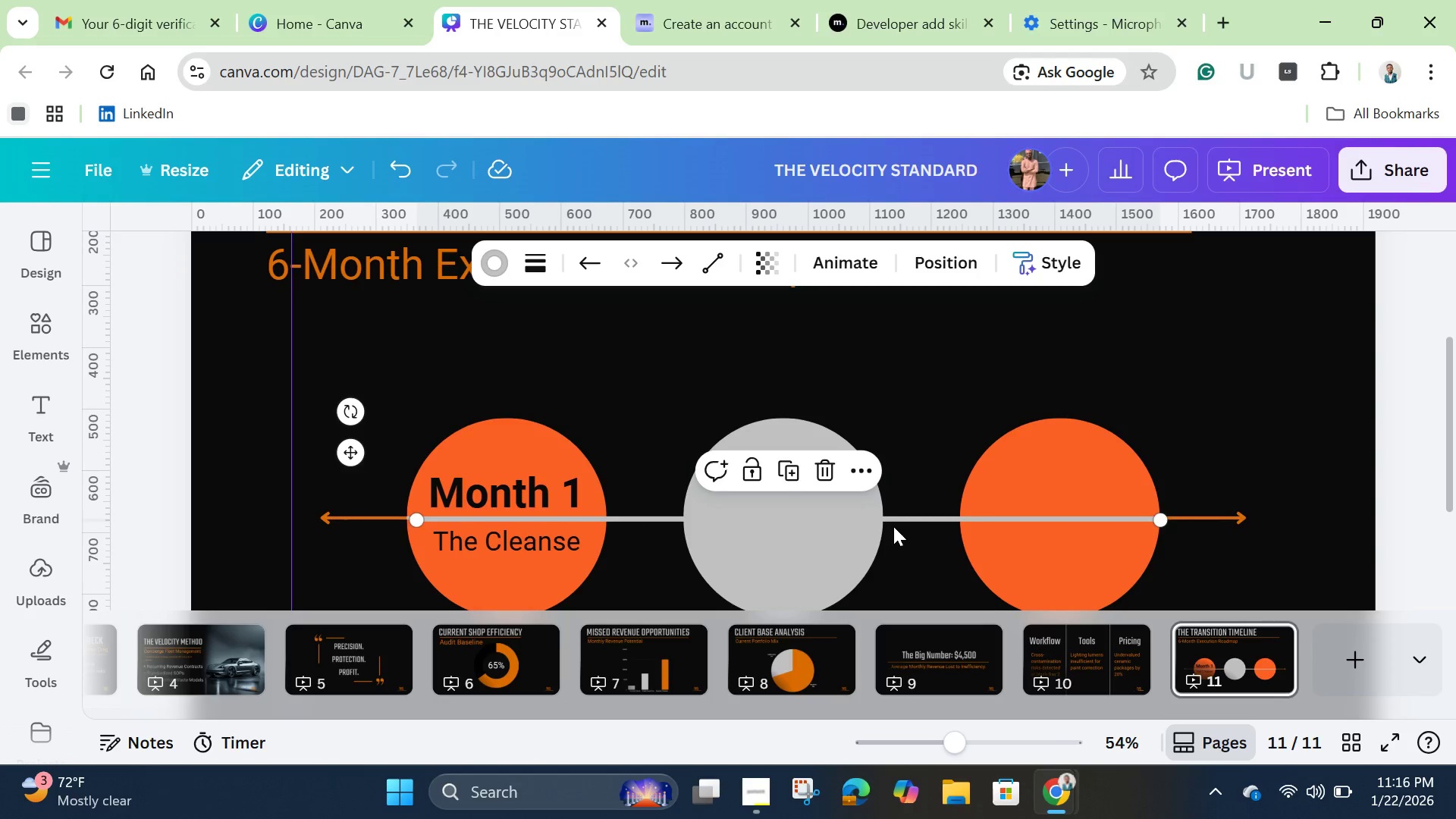 
key(ArrowUp)
 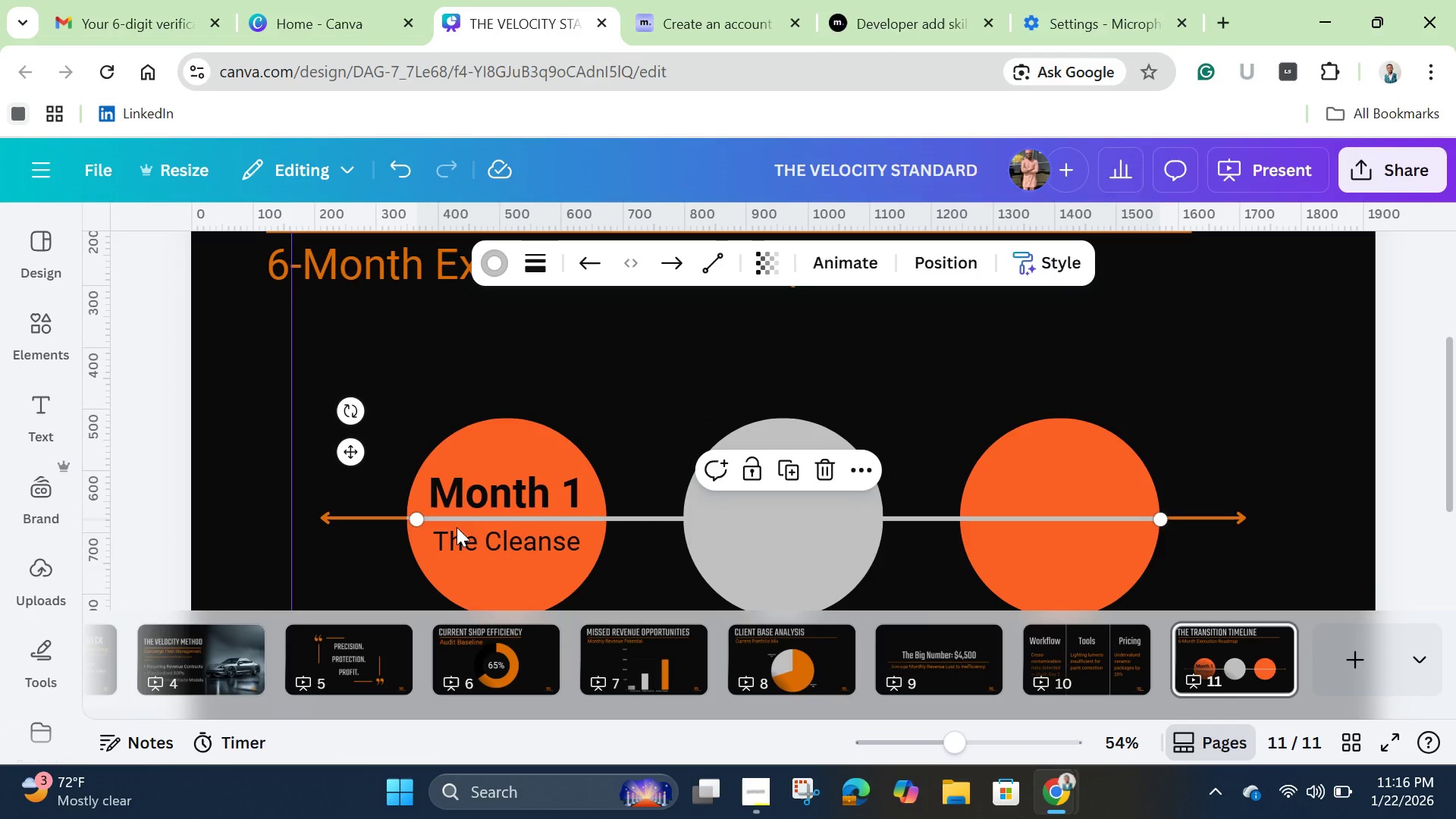 
left_click_drag(start_coordinate=[419, 522], to_coordinate=[684, 522])
 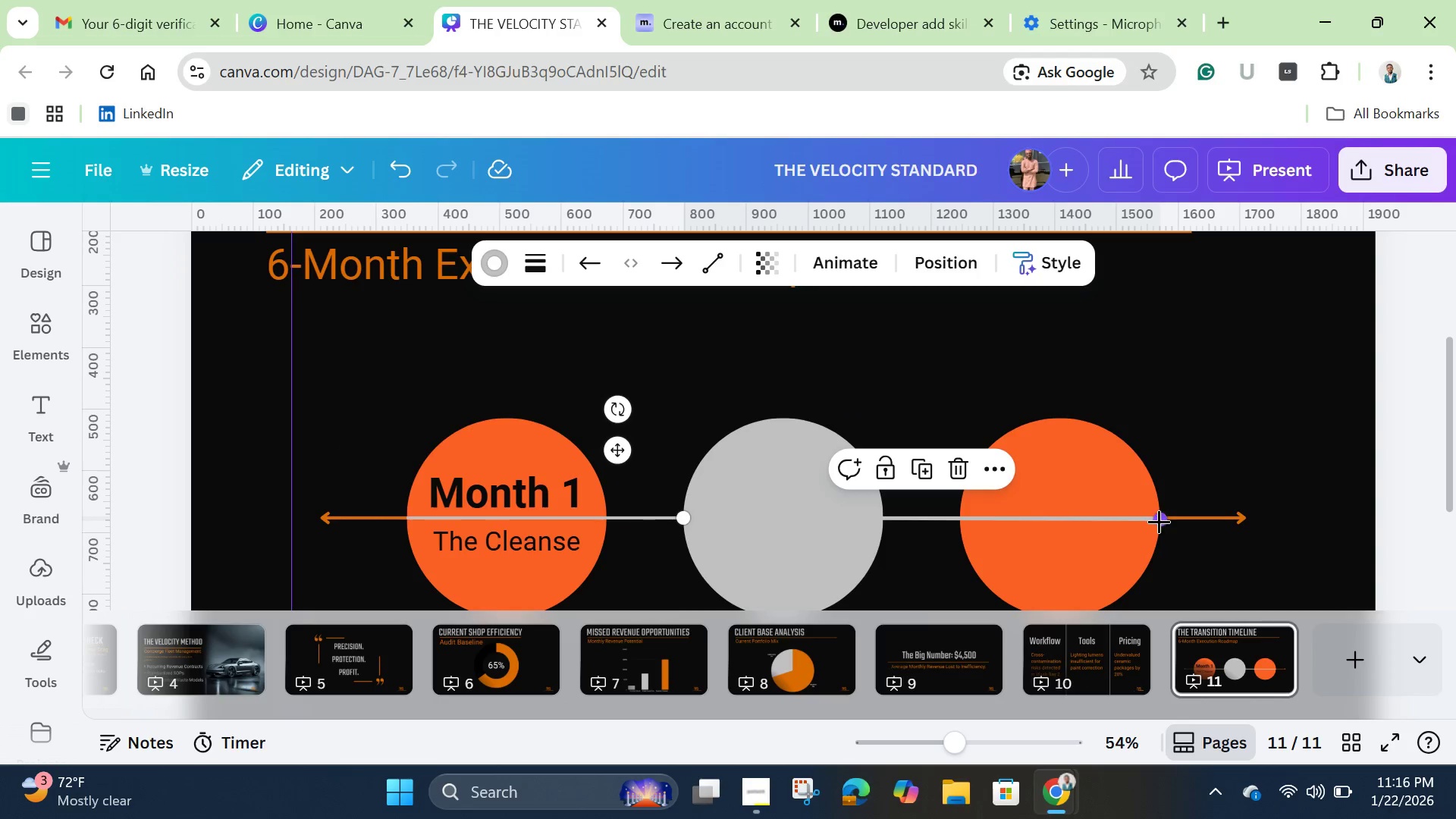 
left_click_drag(start_coordinate=[1159, 521], to_coordinate=[883, 519])
 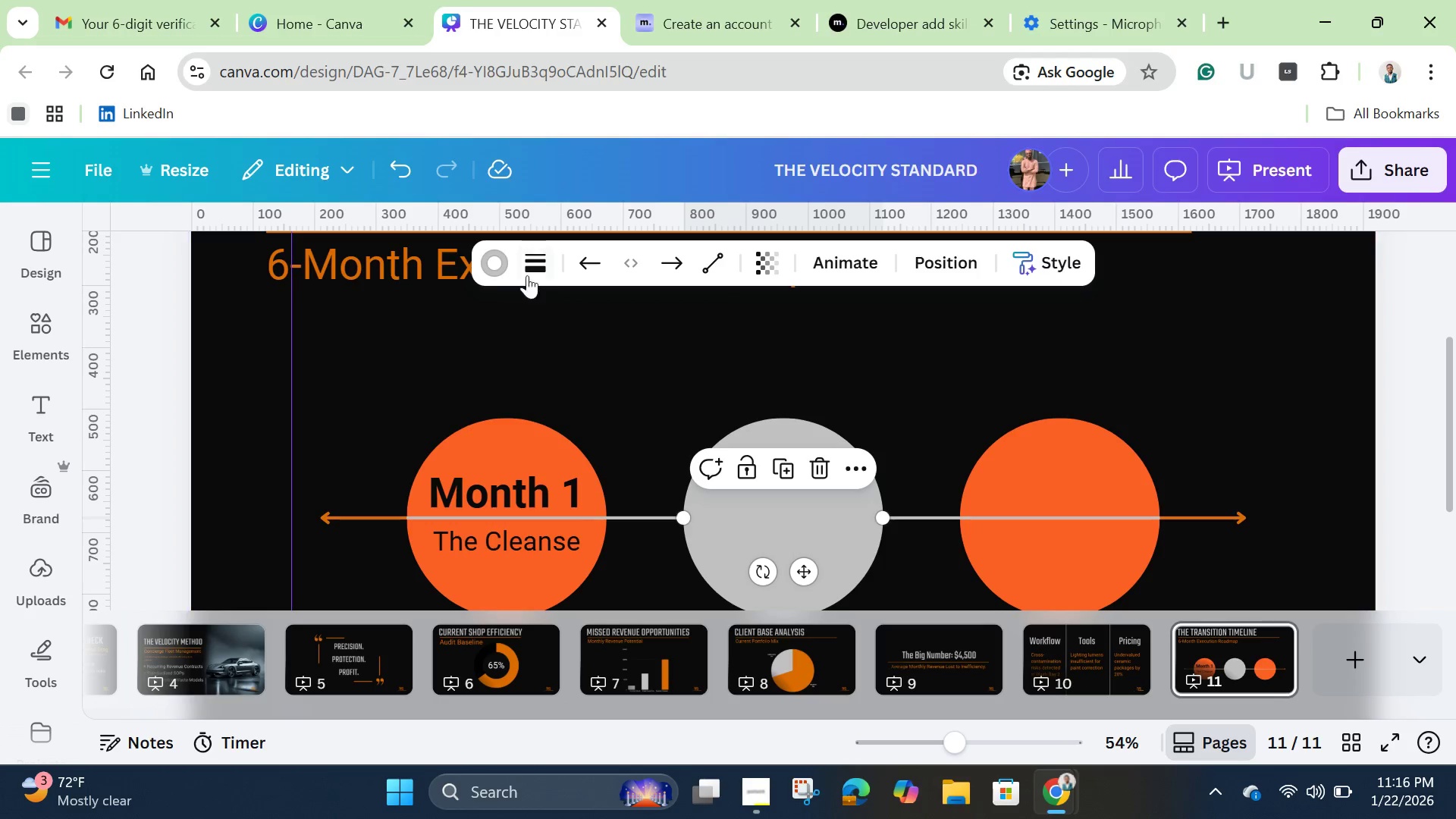 
left_click([499, 259])
 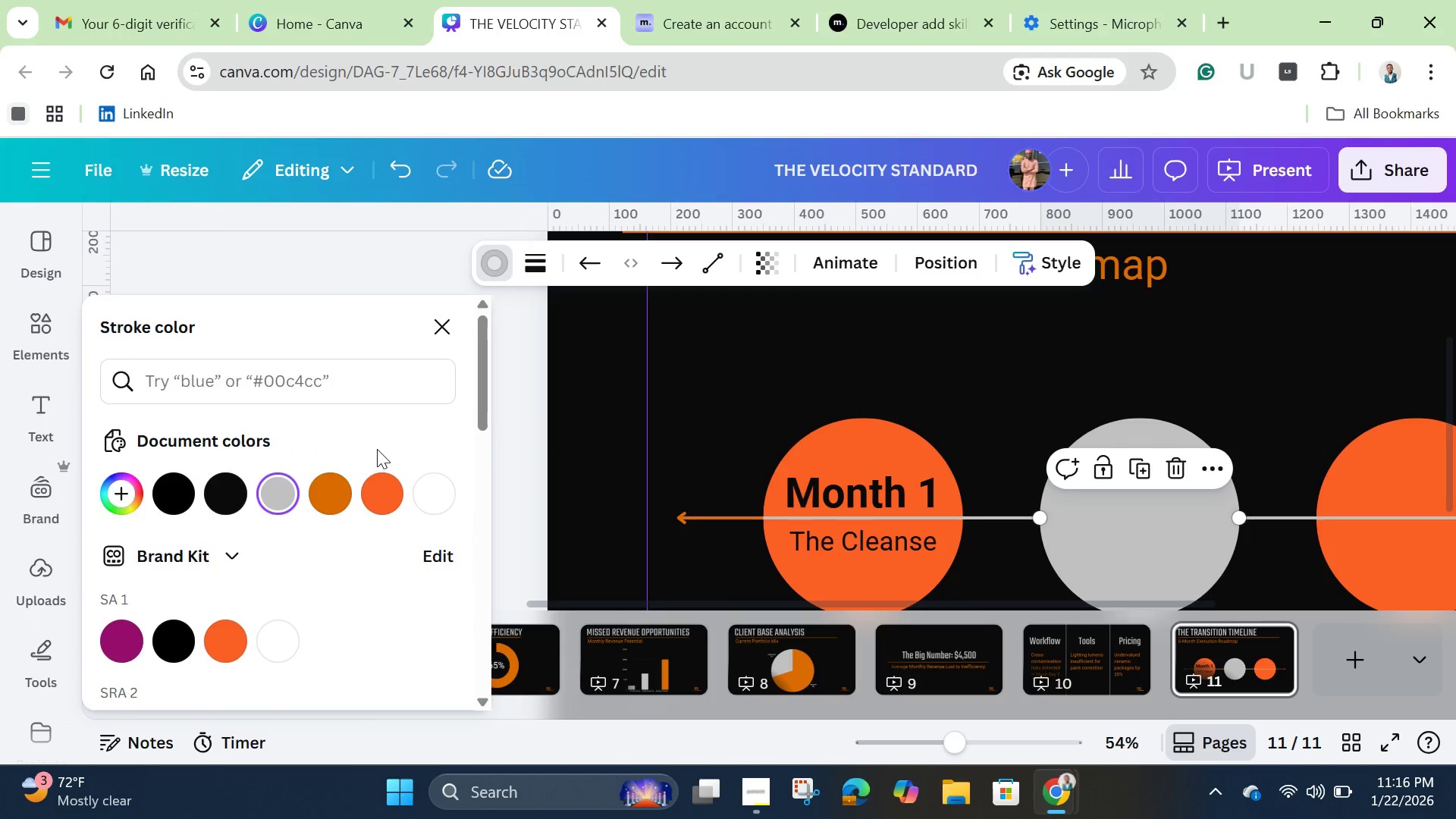 
mouse_move([359, 495])
 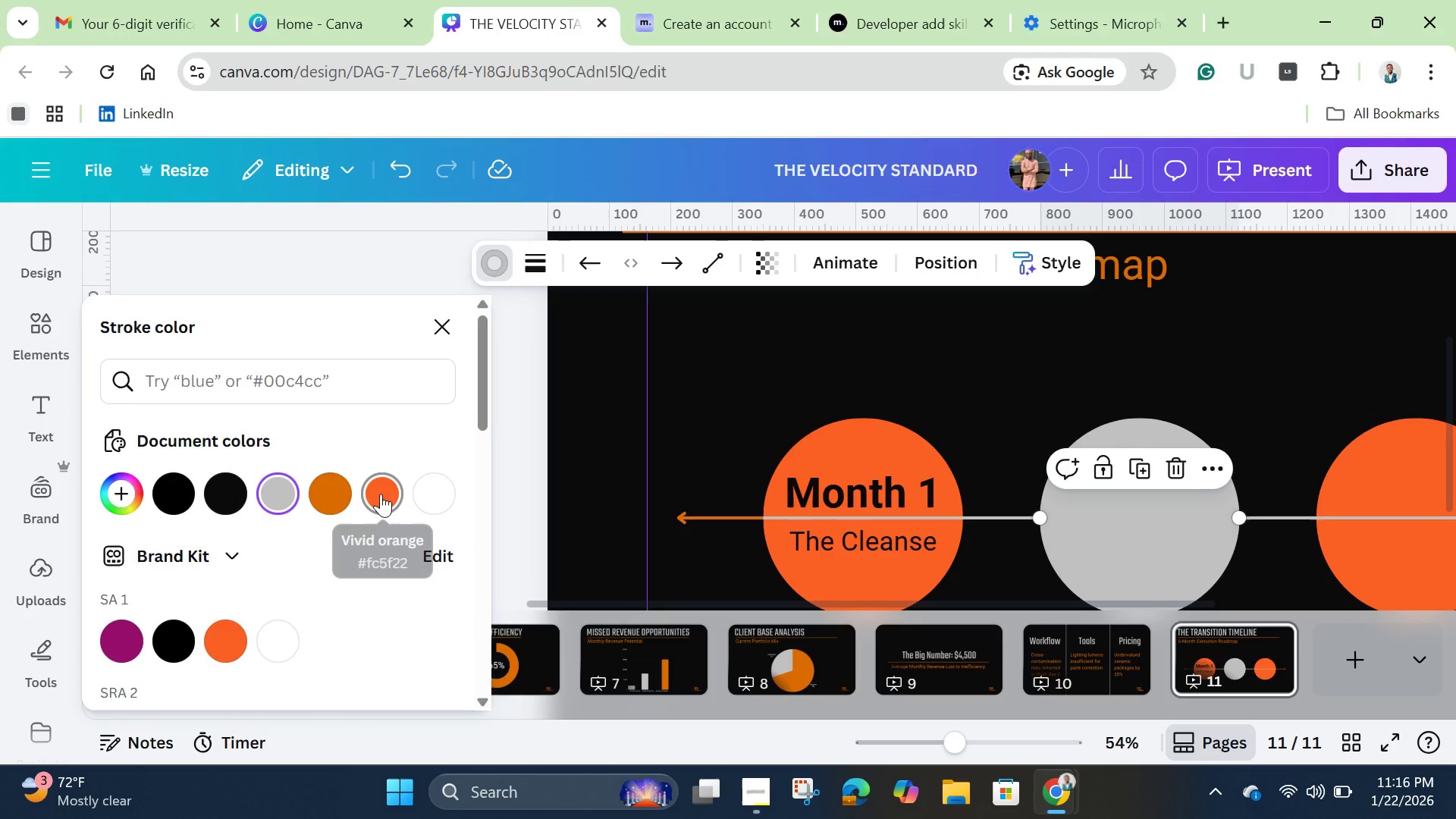 
mouse_move([358, 500])
 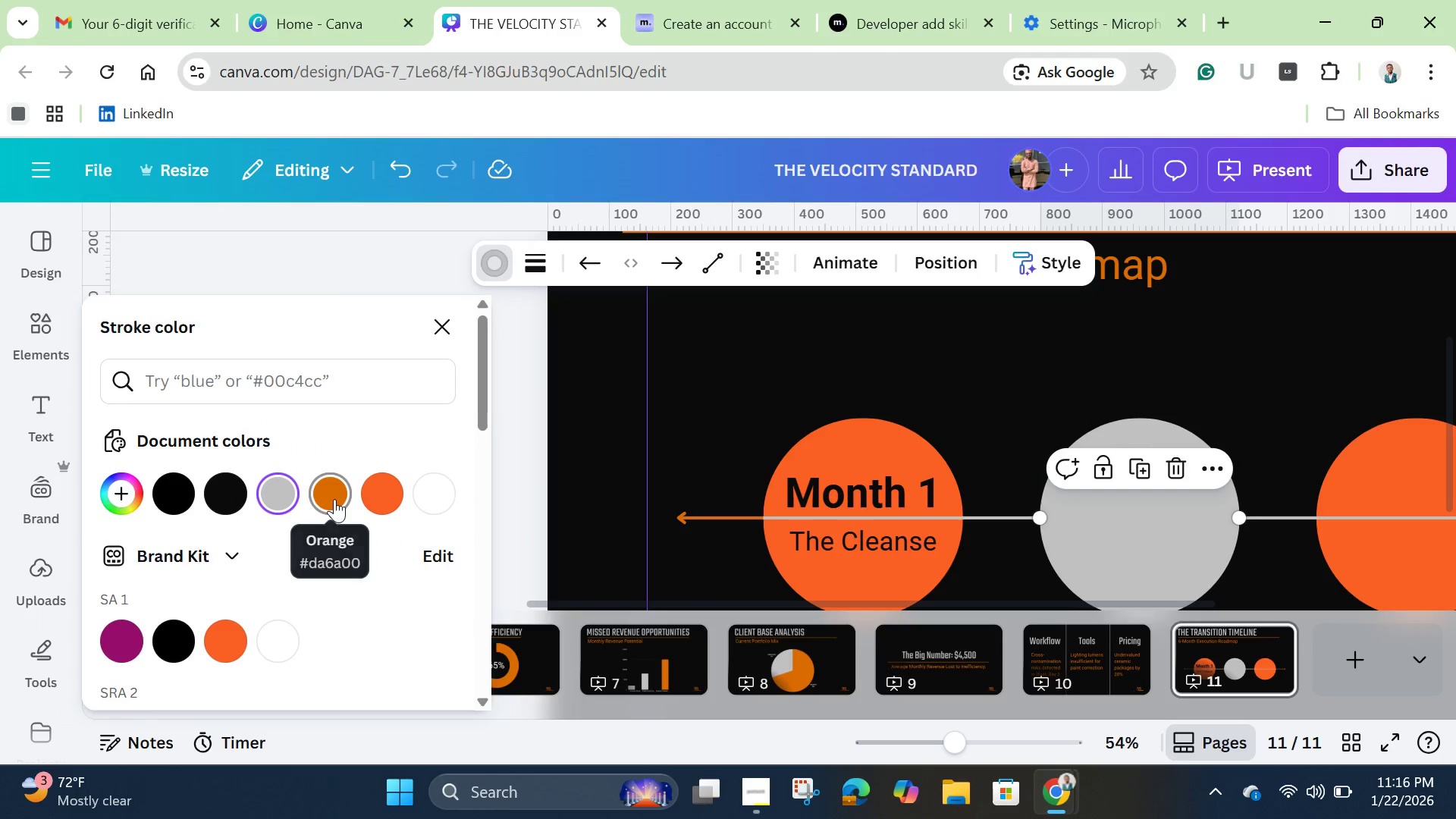 
left_click([334, 499])
 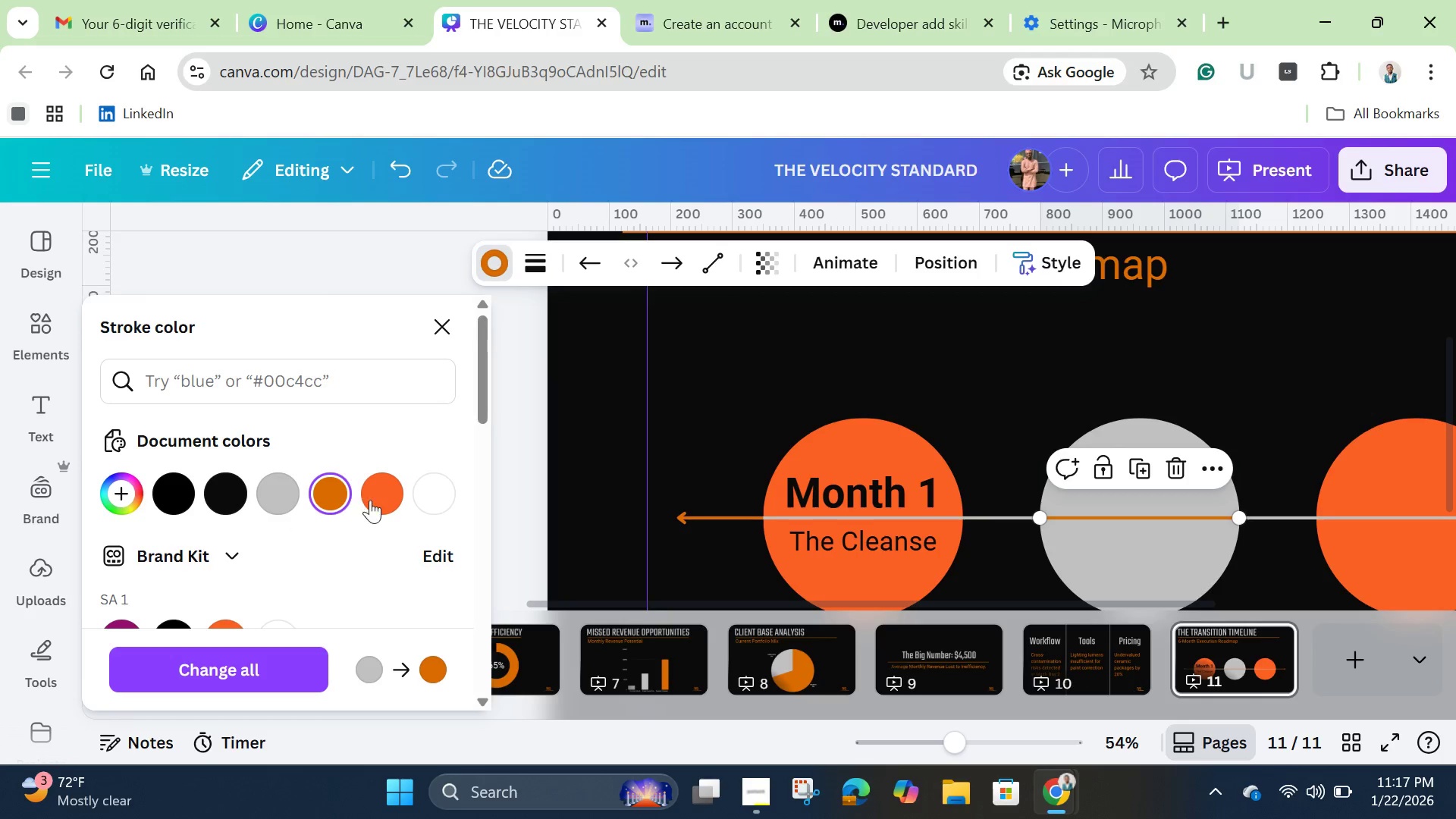 
wait(5.66)
 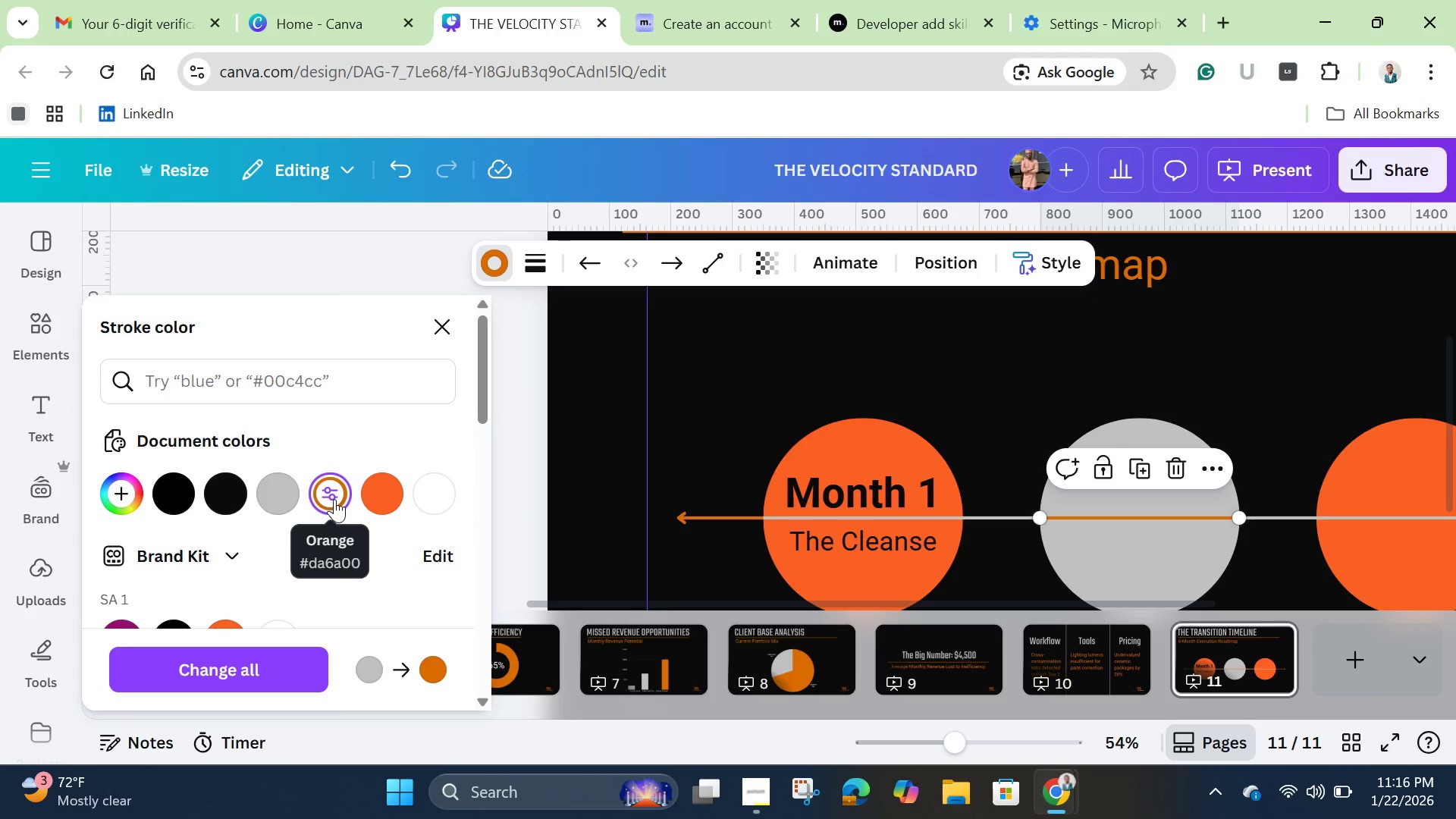 
left_click([684, 520])
 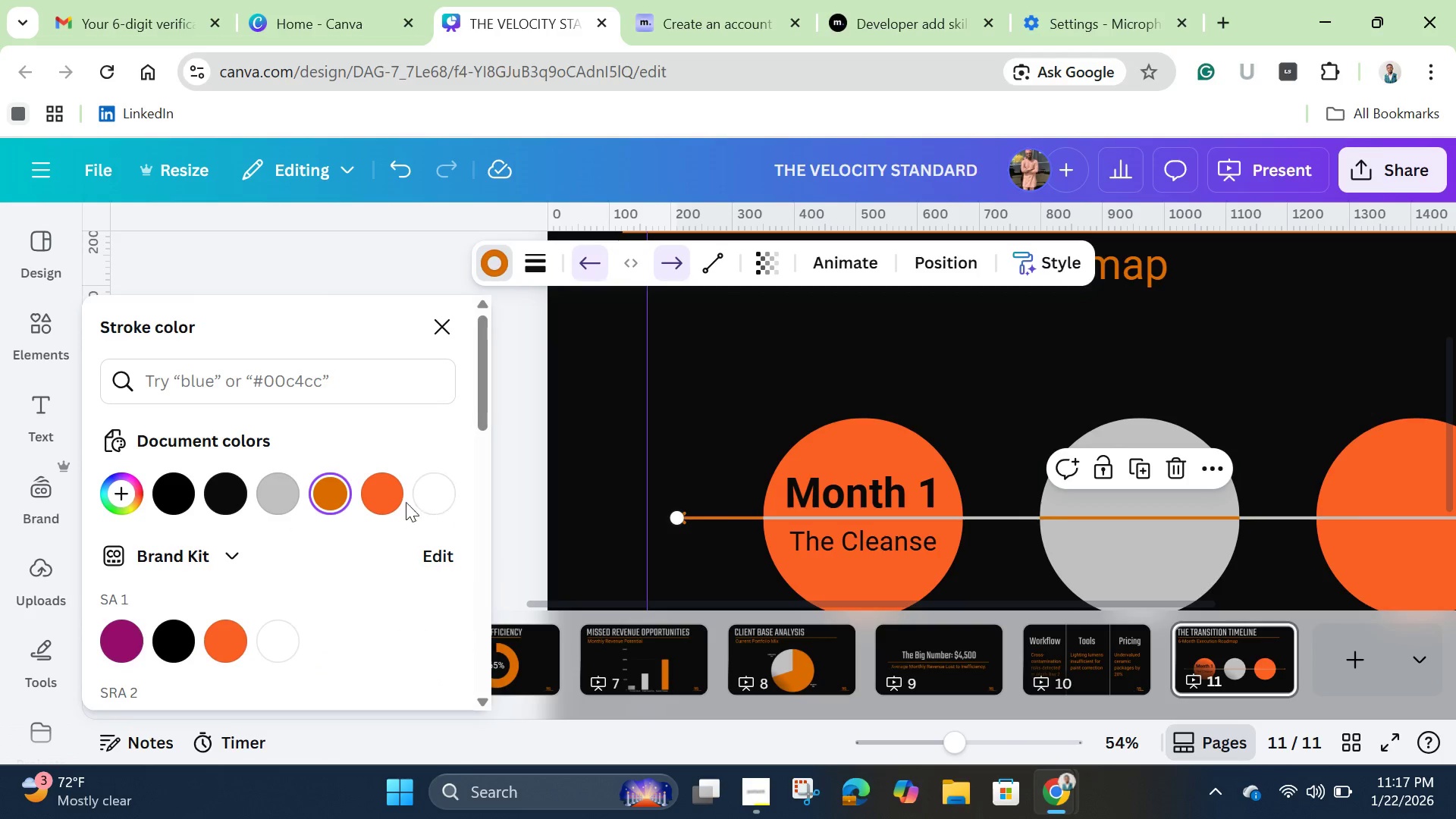 
mouse_move([376, 516])
 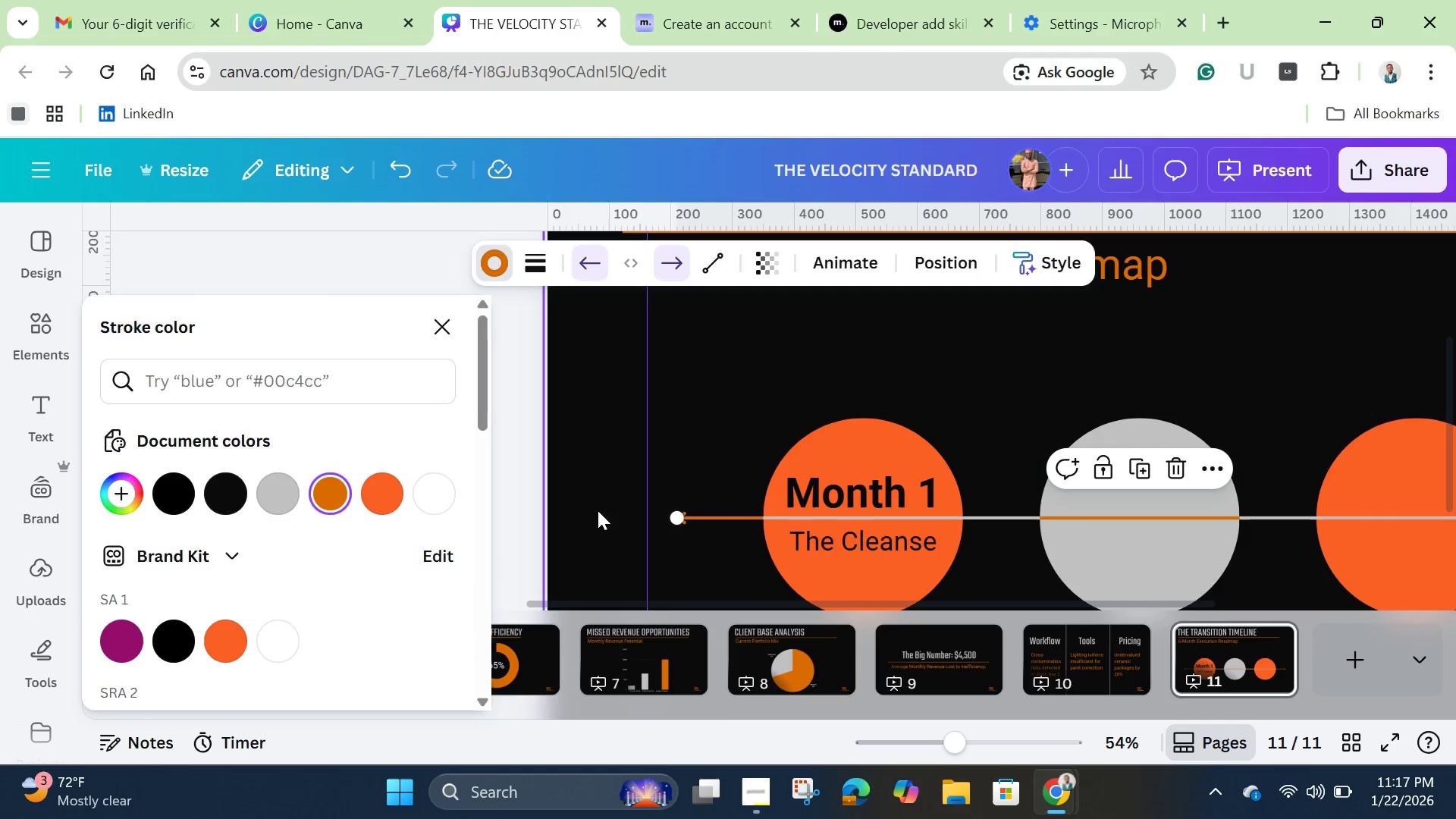 
left_click([595, 504])
 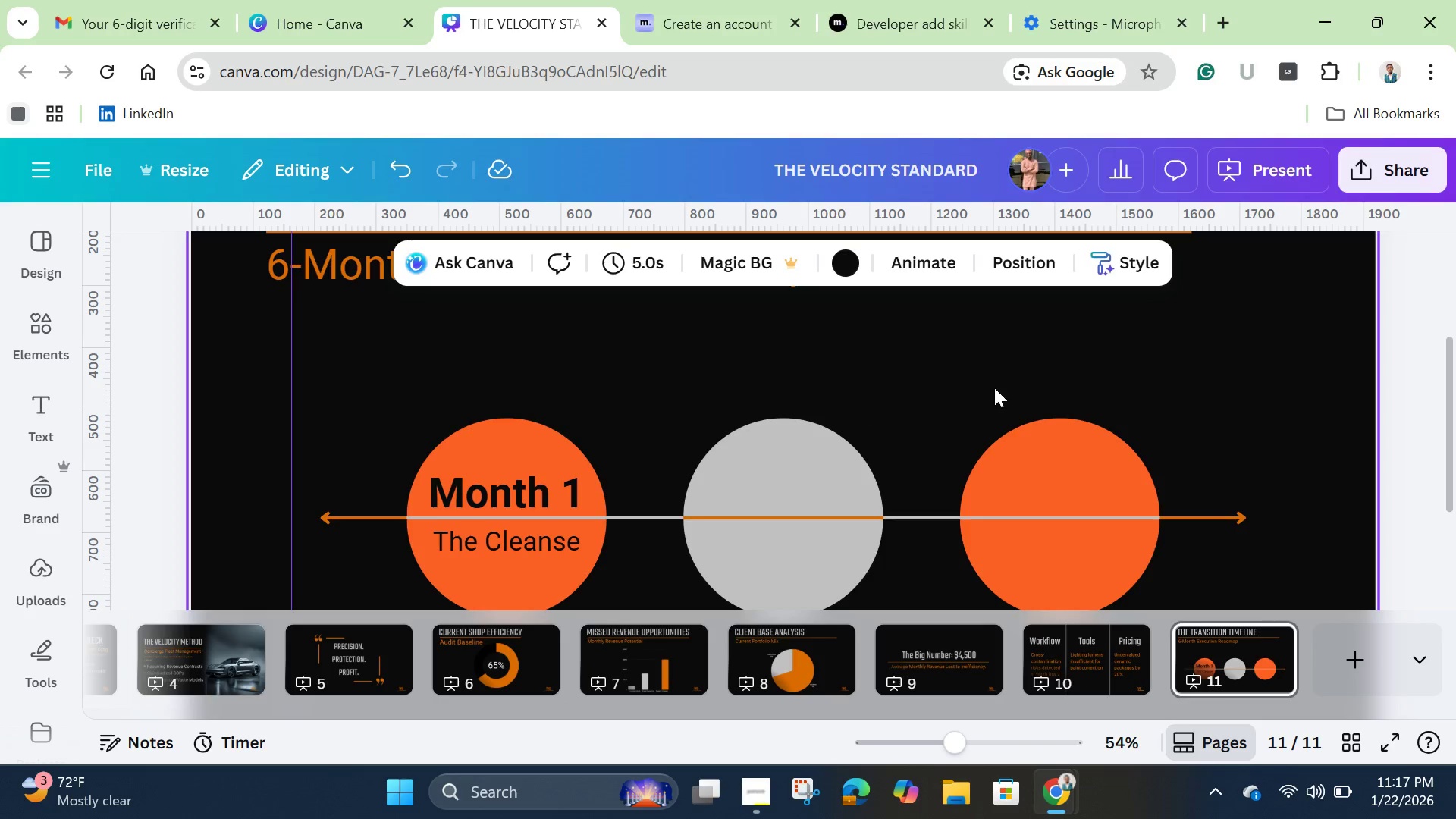 
left_click([996, 384])
 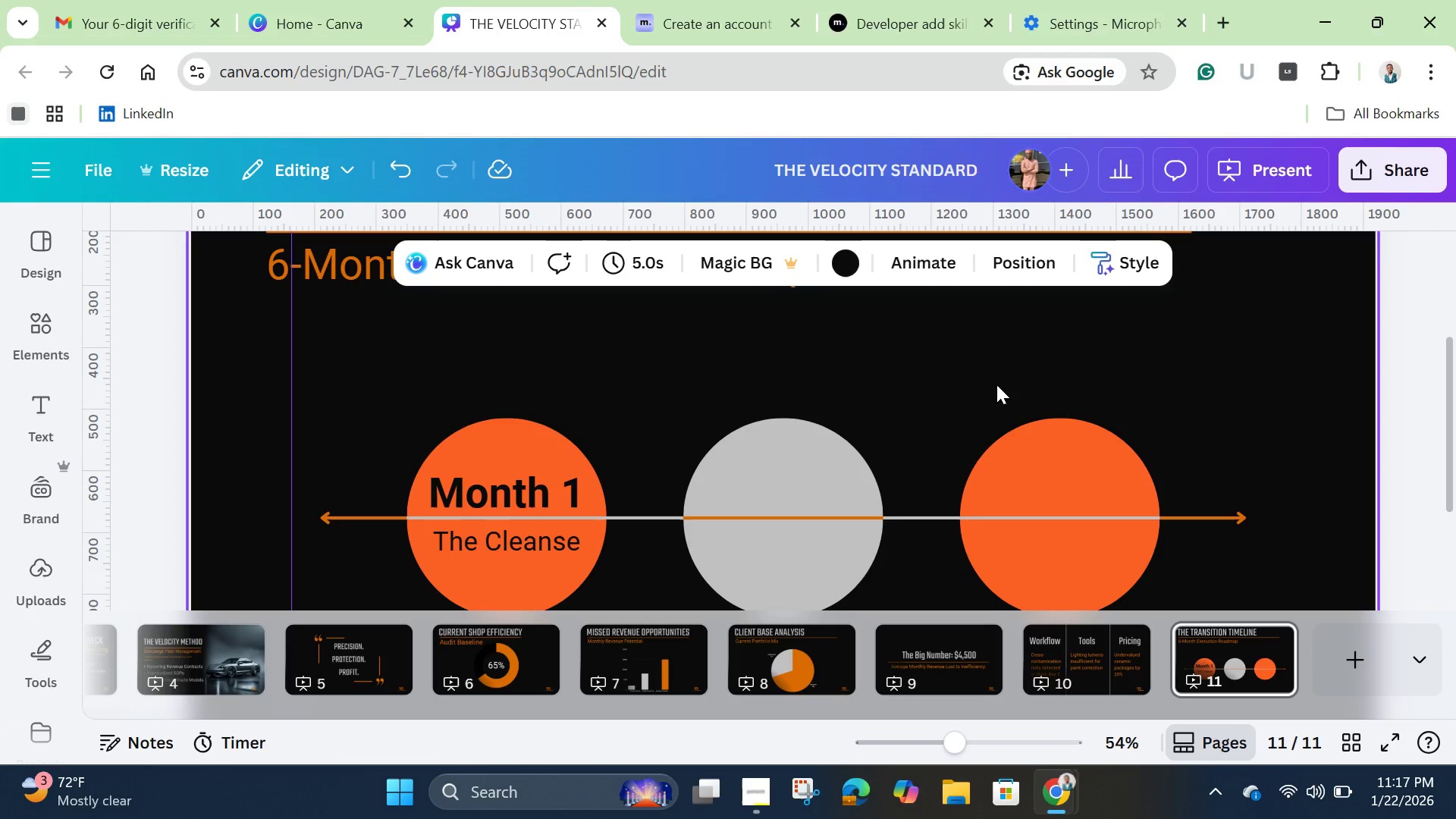 
scroll: coordinate [996, 384], scroll_direction: up, amount: 2.0
 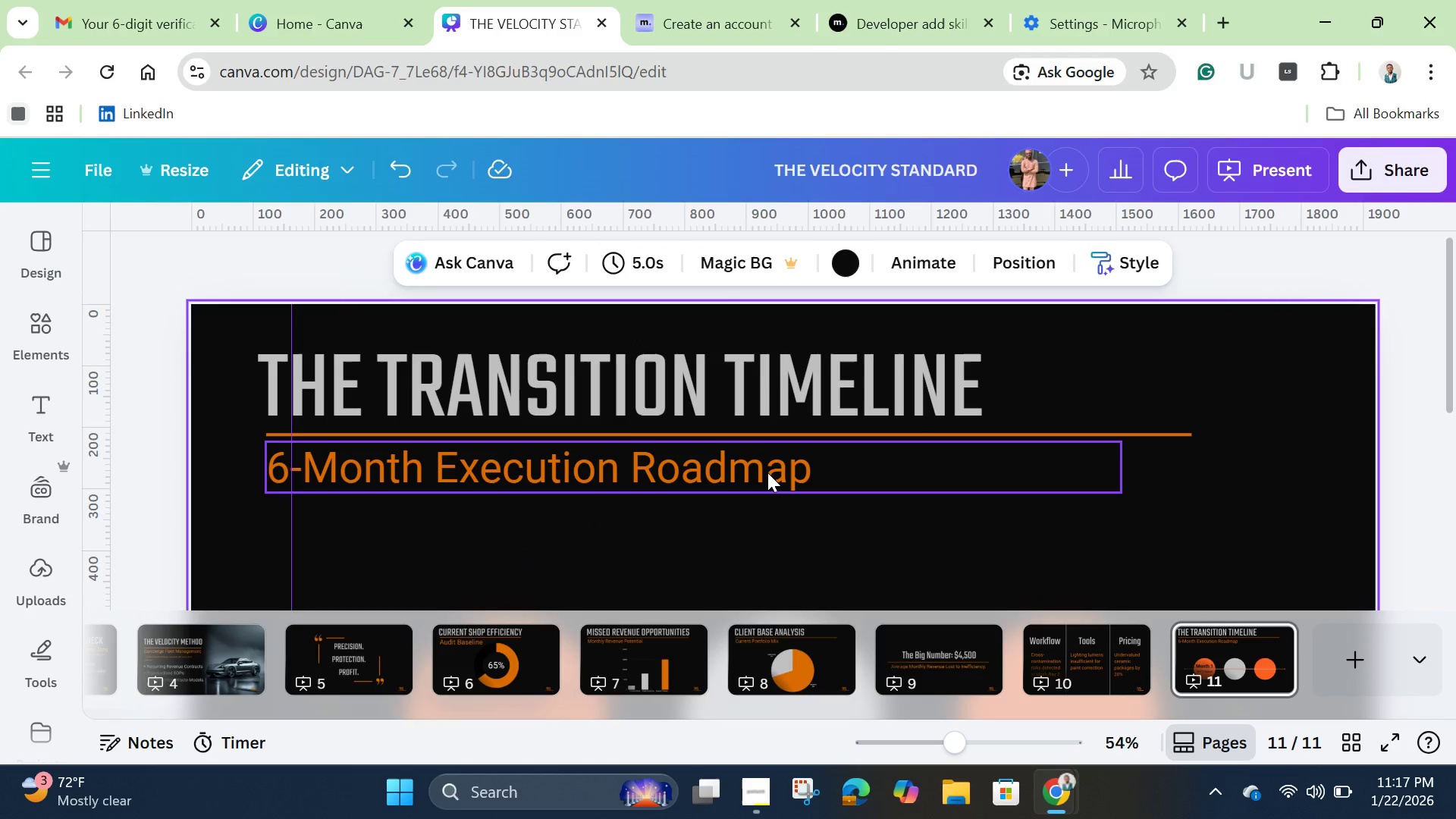 
left_click([766, 472])
 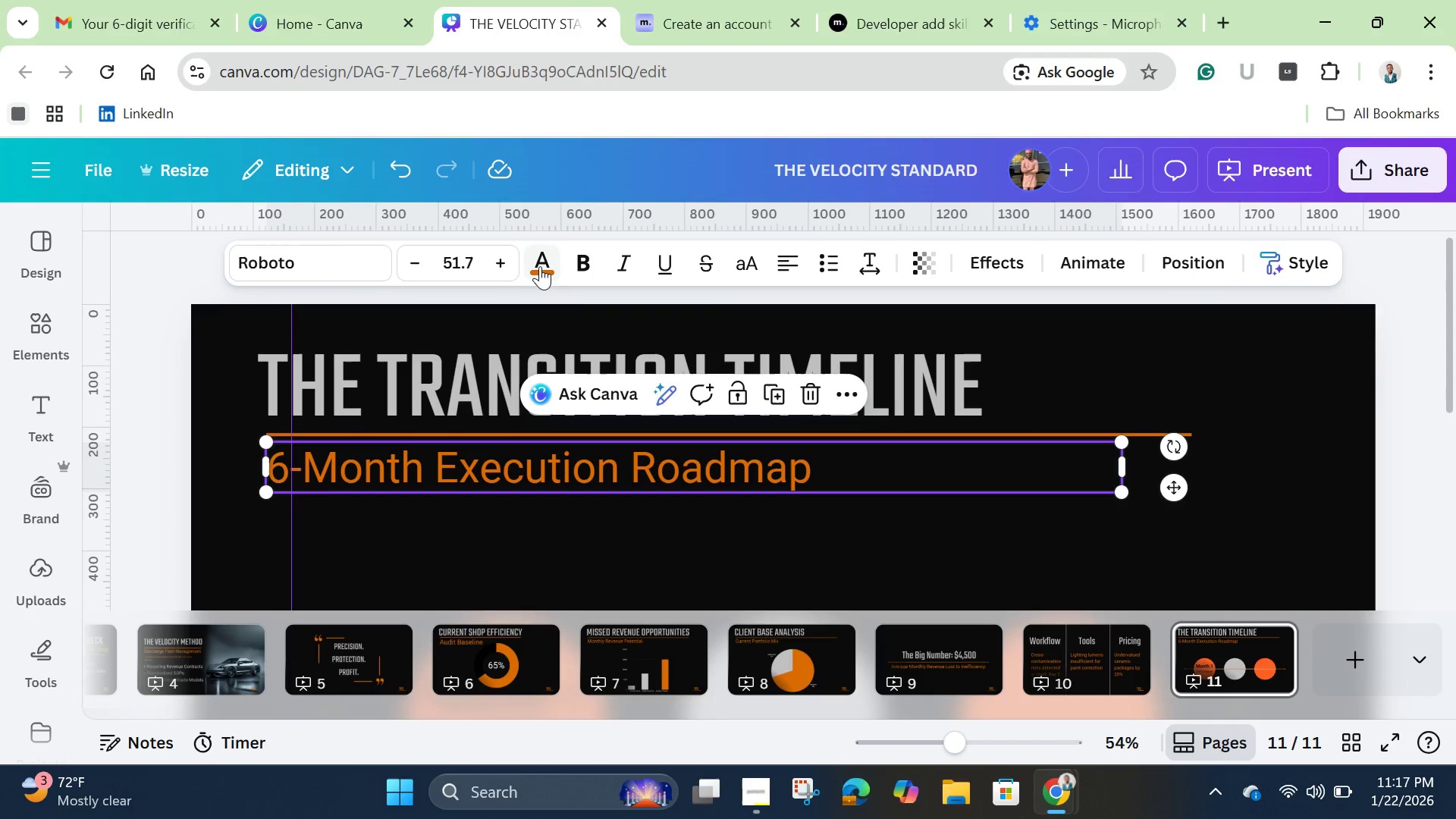 
left_click([539, 264])
 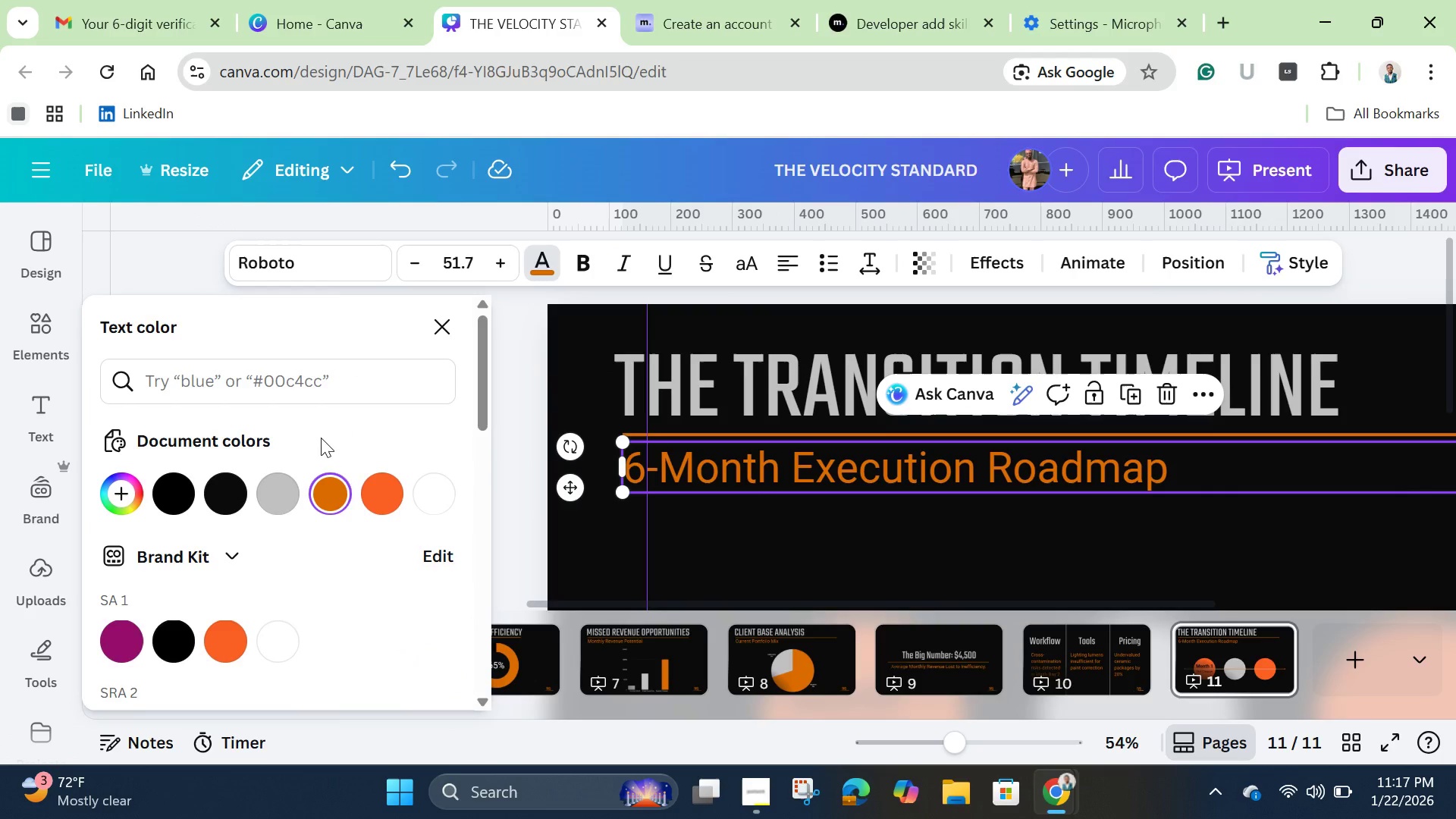 
mouse_move([358, 496])
 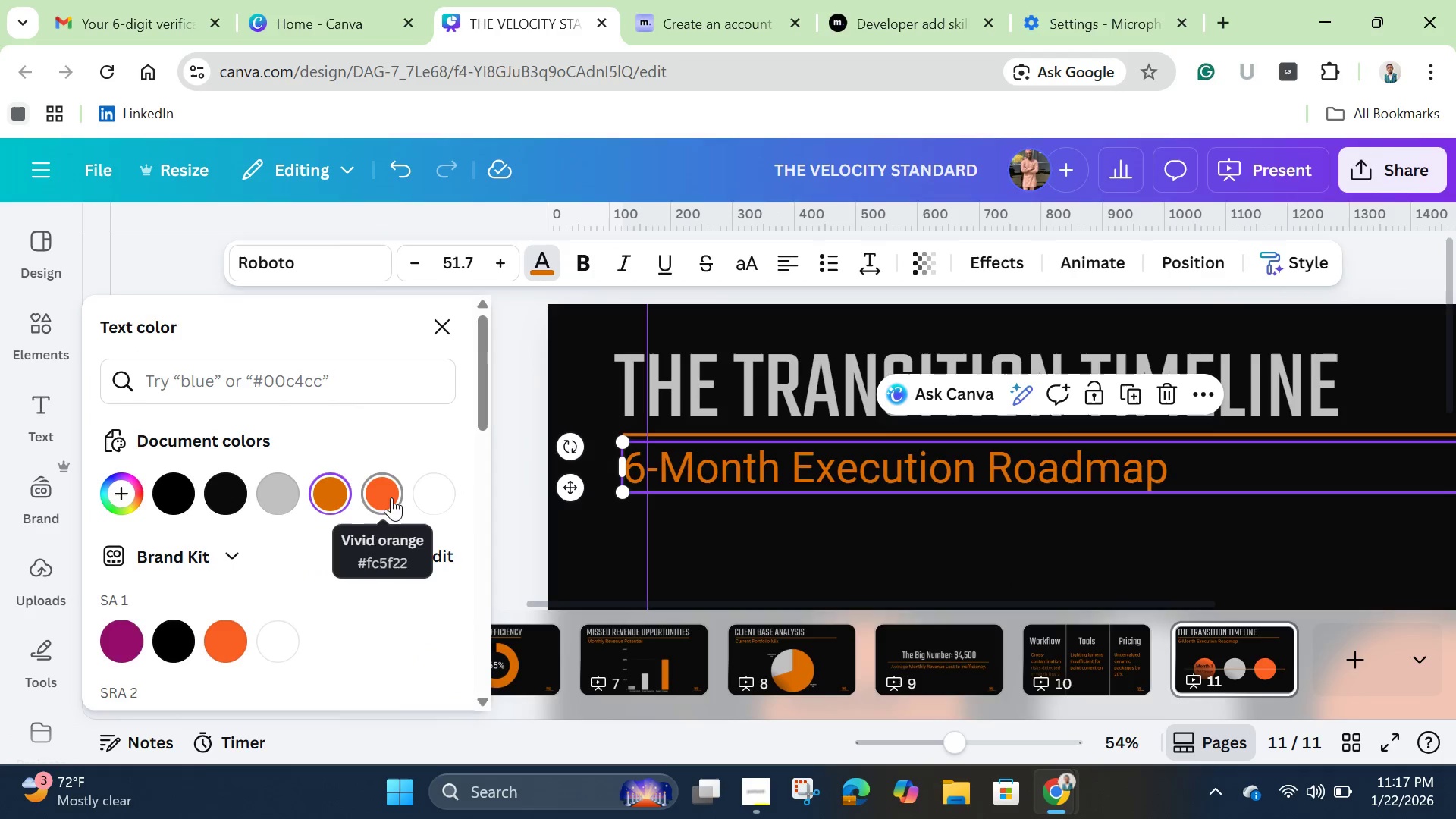 
mouse_move([364, 492])
 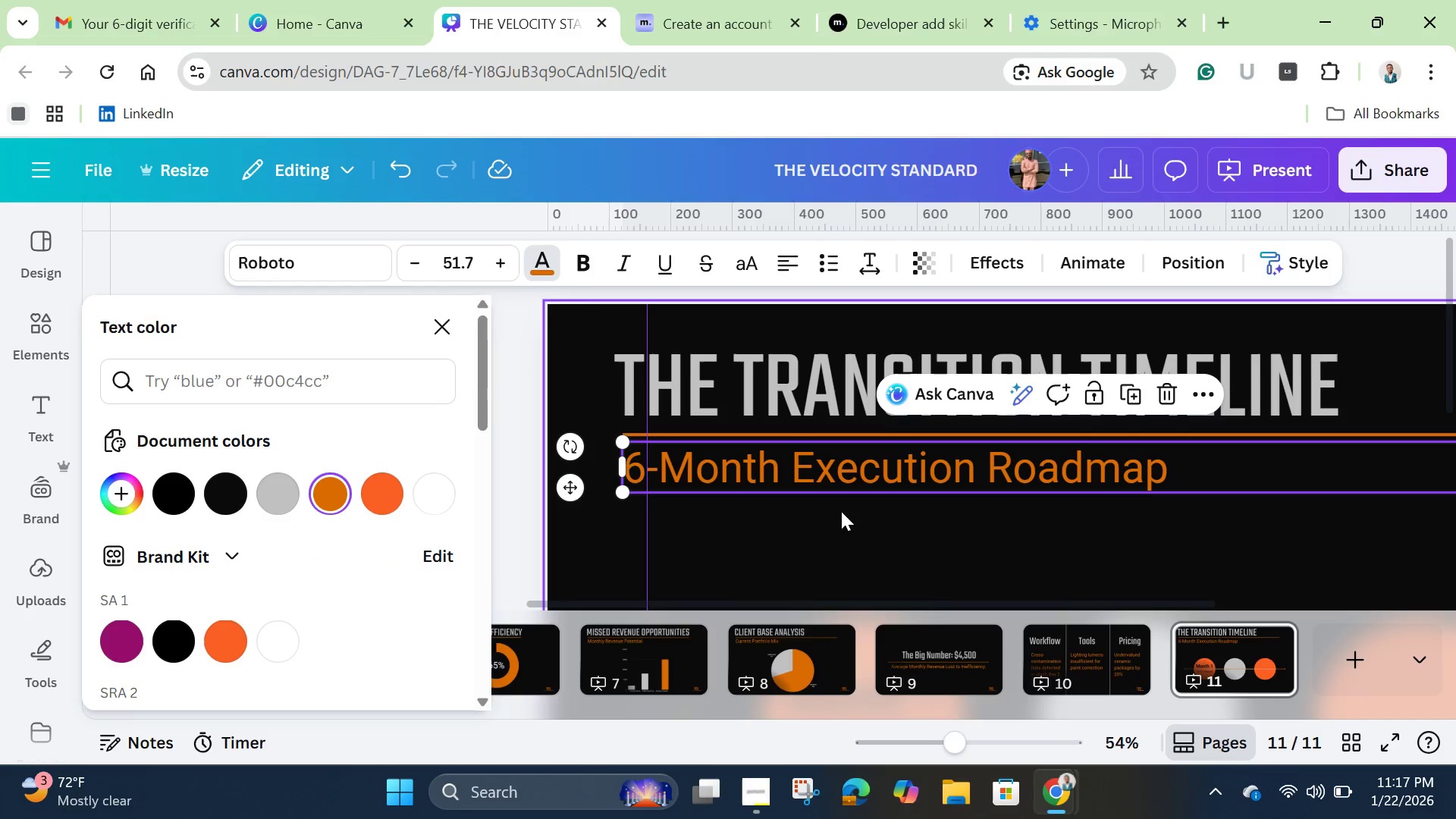 
scroll: coordinate [843, 518], scroll_direction: down, amount: 1.0
 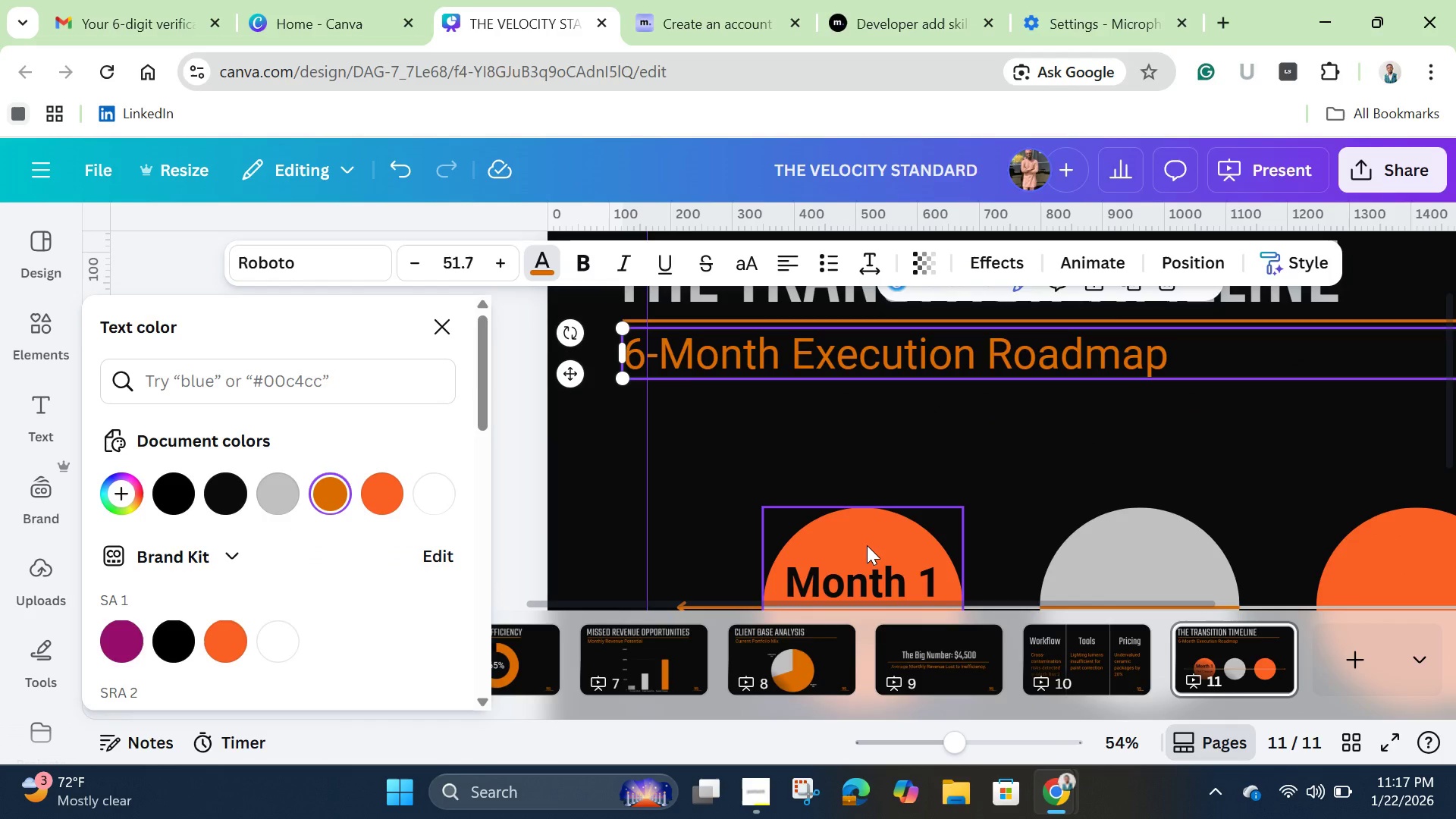 
left_click([867, 544])
 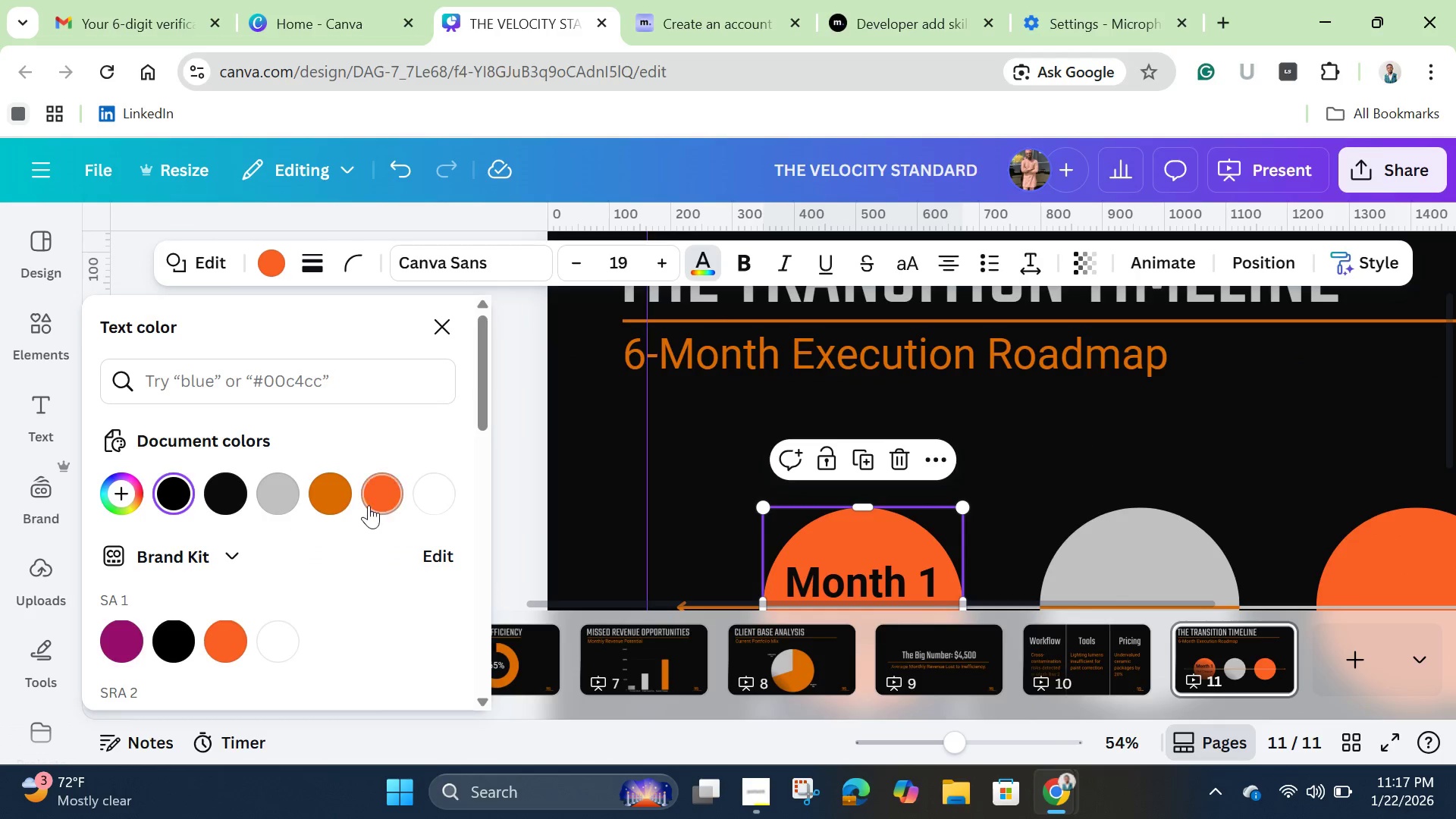 
mouse_move([365, 503])
 